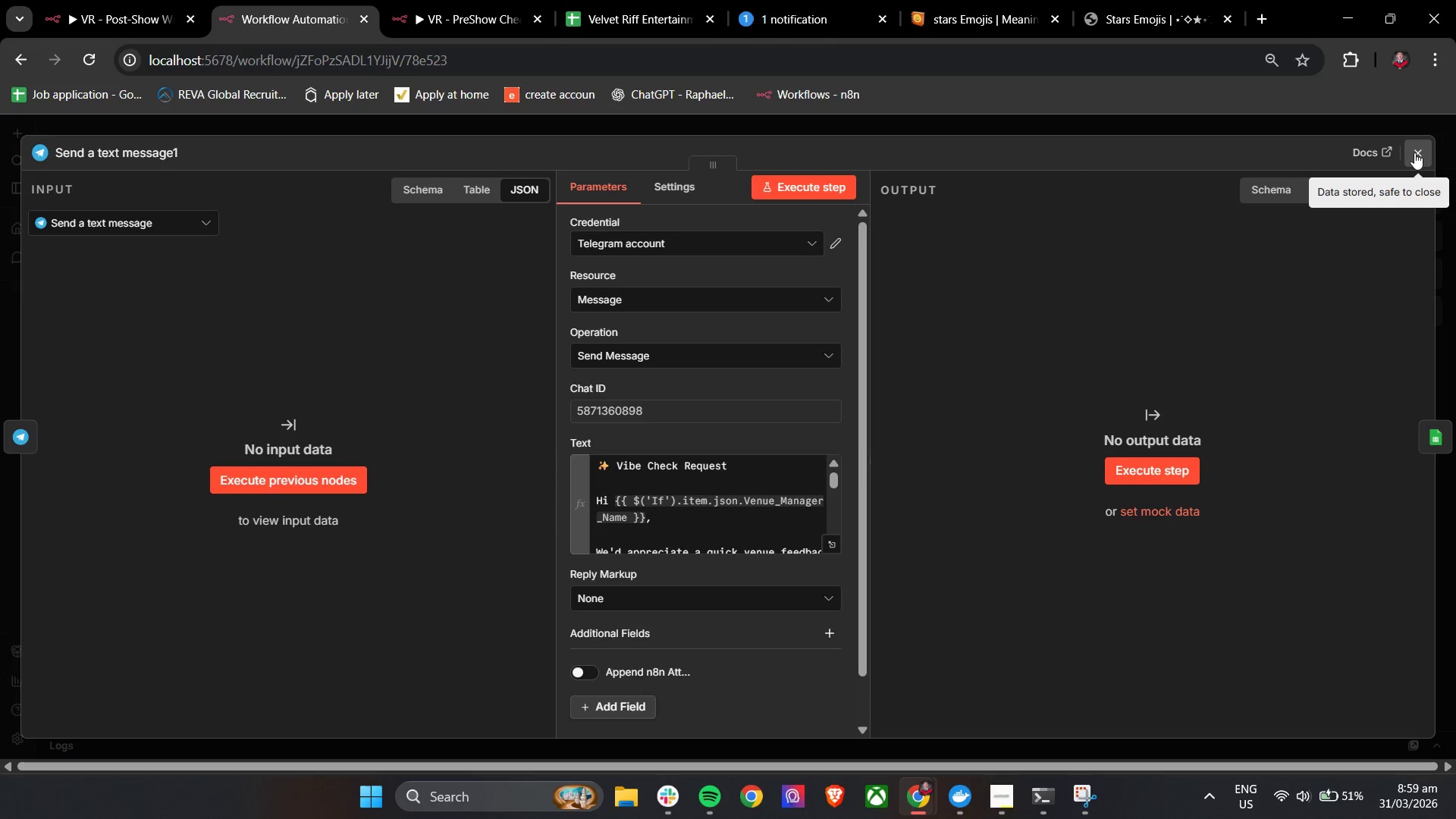 
wait(8.88)
 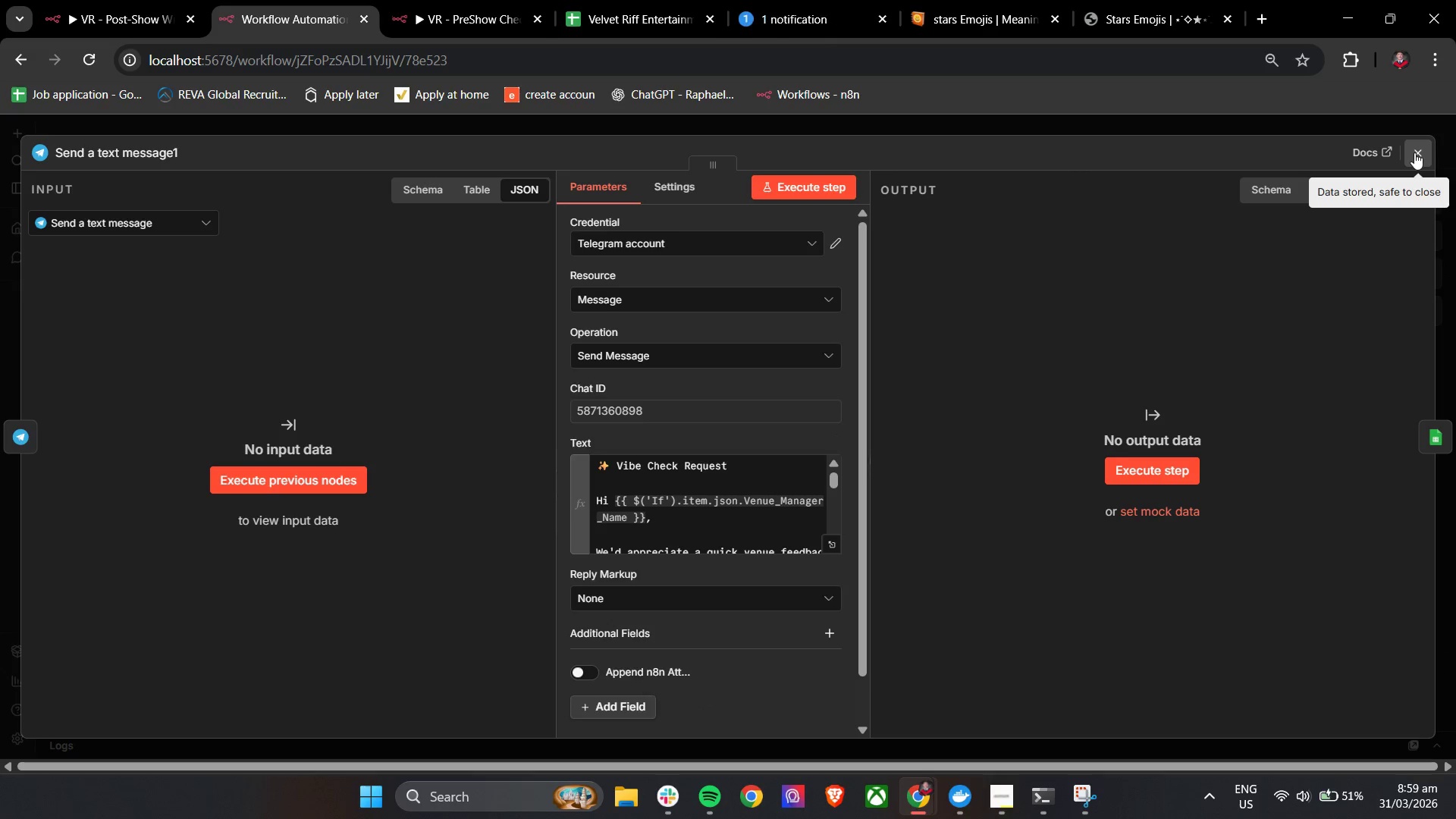 
double_click([105, 150])
 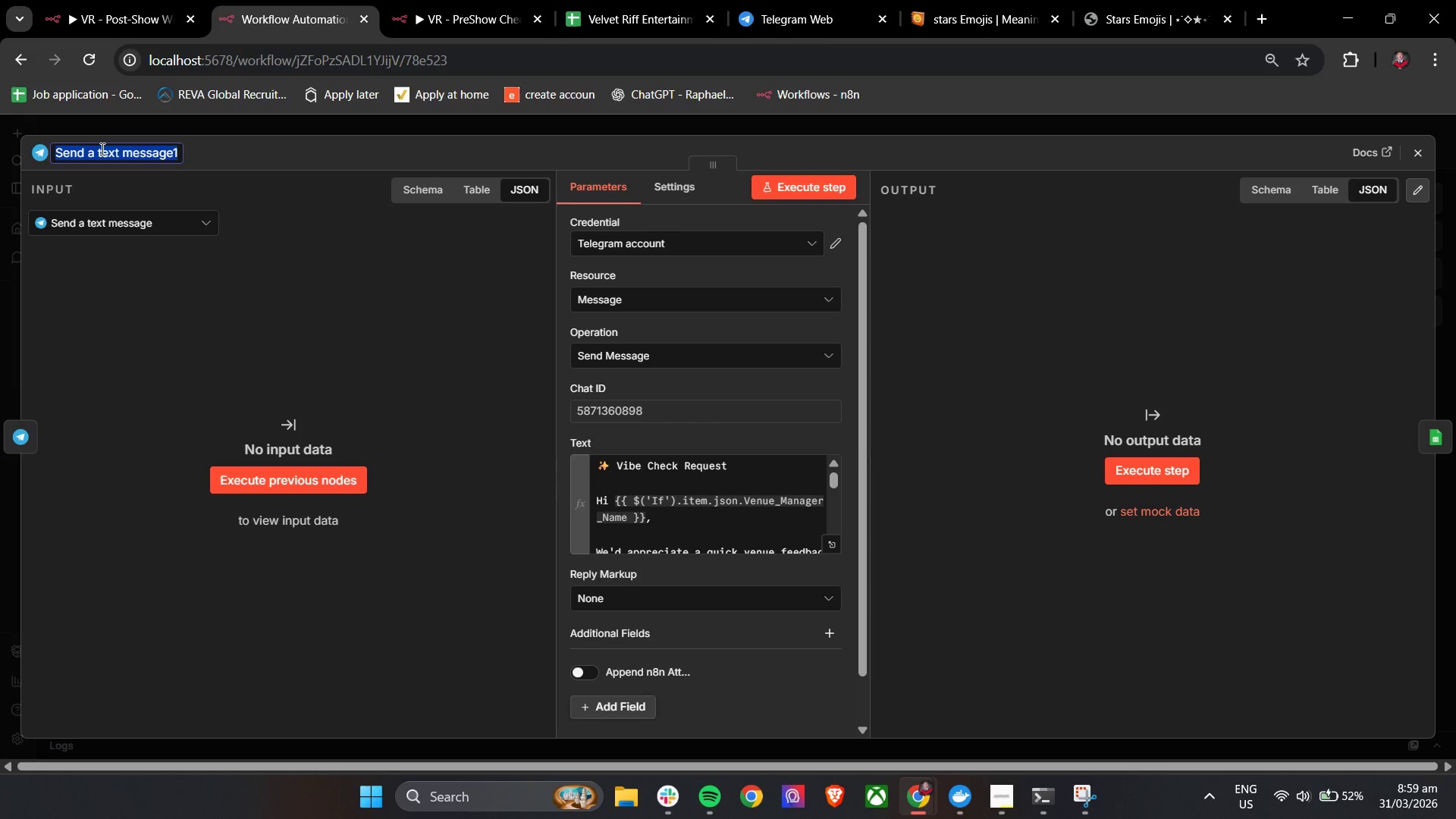 
left_click([101, 149])
 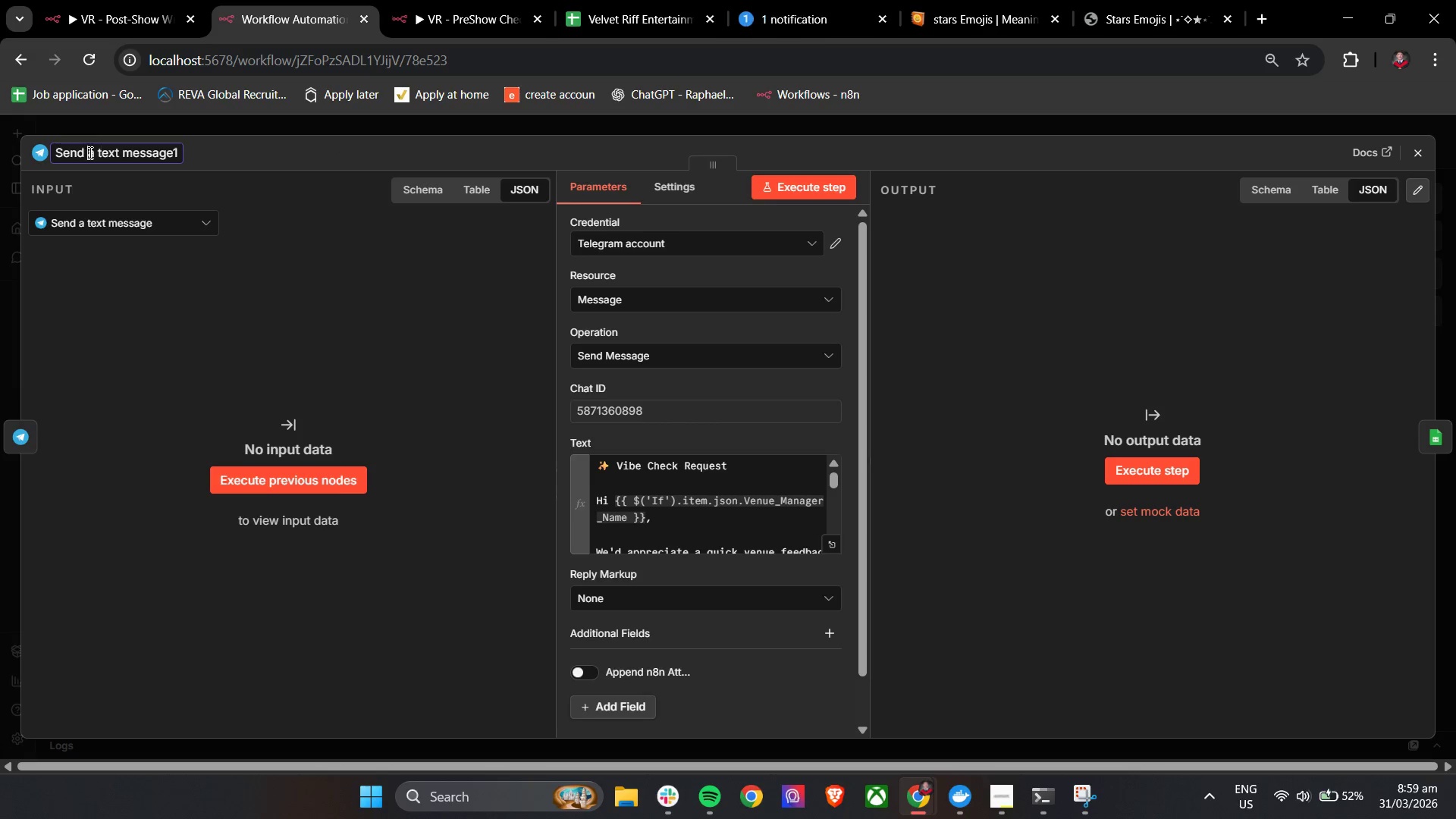 
left_click_drag(start_coordinate=[89, 152], to_coordinate=[240, 152])
 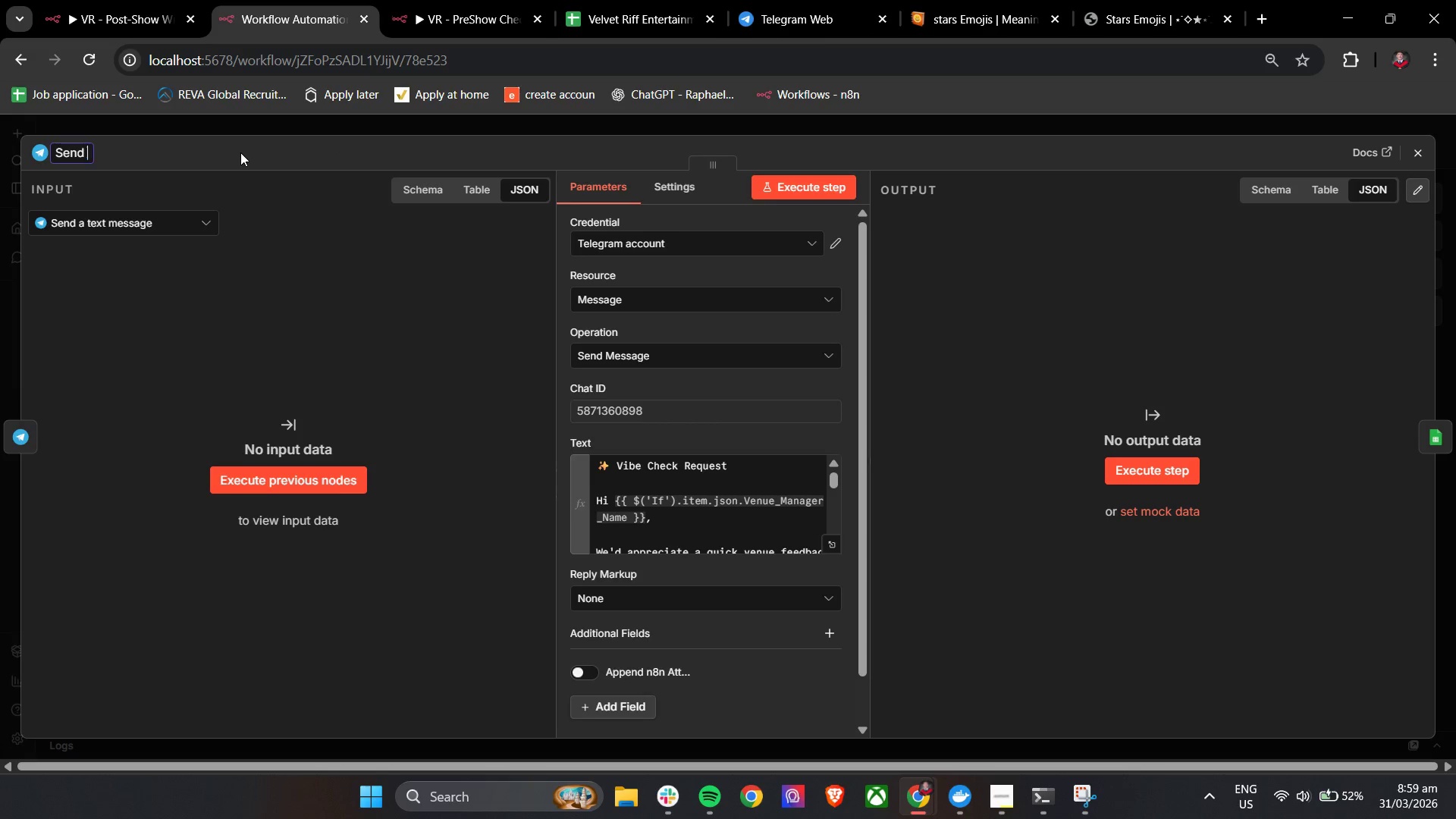 
key(Backspace)
type(- Vibe Check venue mana)
key(Backspace)
key(Backspace)
key(Backspace)
key(Backspace)
type(Managr)
 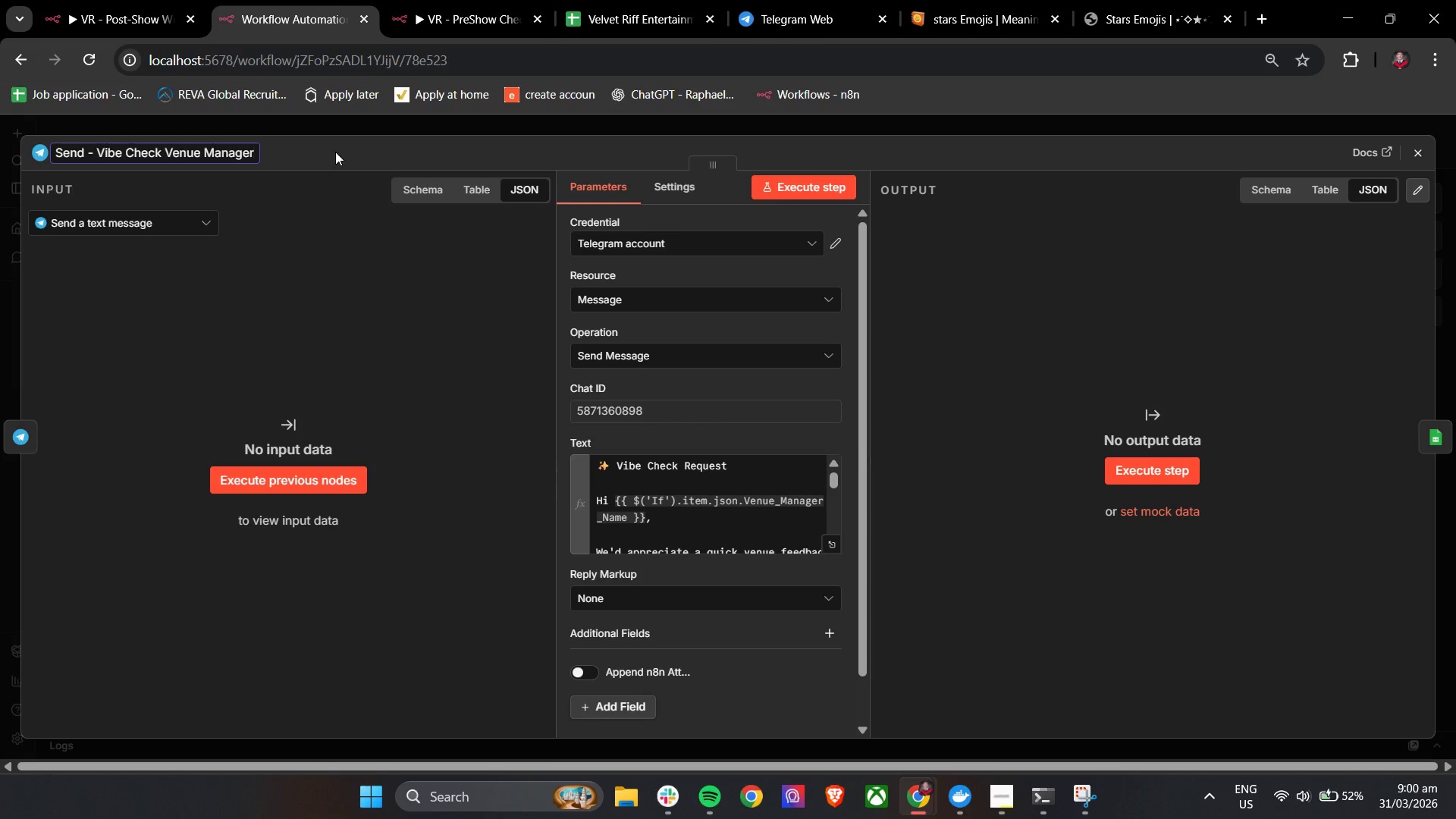 
 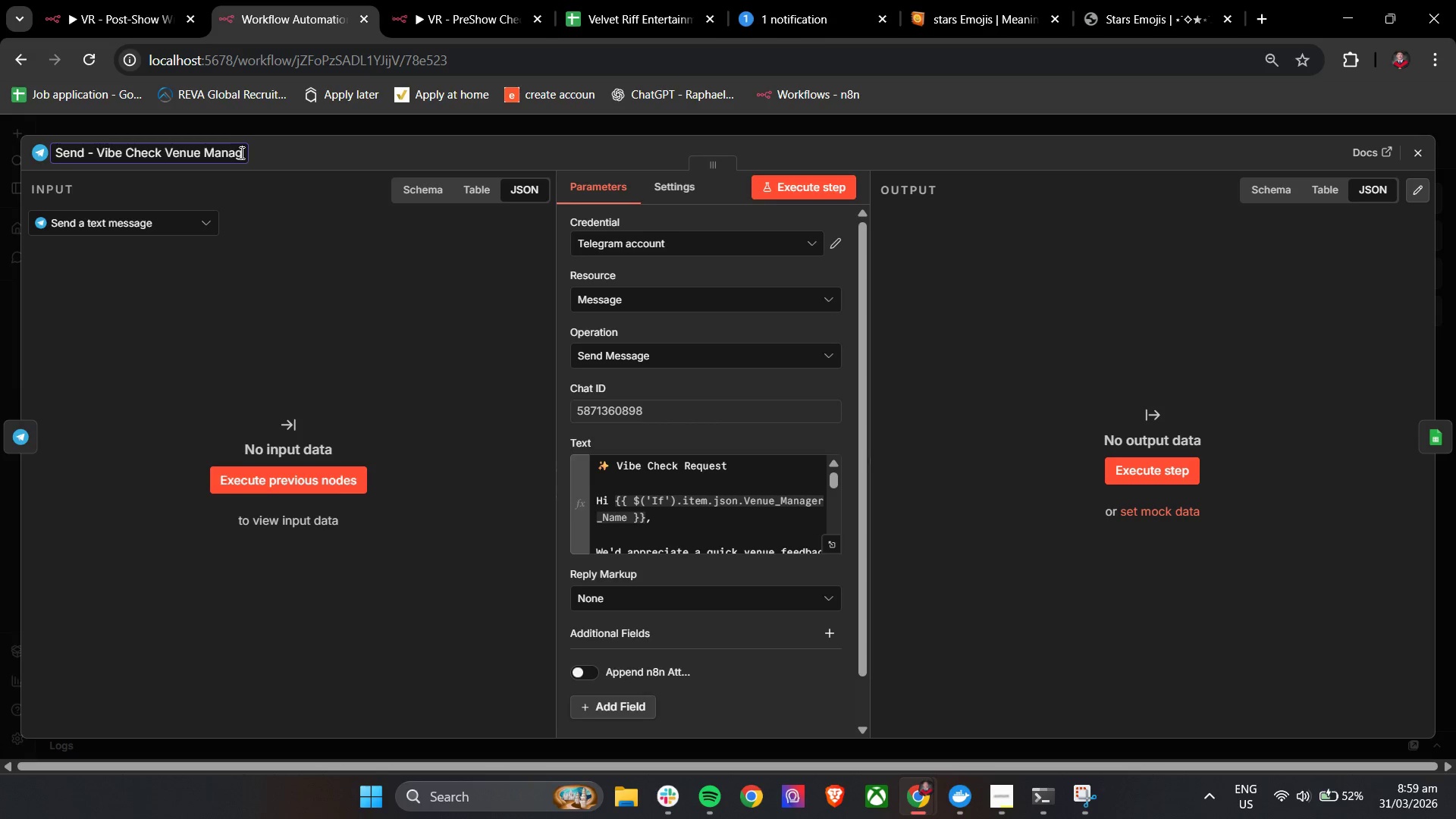 
hold_key(key=E, duration=0.34)
 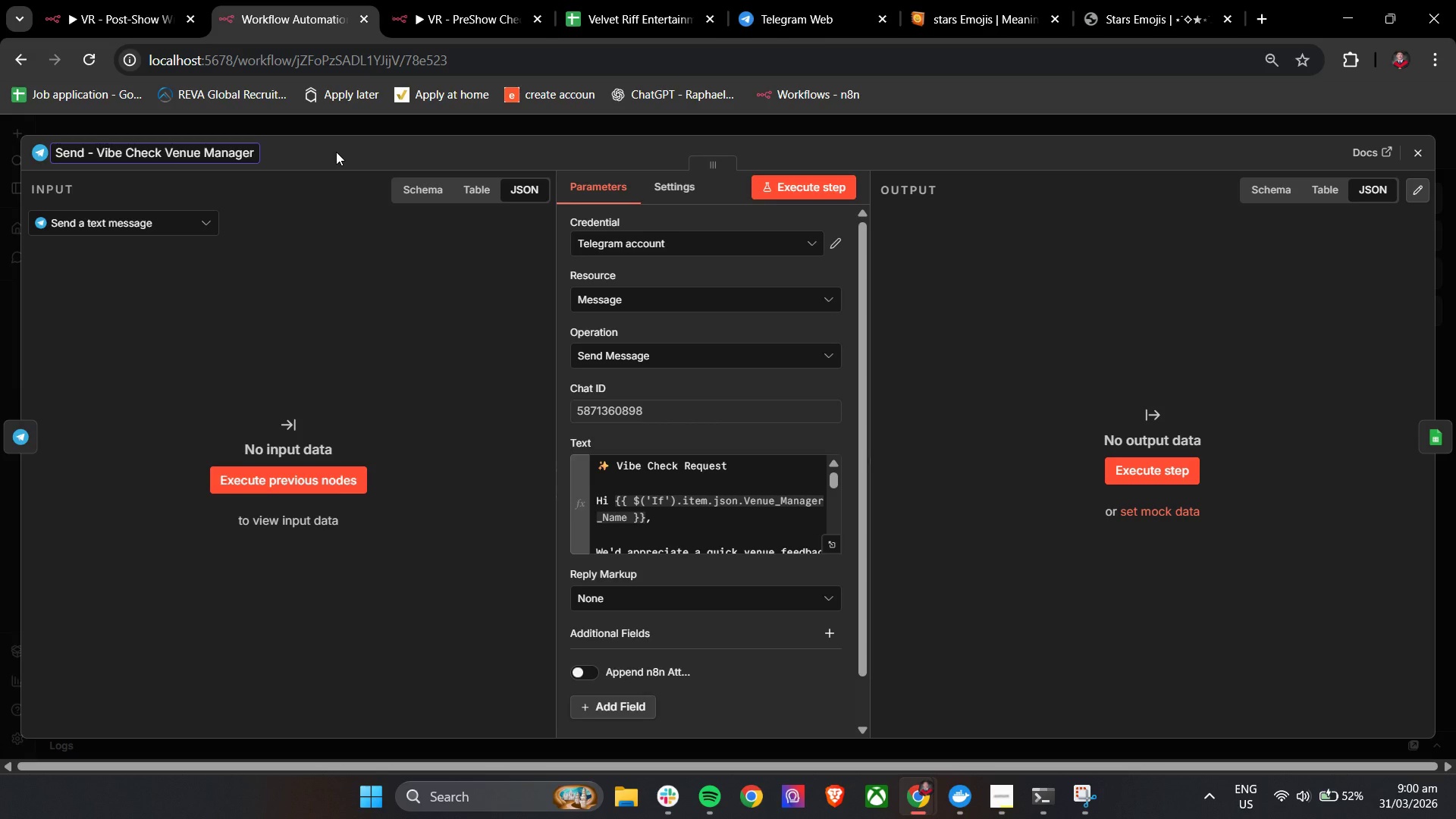 
left_click([336, 152])
 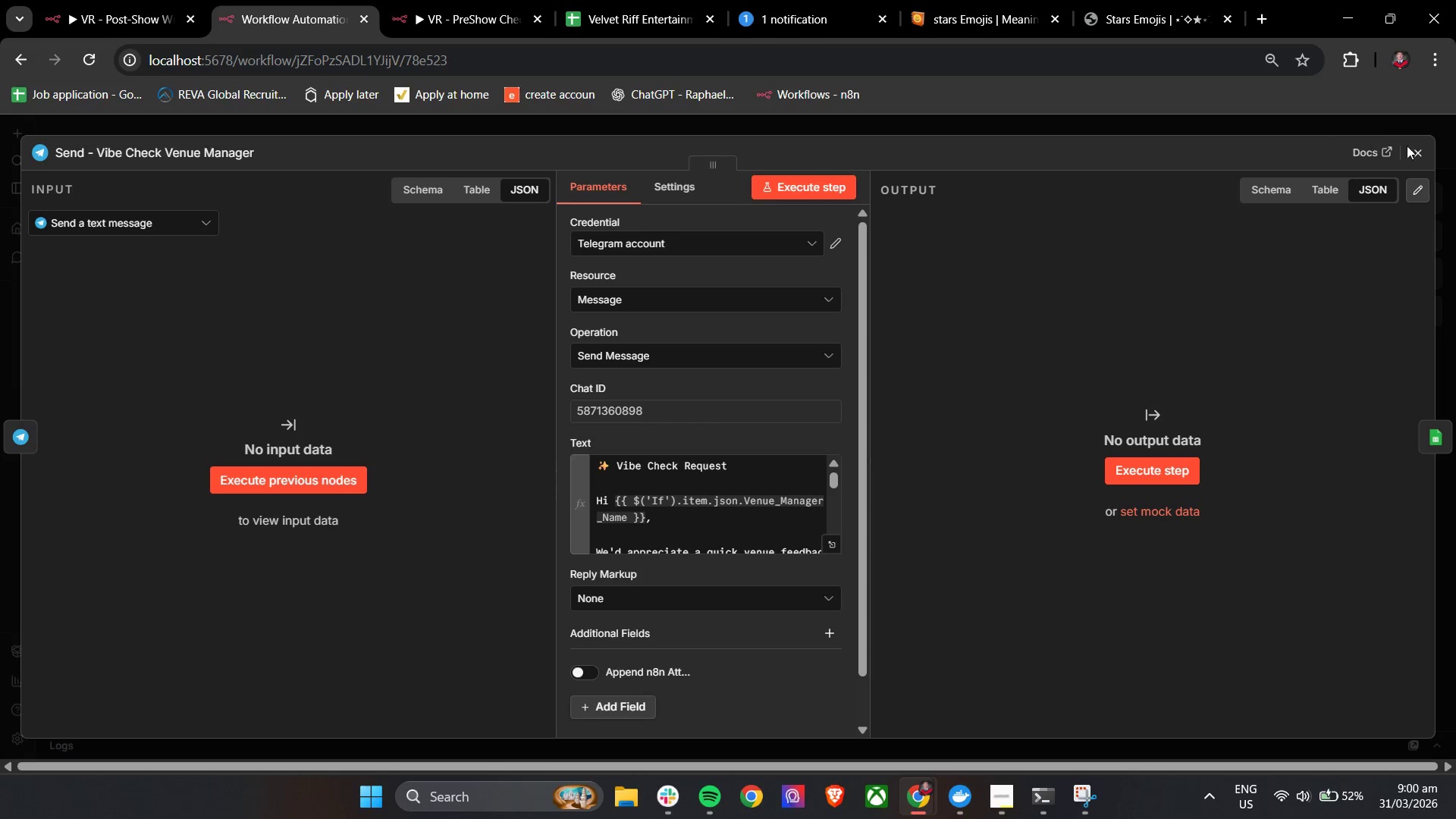 
left_click([1415, 146])
 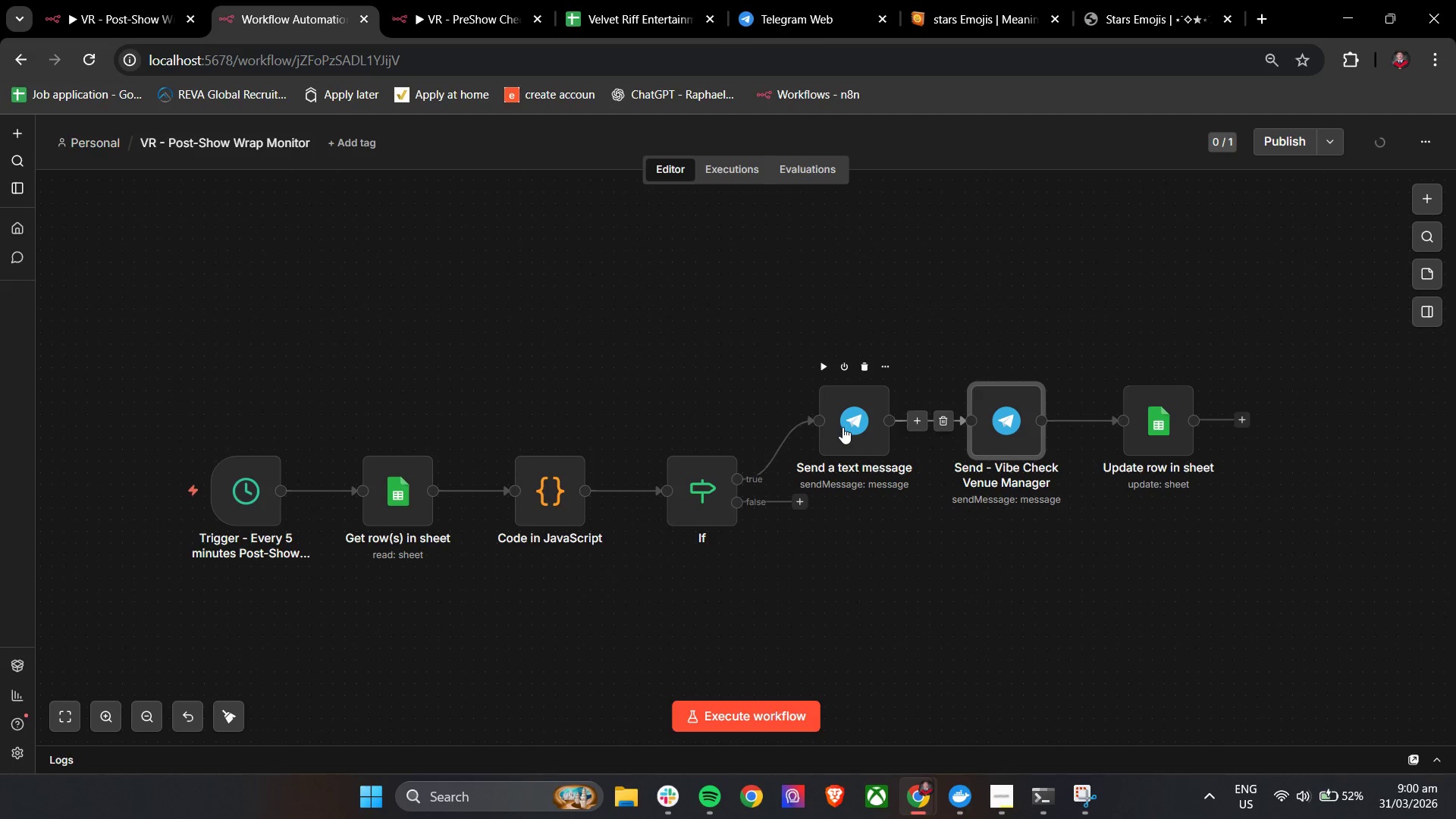 
double_click([843, 427])
 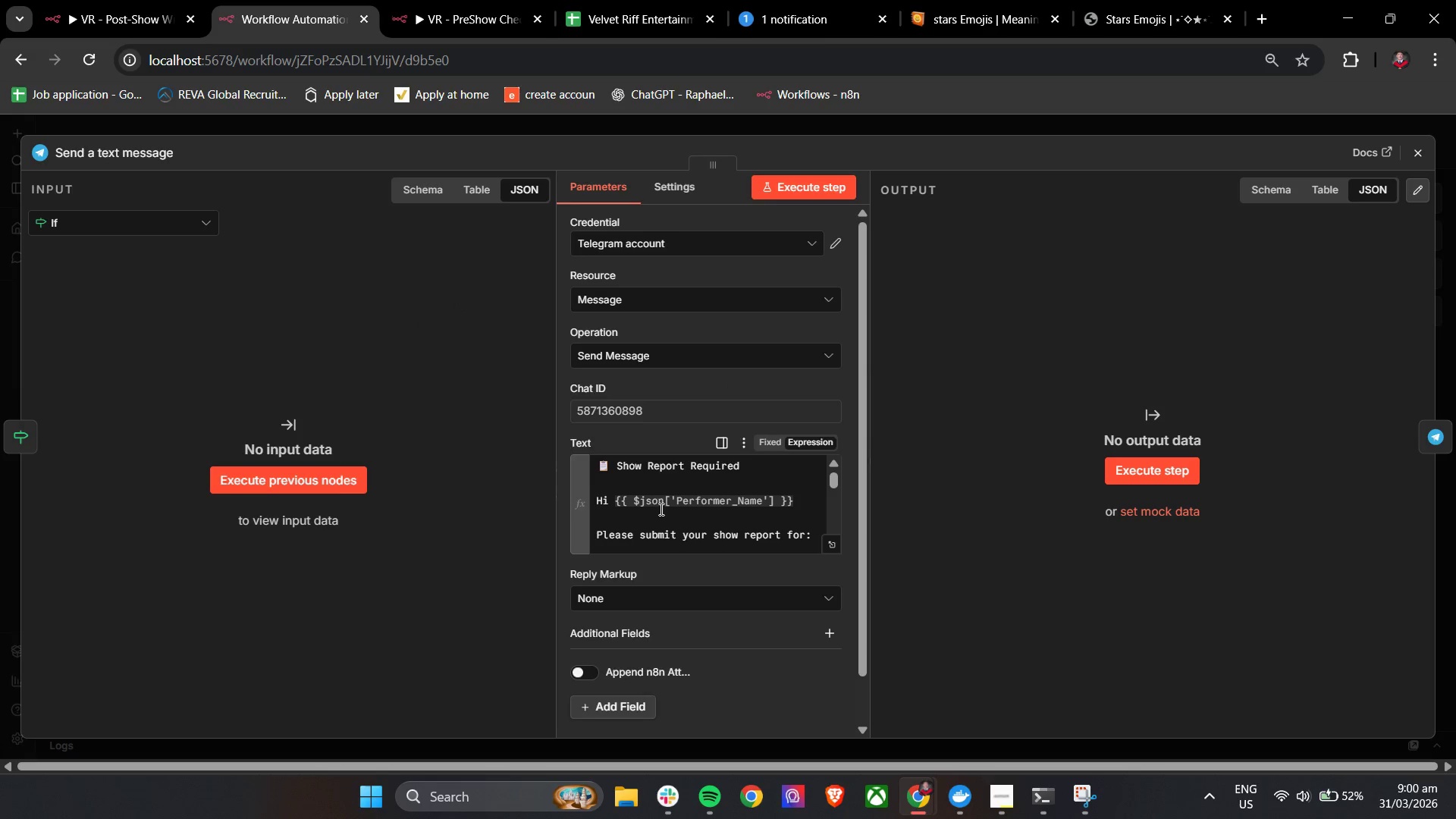 
wait(5.55)
 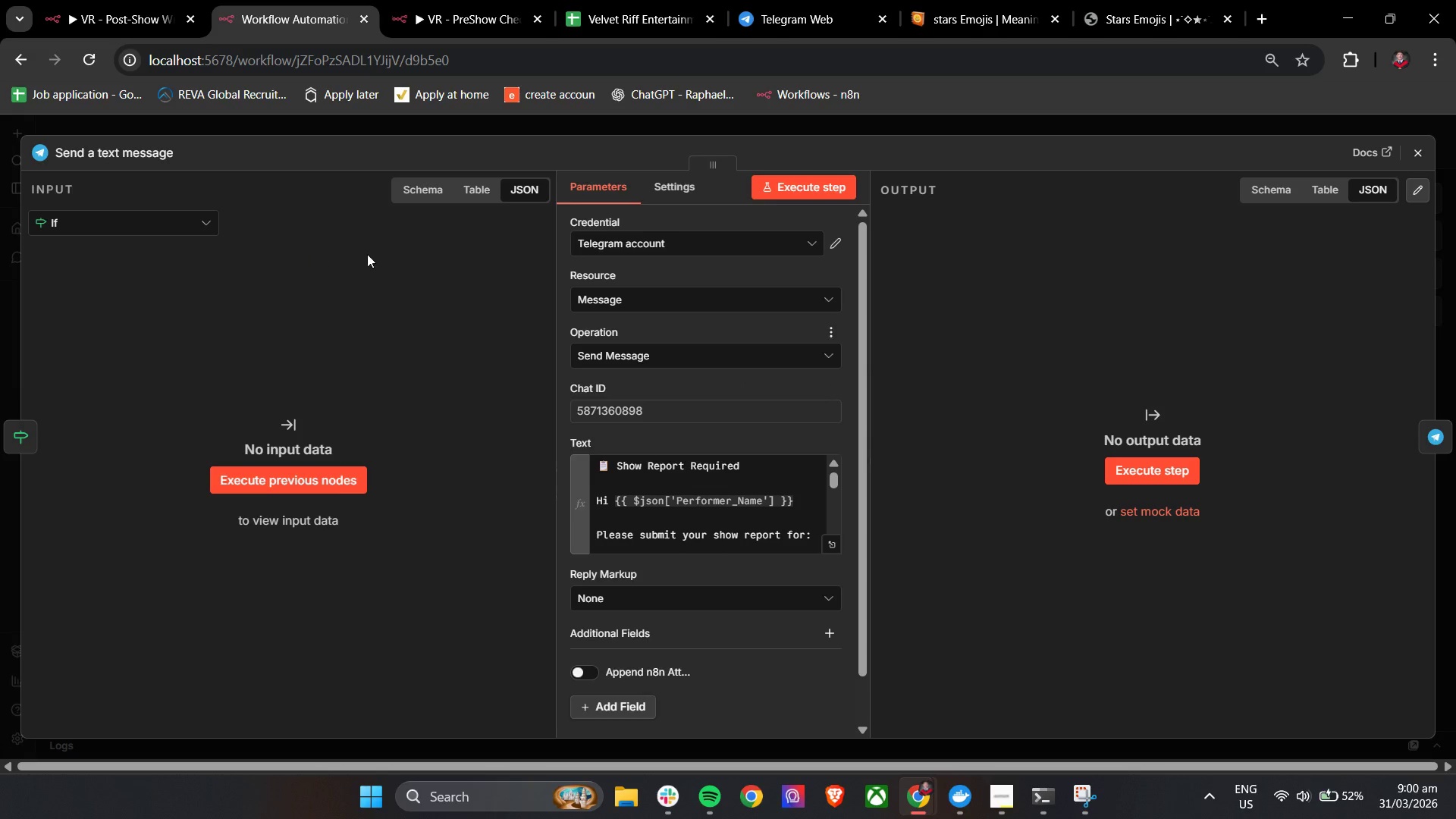 
scroll: coordinate [715, 519], scroll_direction: down, amount: 1.0
 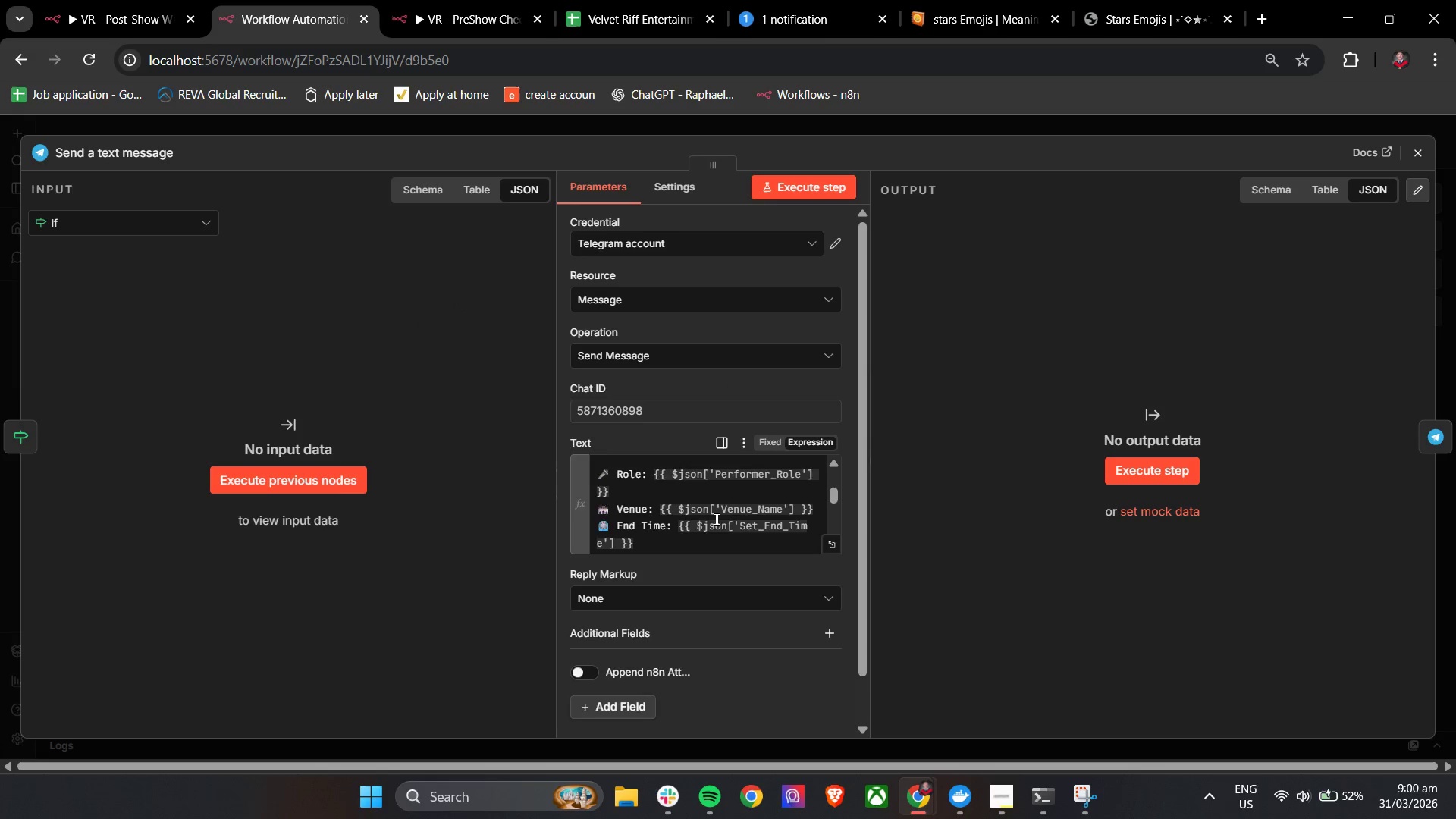 
scroll: coordinate [715, 519], scroll_direction: up, amount: 1.0
 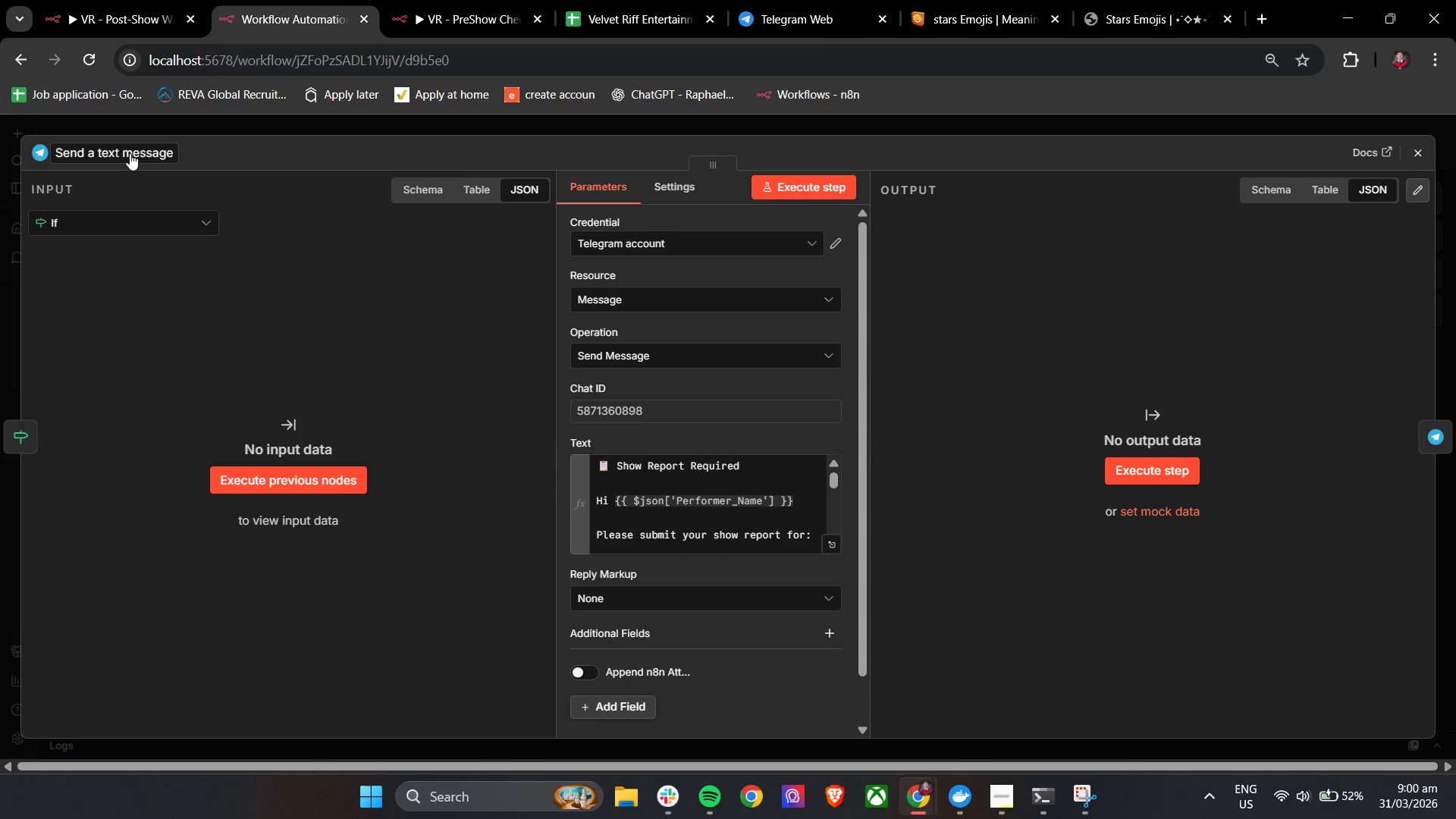 
double_click([130, 153])
 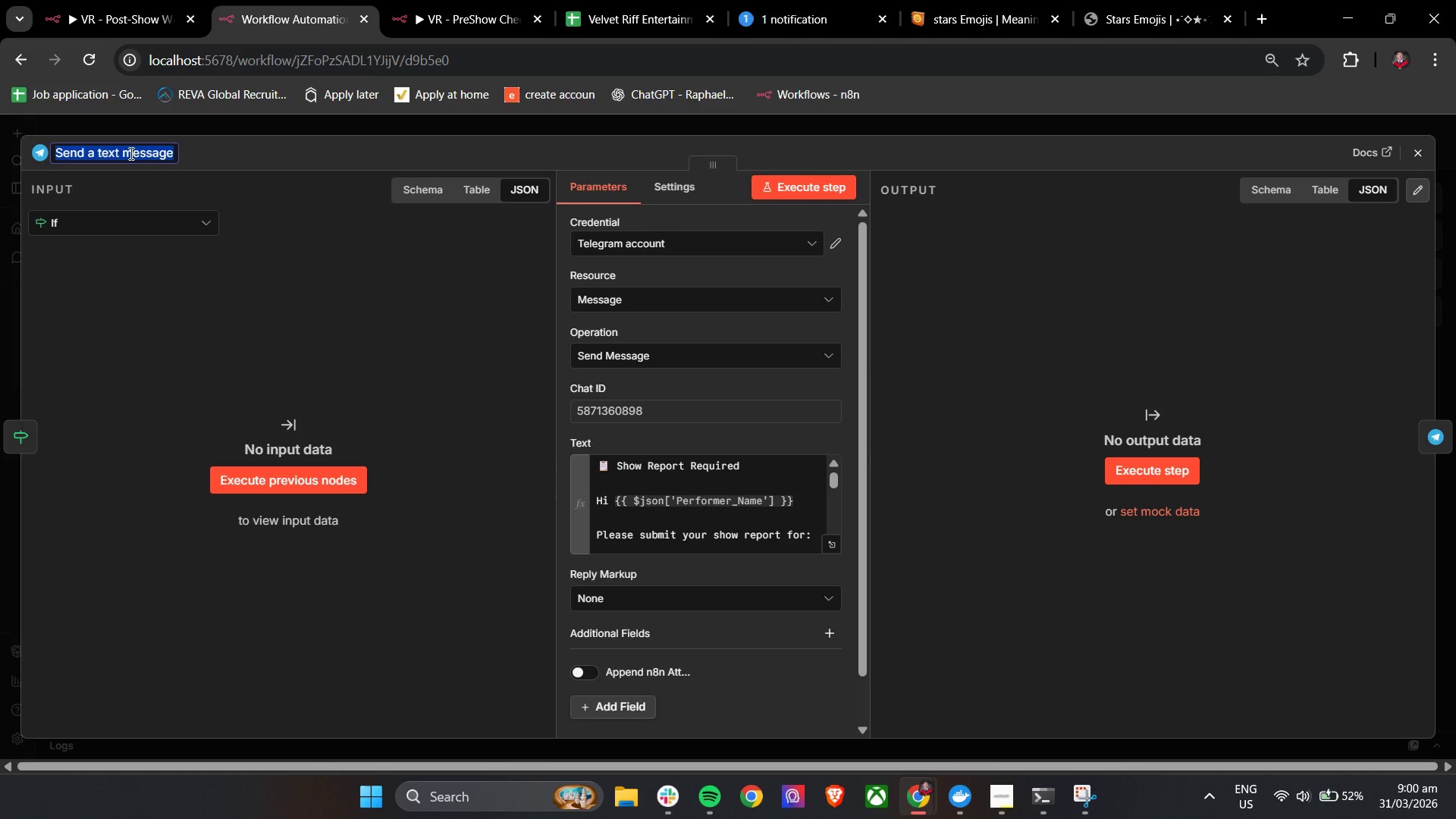 
type(Send - show Report)
 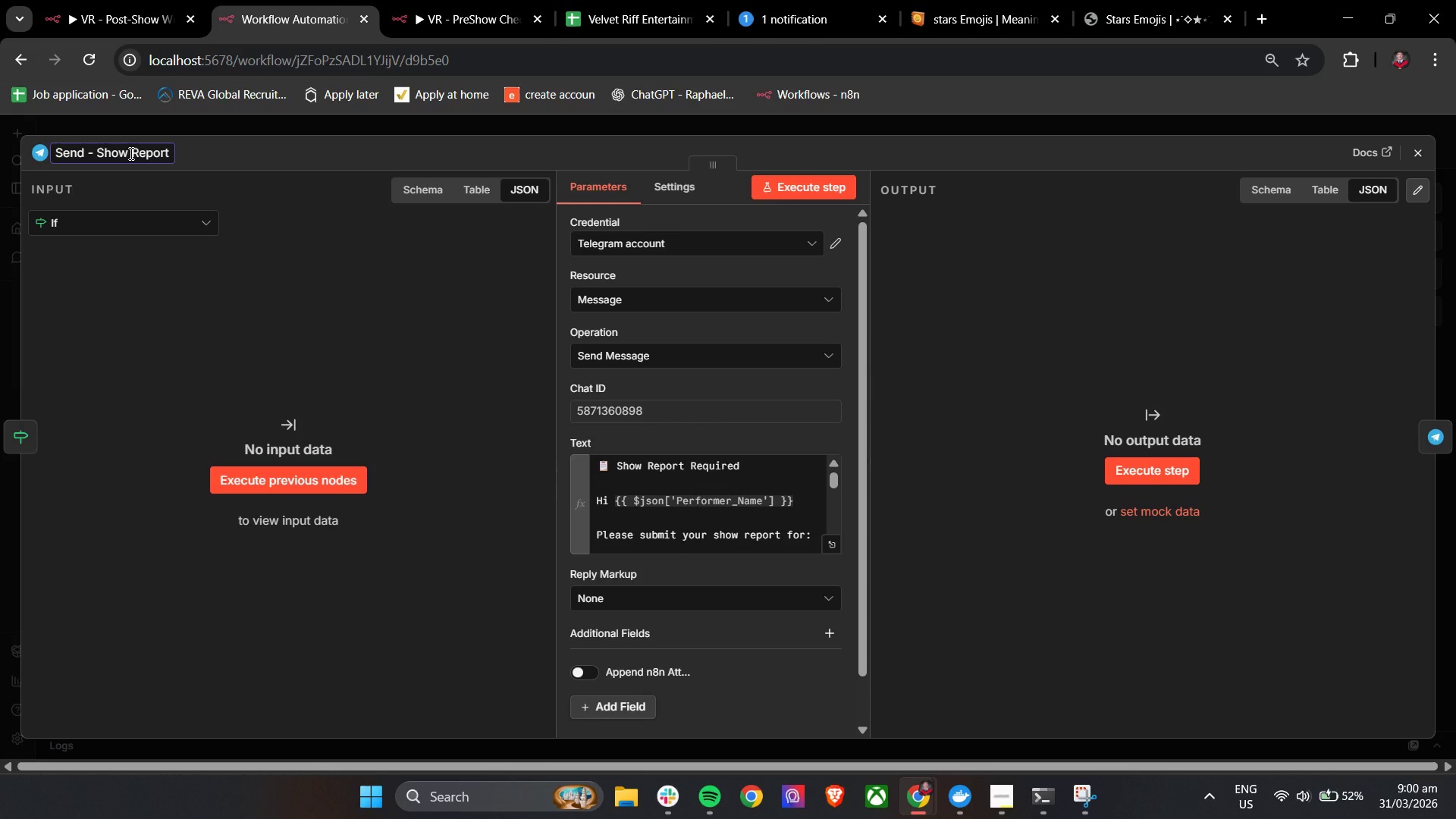 
scroll: coordinate [672, 504], scroll_direction: down, amount: 1.0
 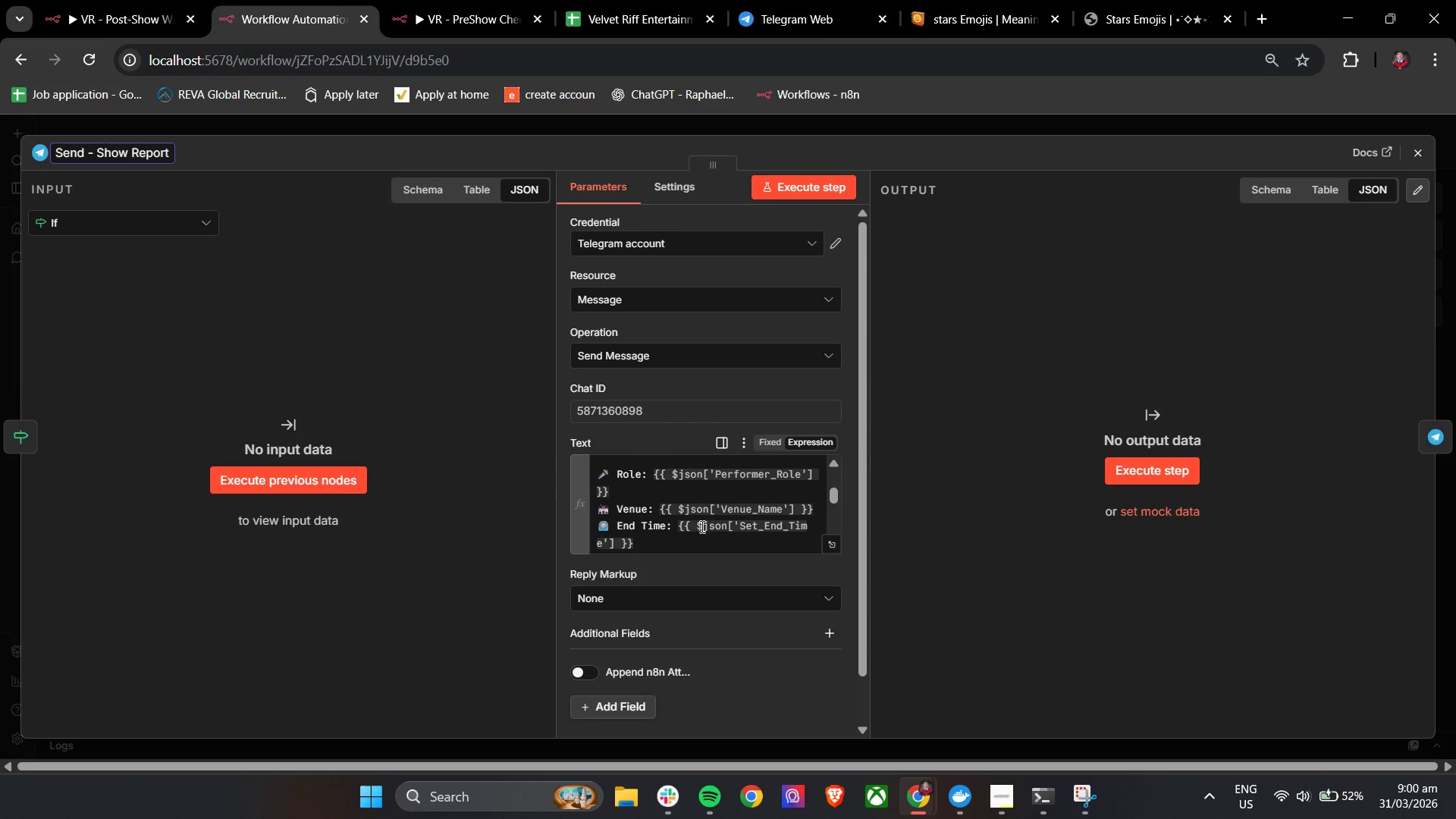 
scroll: coordinate [696, 526], scroll_direction: up, amount: 1.0
 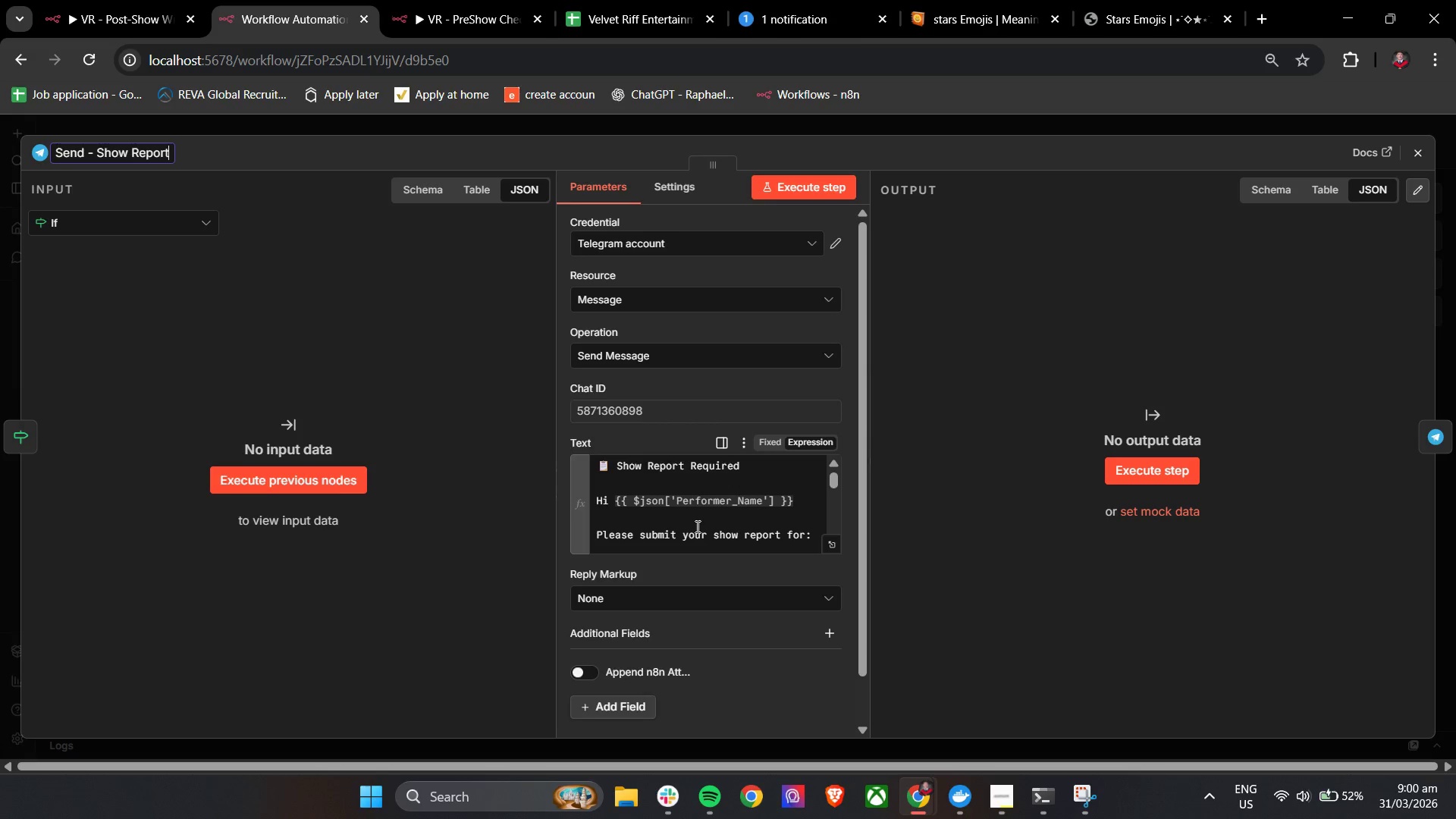 
type( Performa)
key(Backspace)
type(er)
 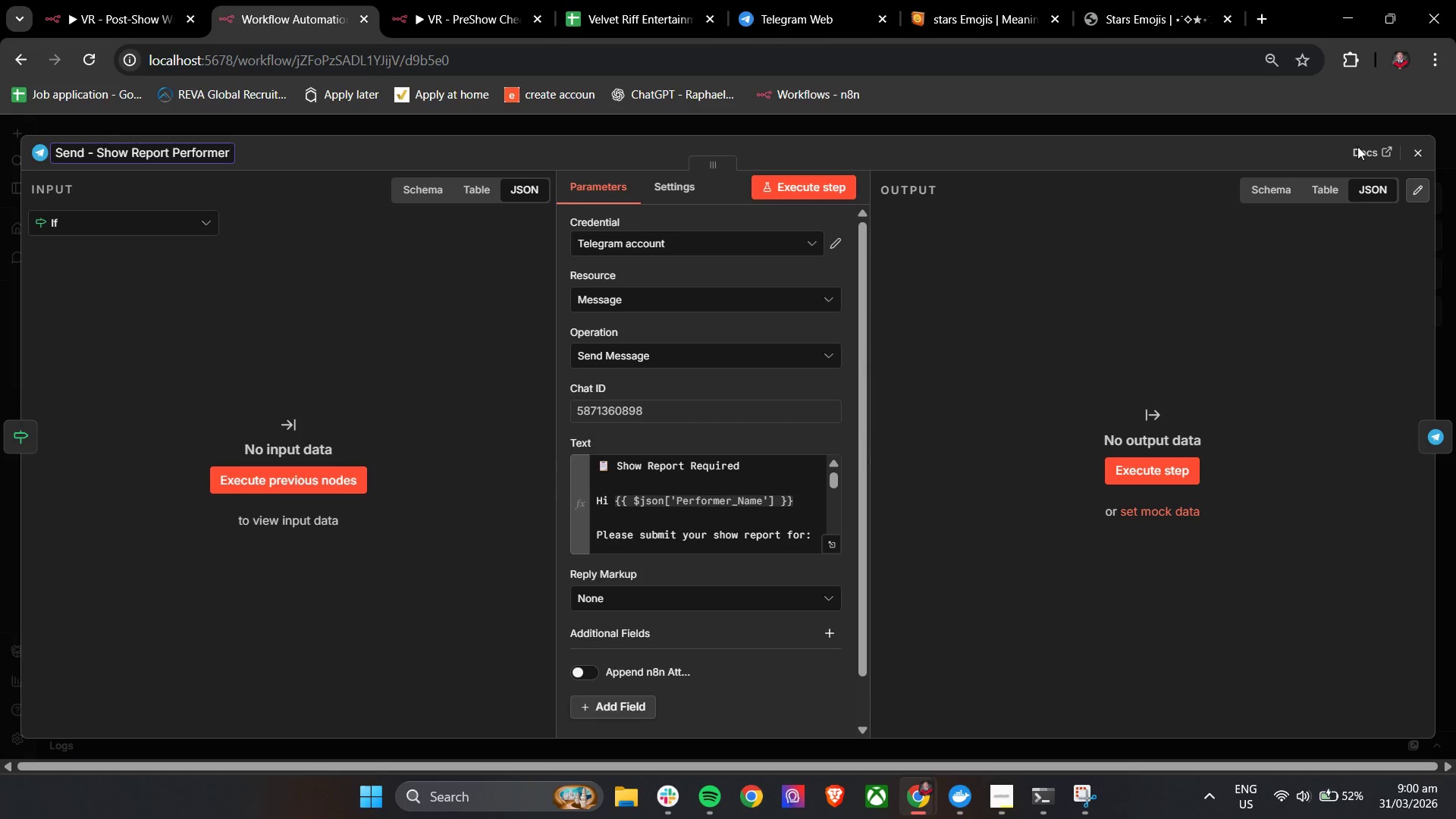 
left_click([1406, 149])
 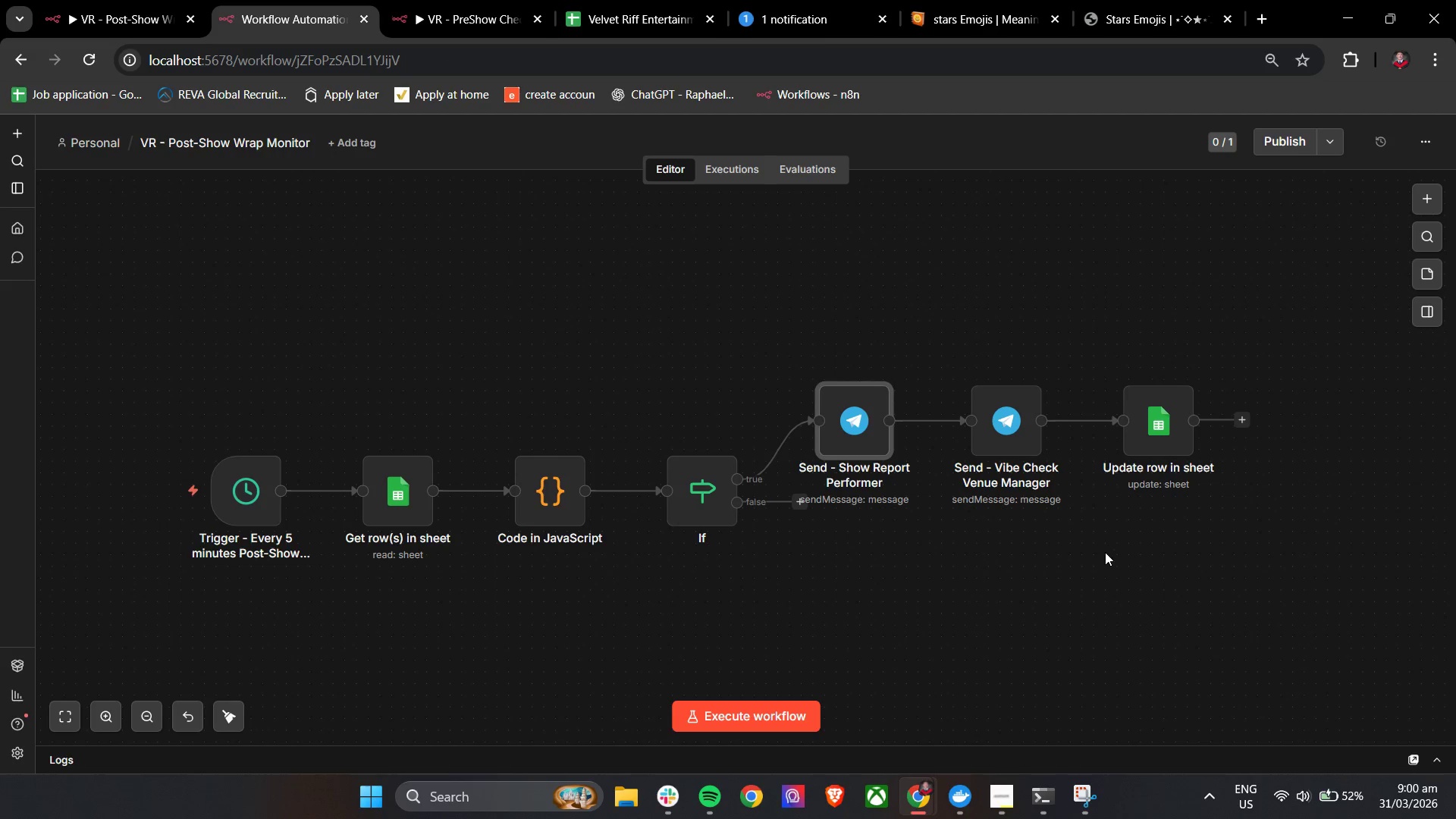 
left_click([1105, 552])
 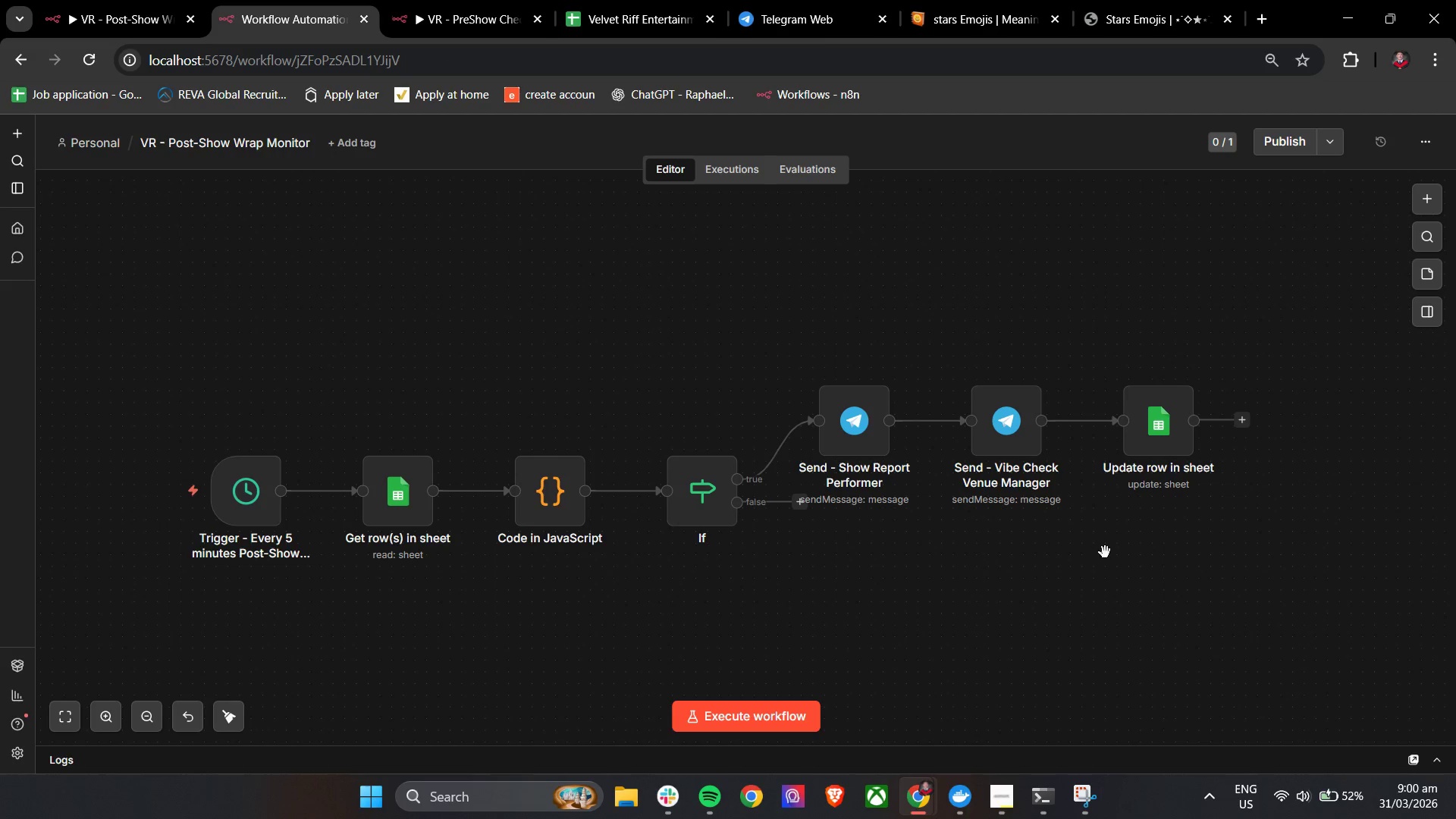 
hold_key(key=ControlLeft, duration=1.06)
scroll: coordinate [1105, 552], scroll_direction: down, amount: 1.0
 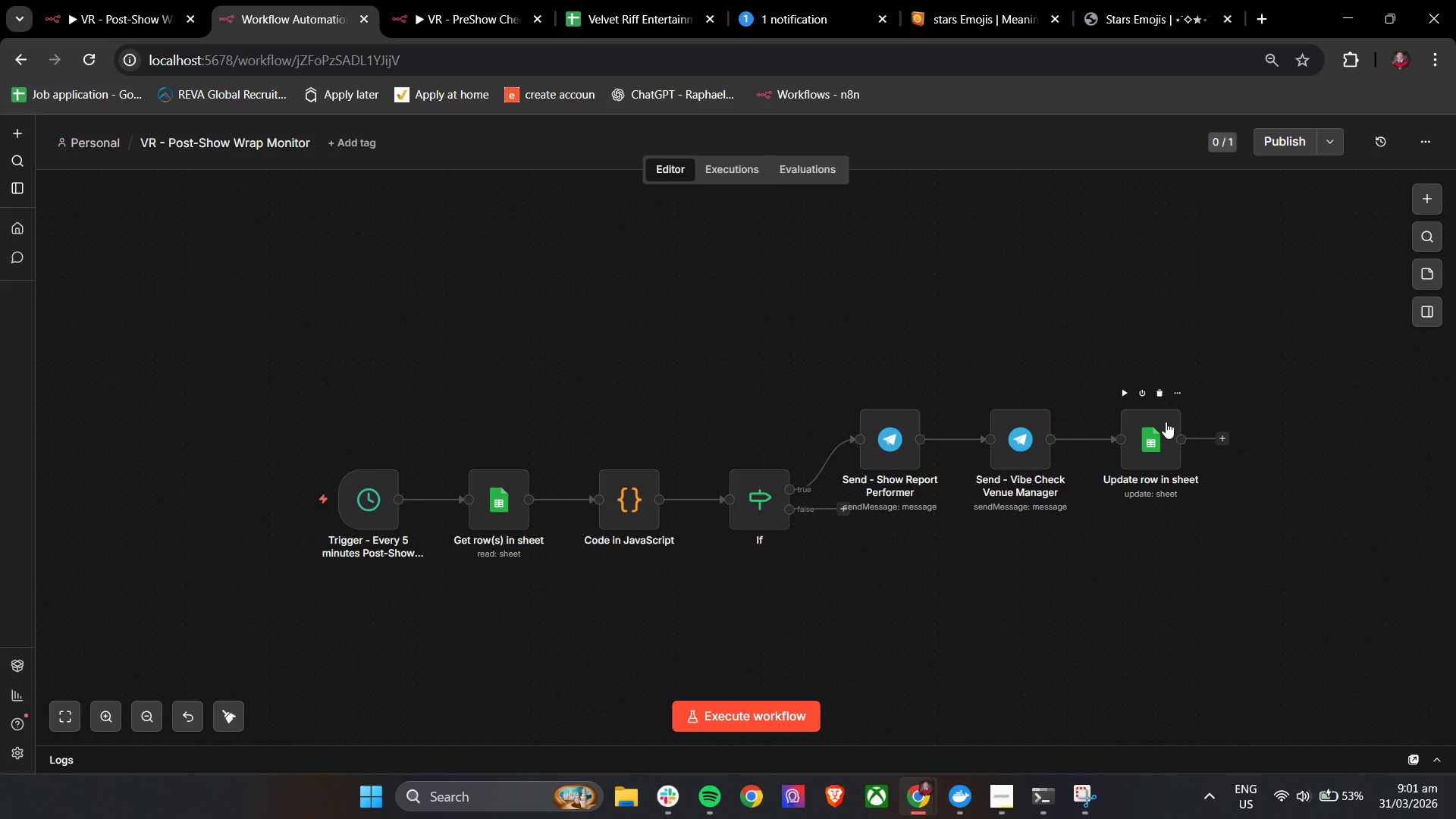 
wait(72.89)
 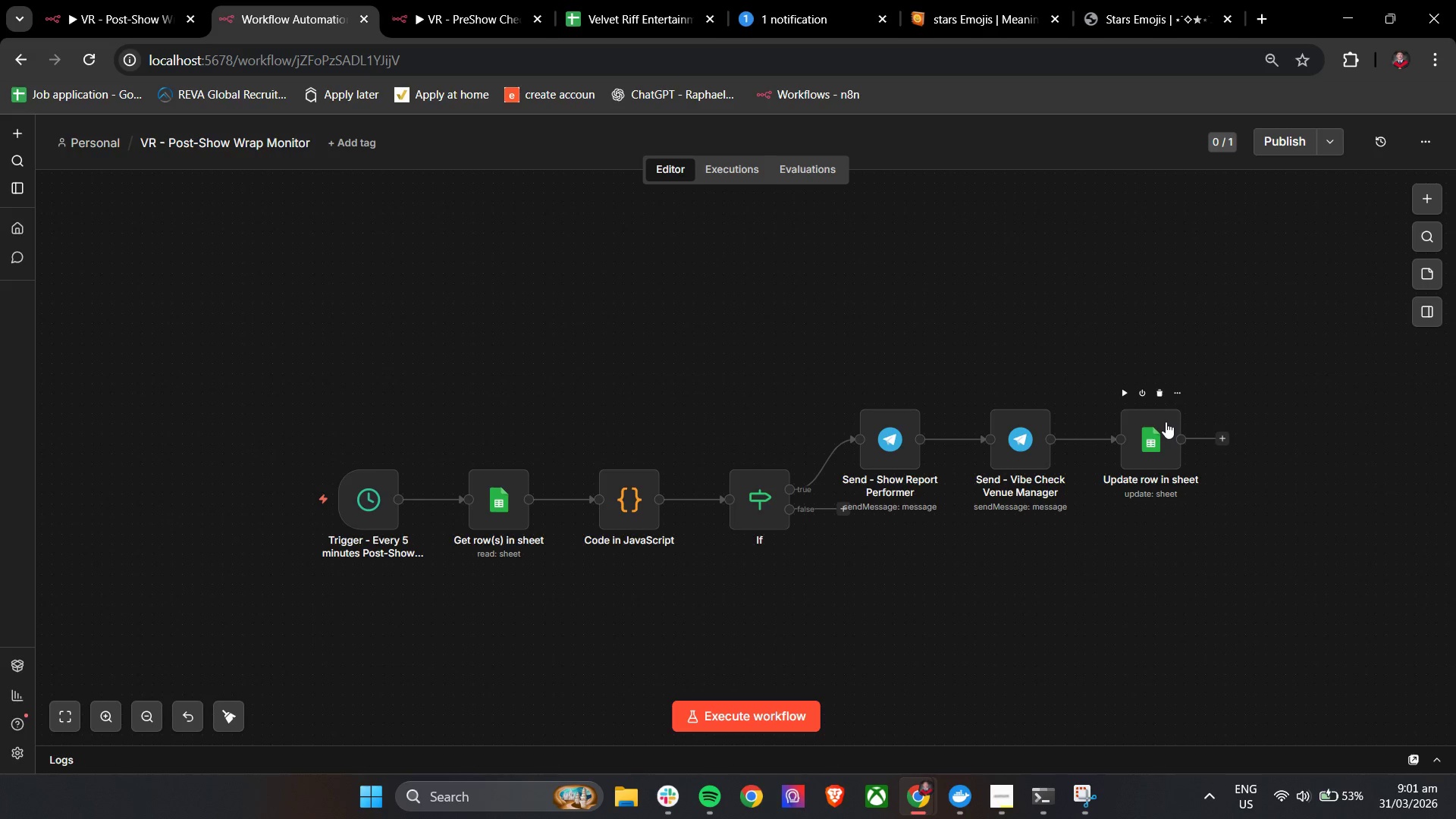 
left_click_drag(start_coordinate=[883, 441], to_coordinate=[891, 359])
 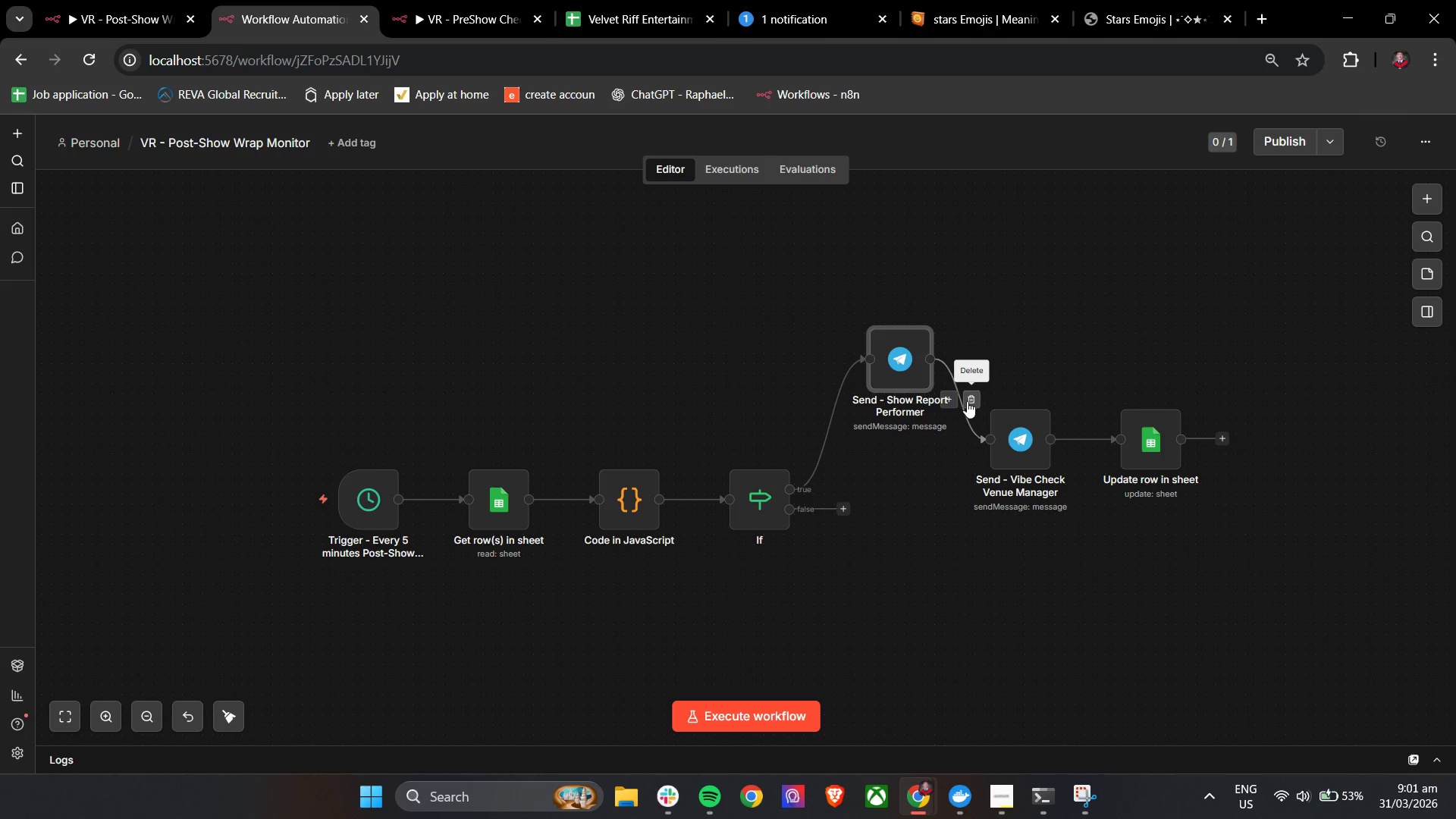 
left_click([967, 401])
 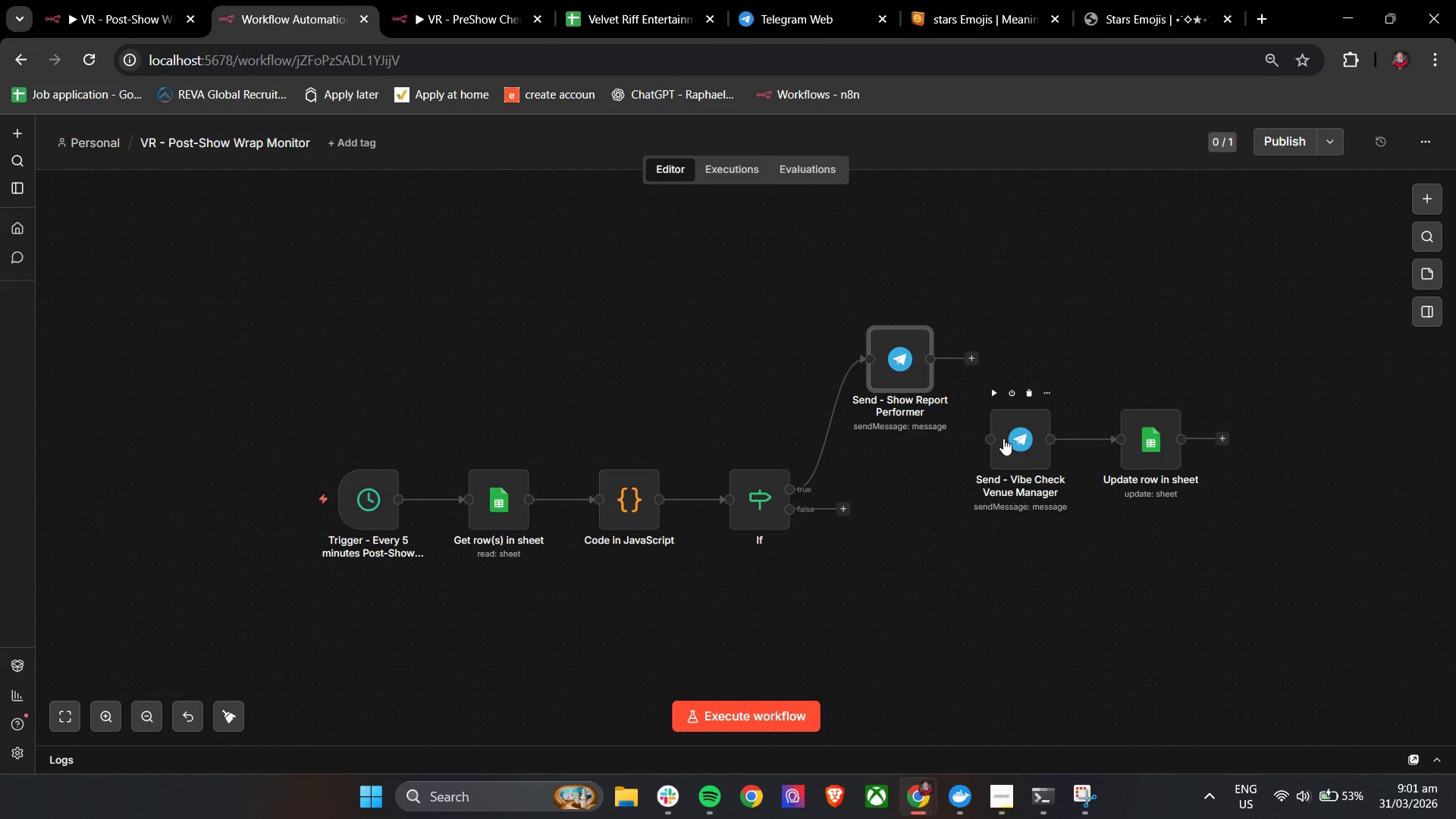 
left_click_drag(start_coordinate=[1003, 438], to_coordinate=[888, 466])
 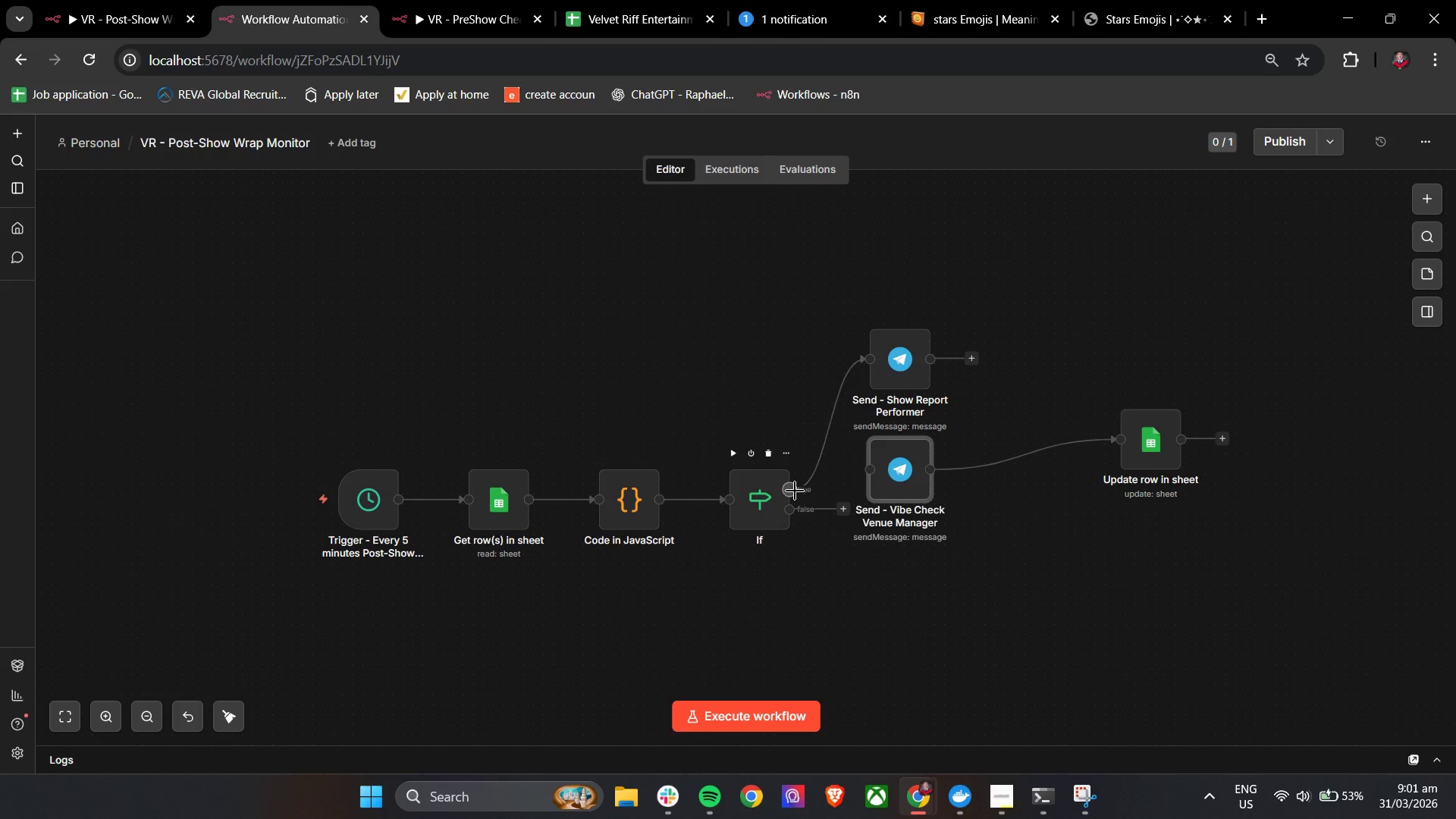 
left_click_drag(start_coordinate=[795, 491], to_coordinate=[868, 472])
 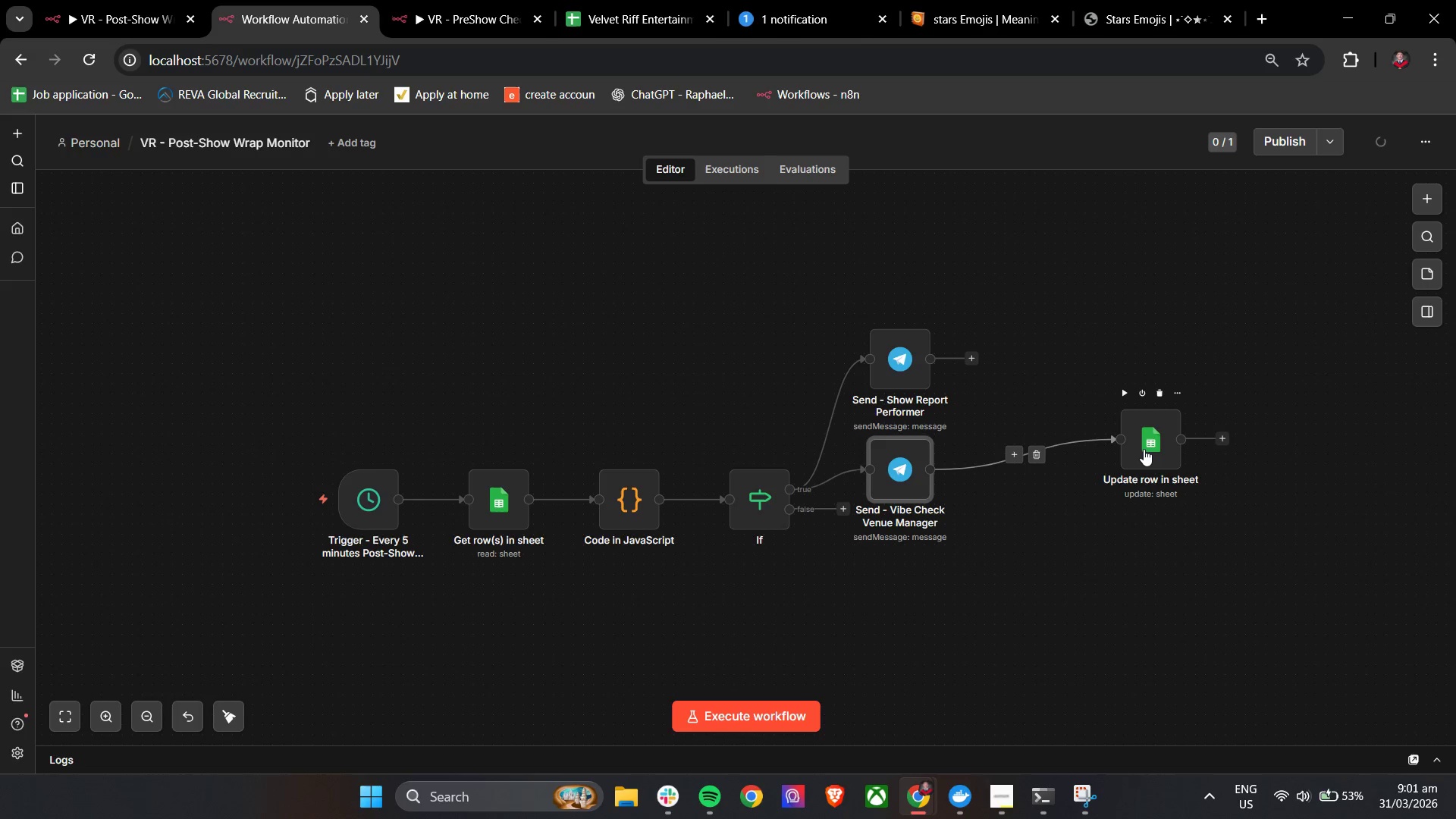 
left_click_drag(start_coordinate=[1143, 444], to_coordinate=[1150, 479])
 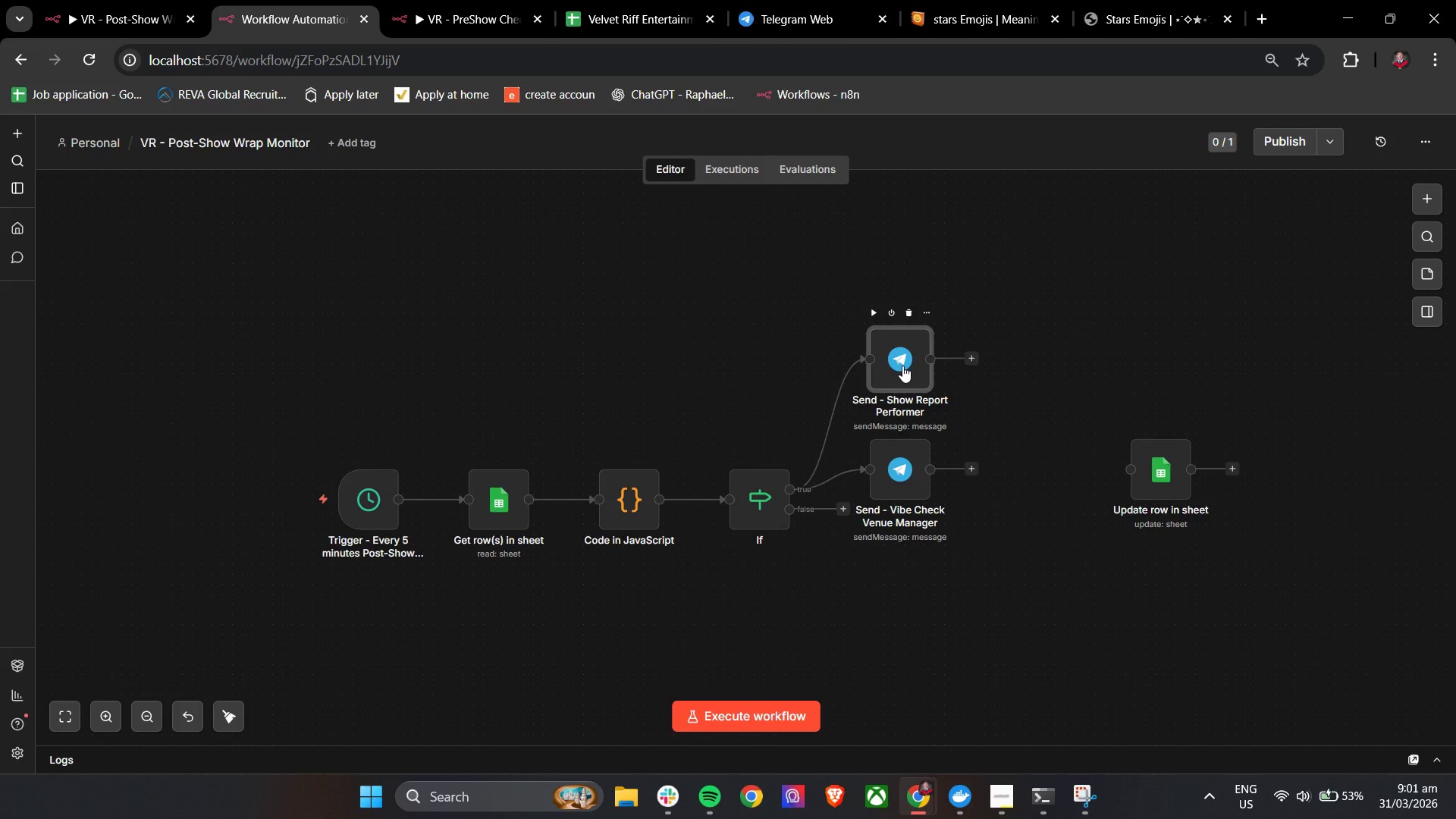 
wait(6.36)
 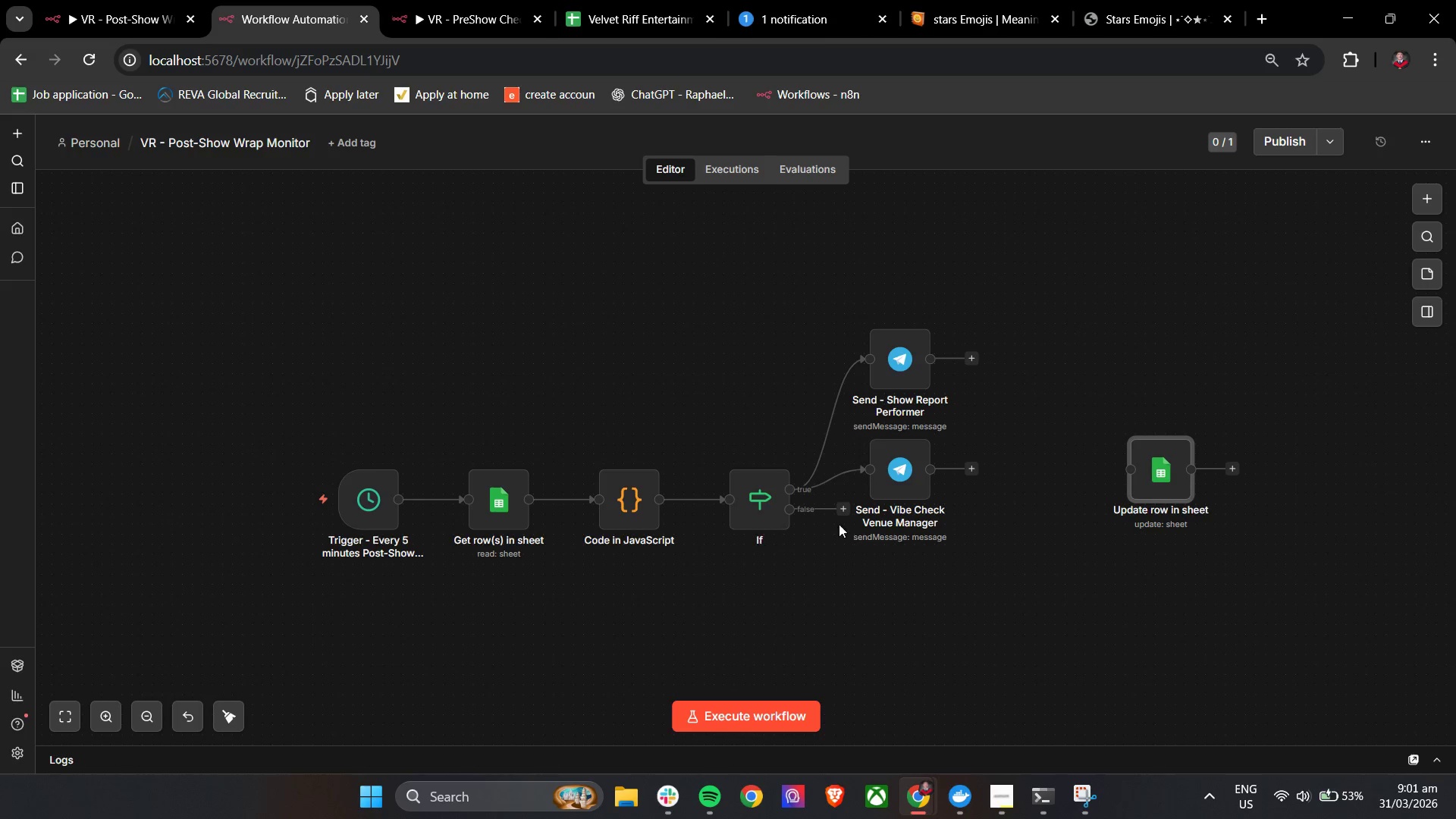 
left_click([814, 0])
 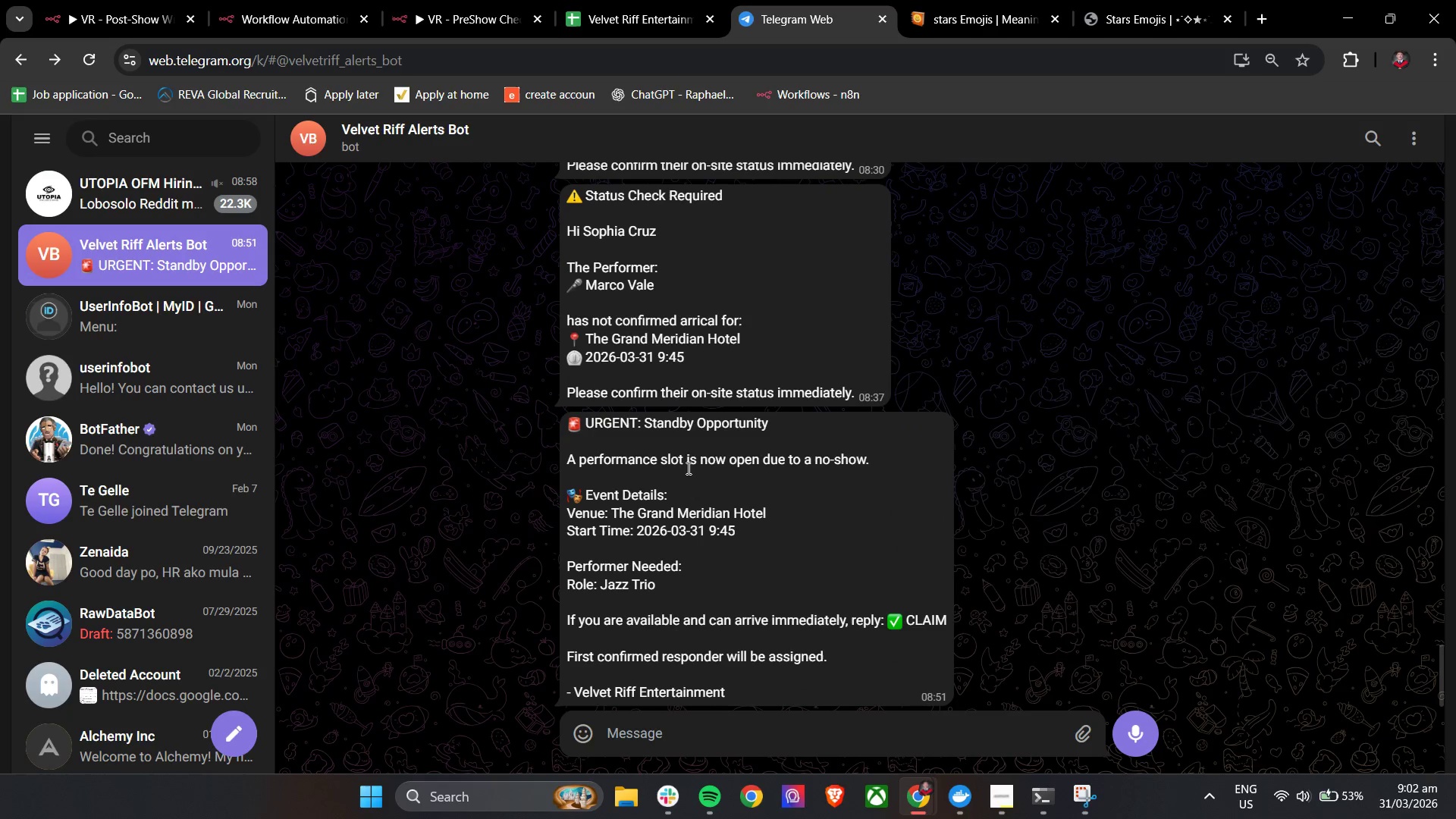 
scroll: coordinate [695, 479], scroll_direction: down, amount: 6.0
 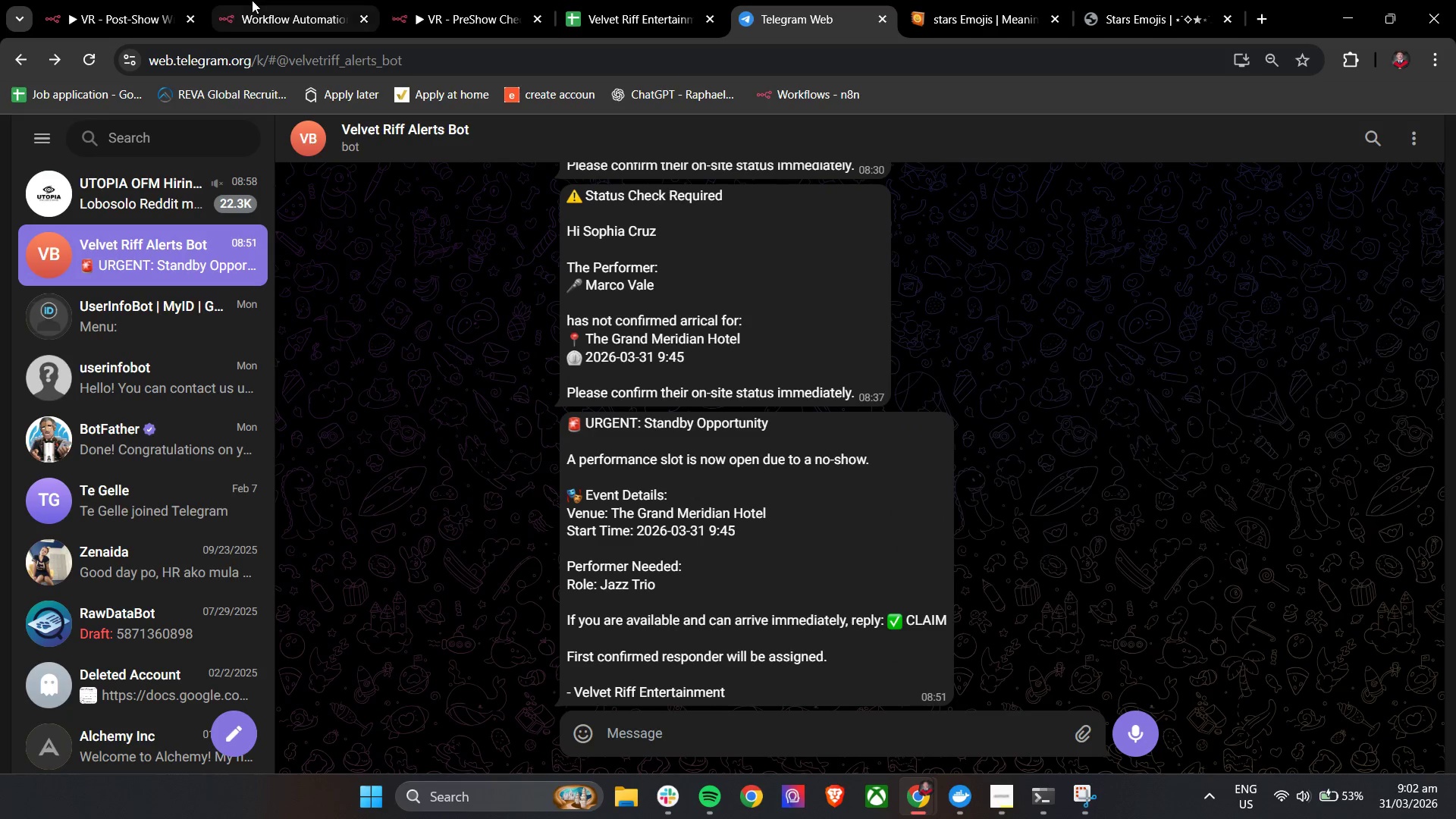 
left_click([252, 0])
 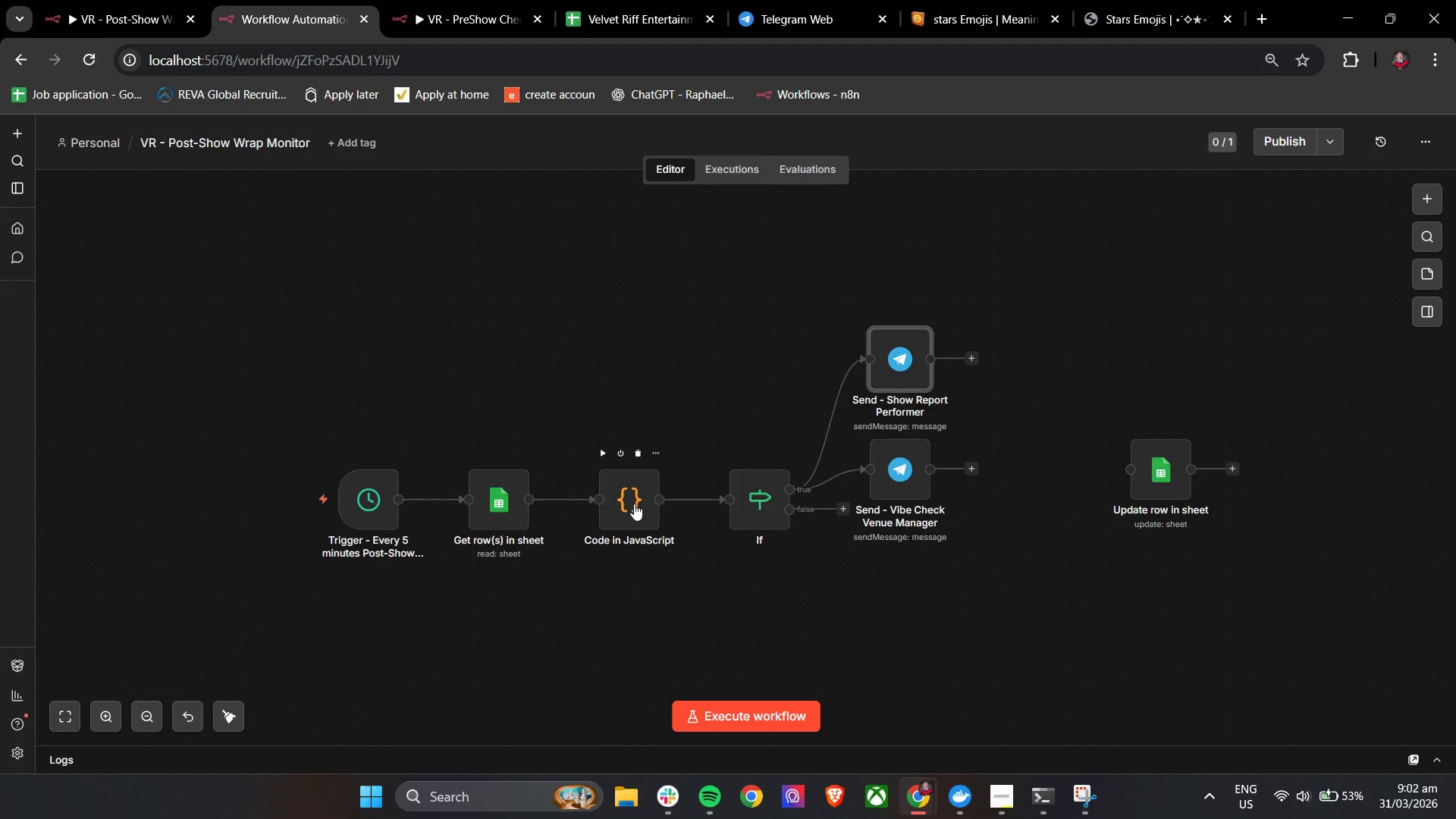 
double_click([634, 504])
 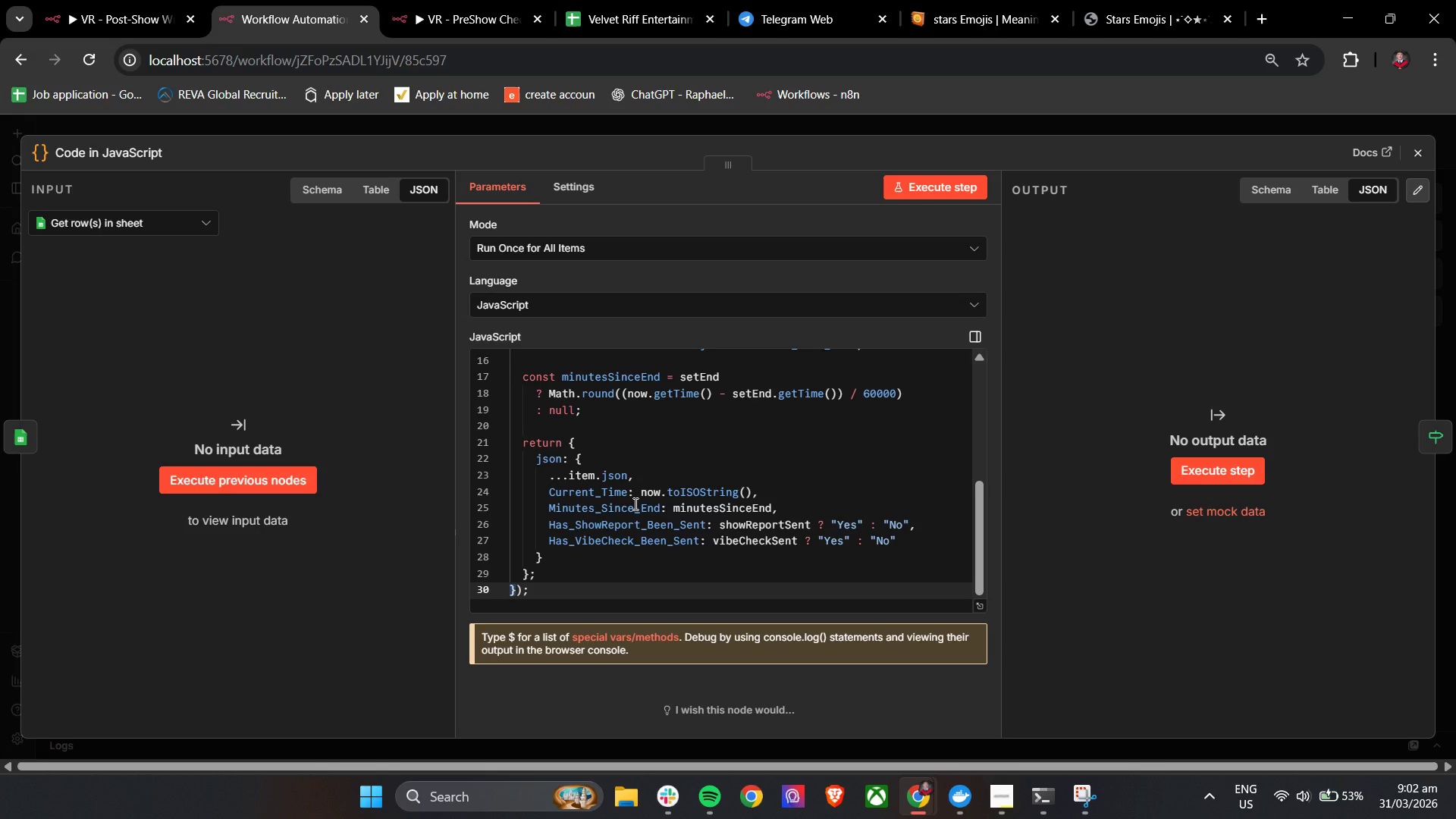 
wait(15.48)
 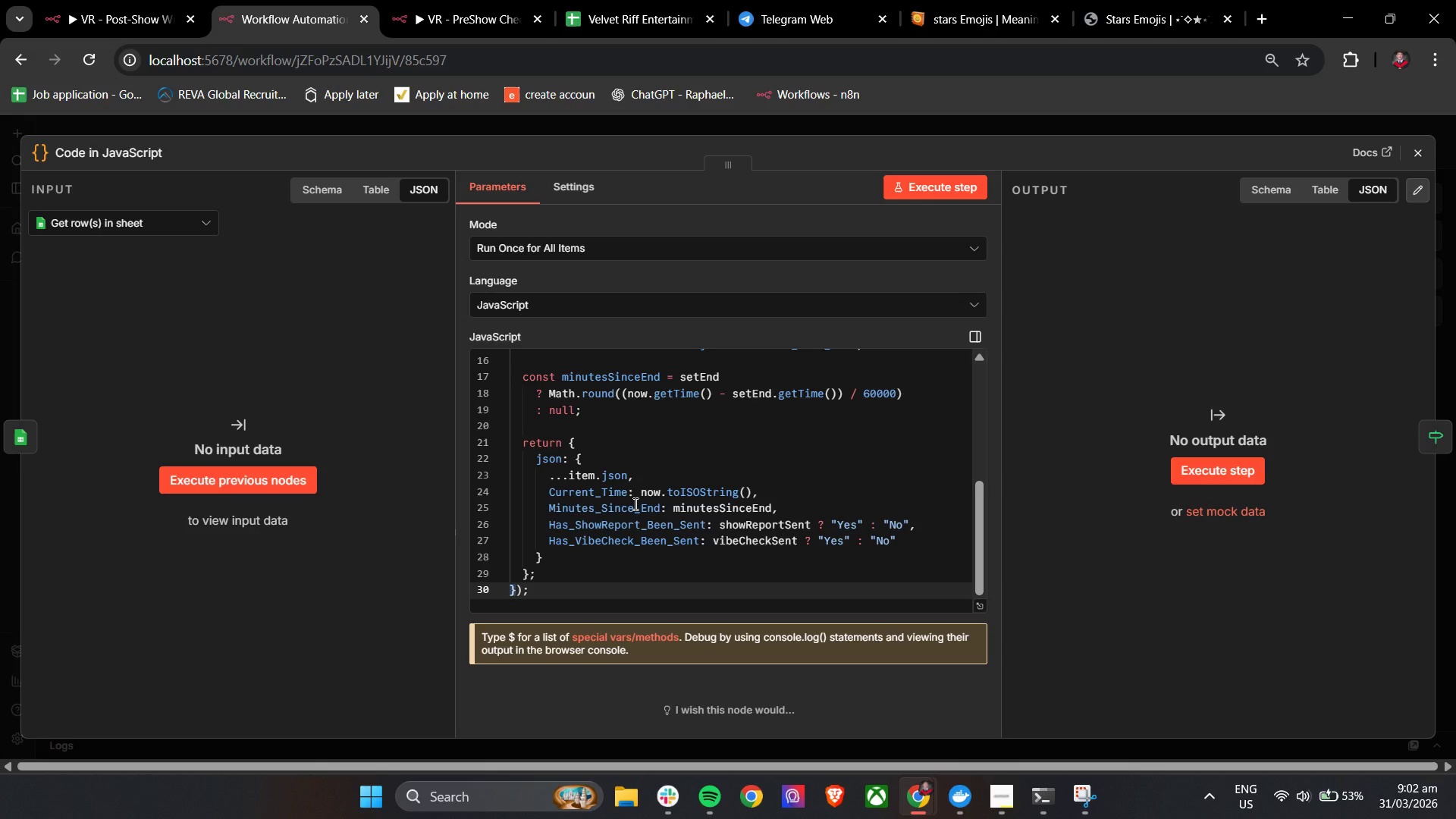 
left_click([656, 809])
 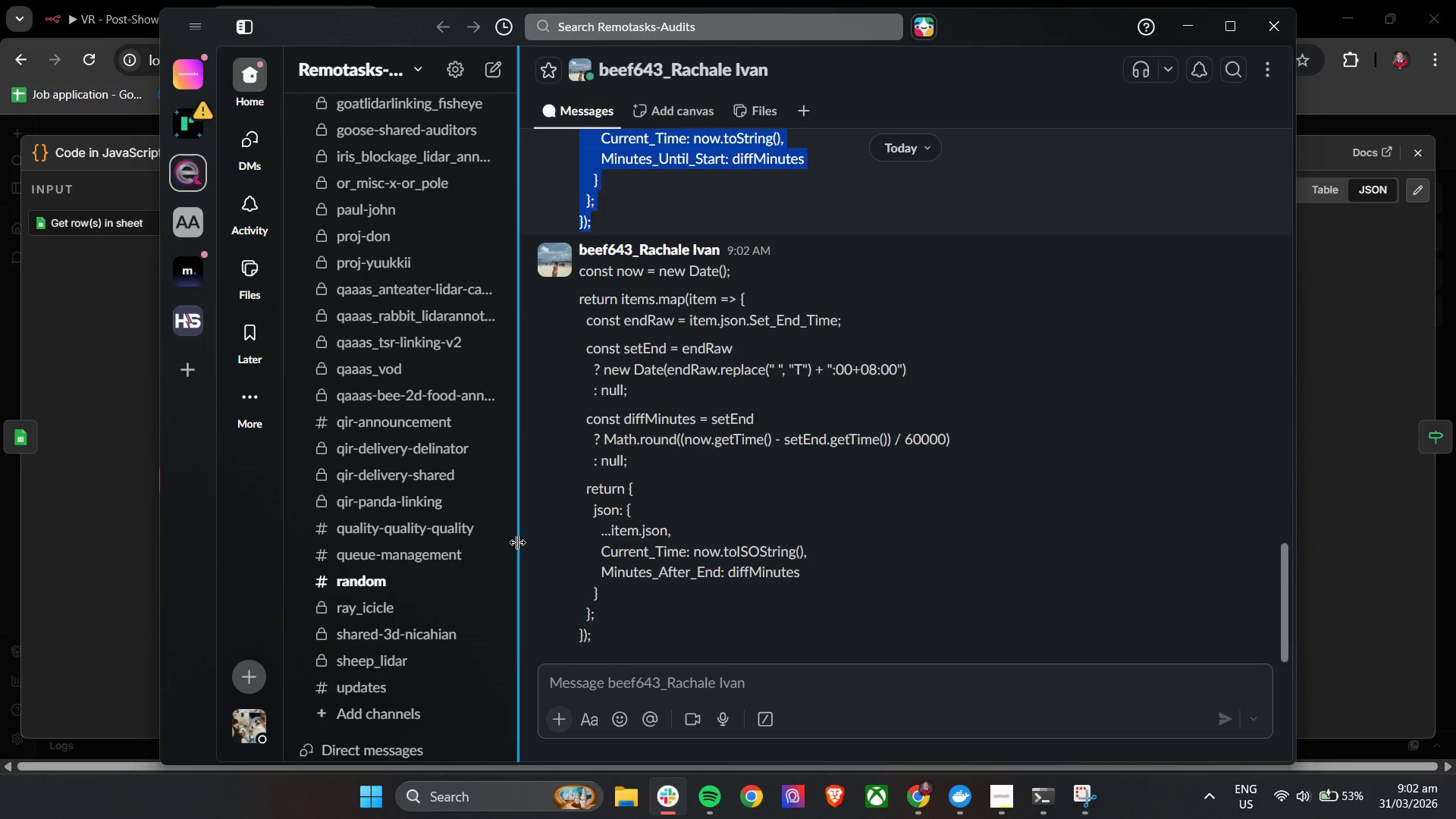 
scroll: coordinate [623, 593], scroll_direction: down, amount: 6.0
 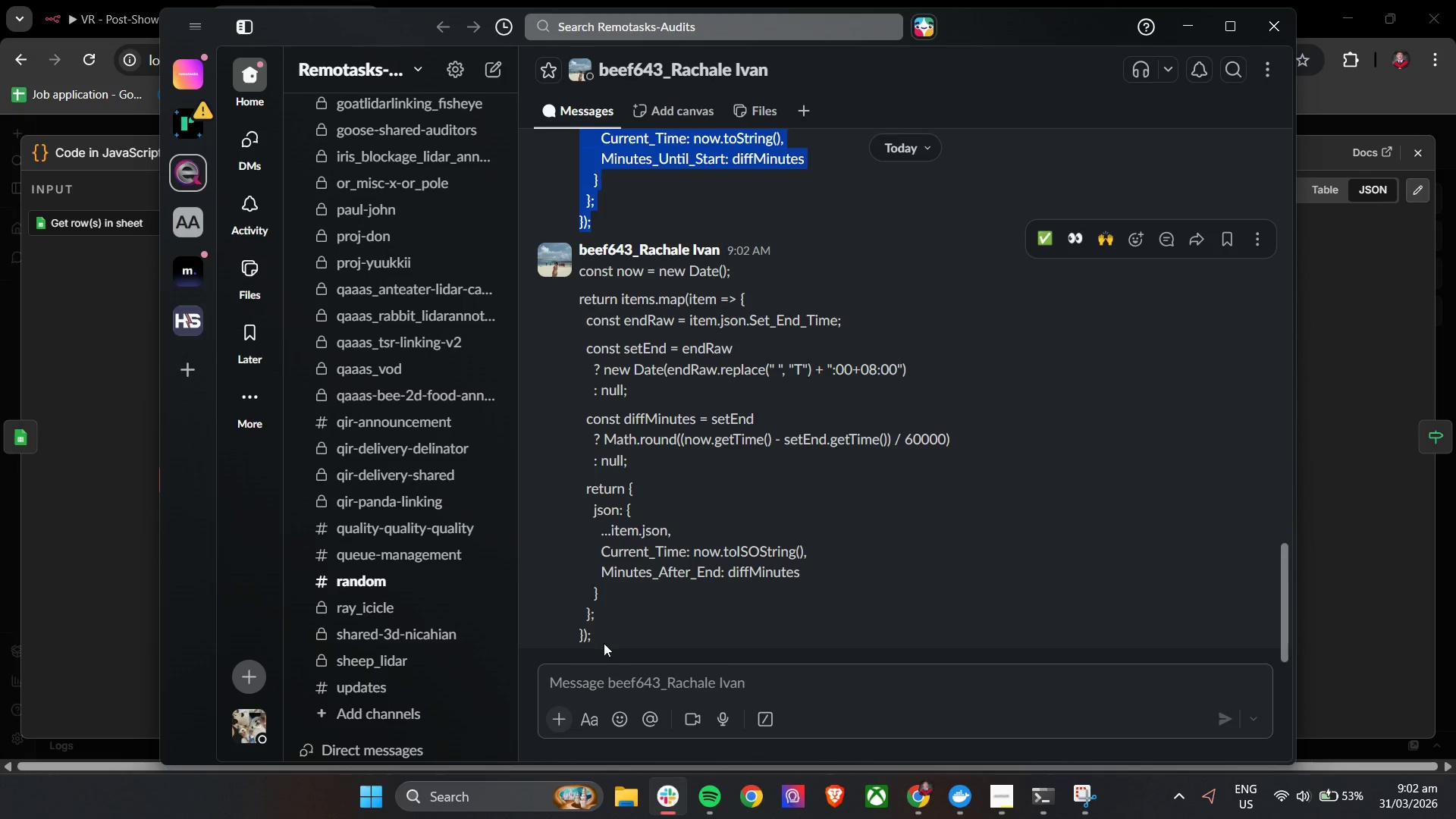 
left_click_drag(start_coordinate=[604, 643], to_coordinate=[580, 275])
 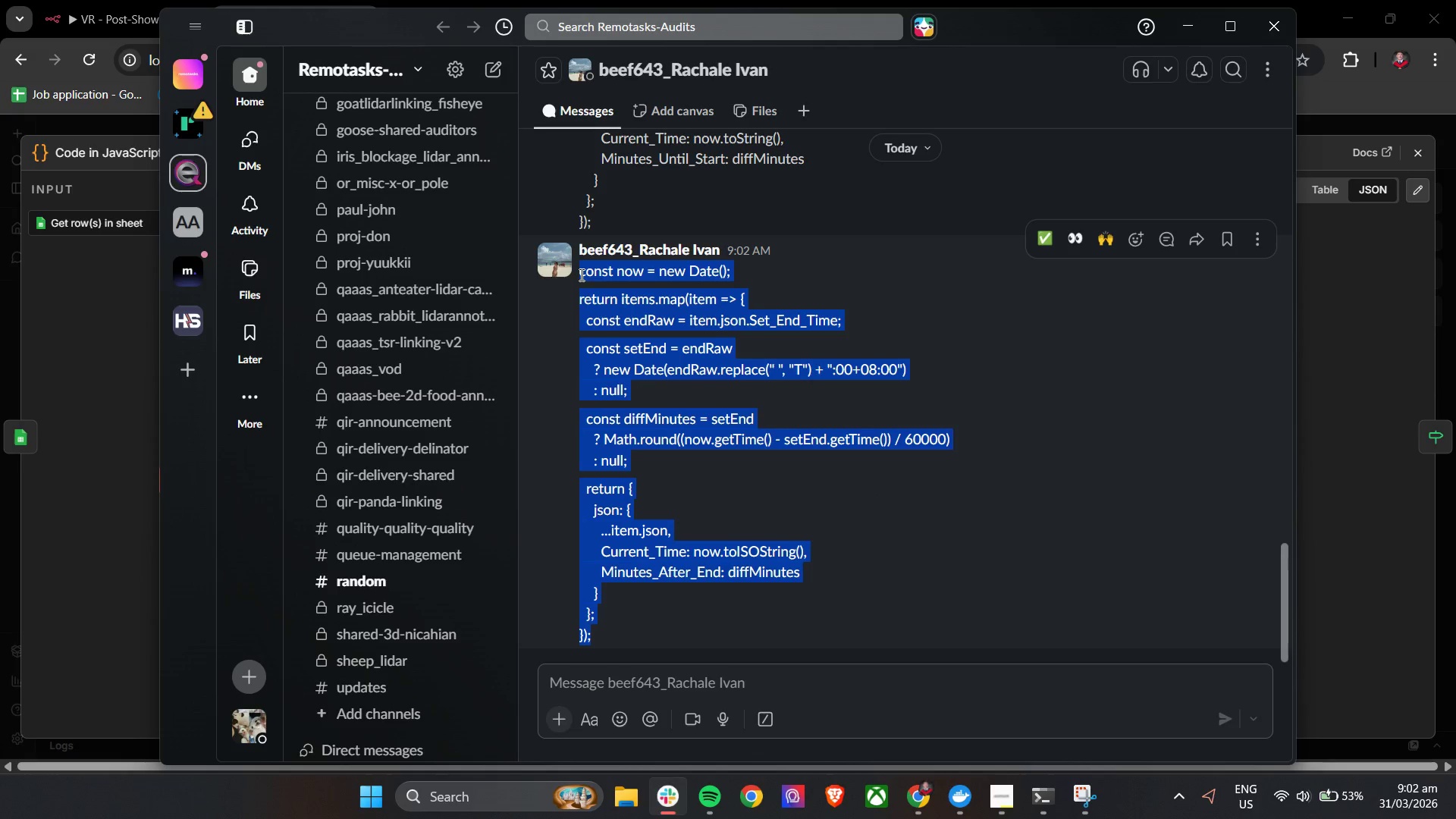 
key(Control+C)
 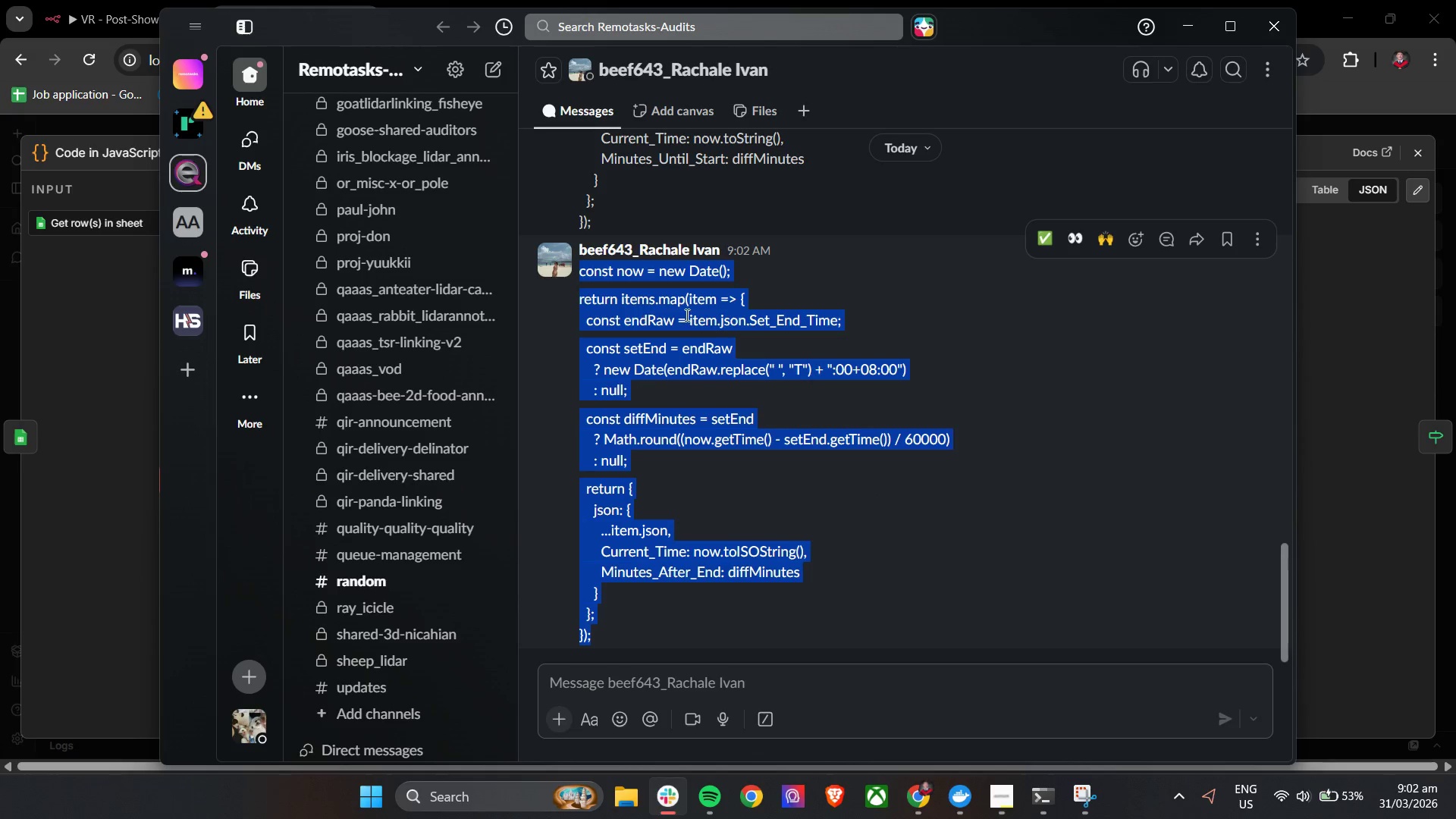 
key(Control+C)
 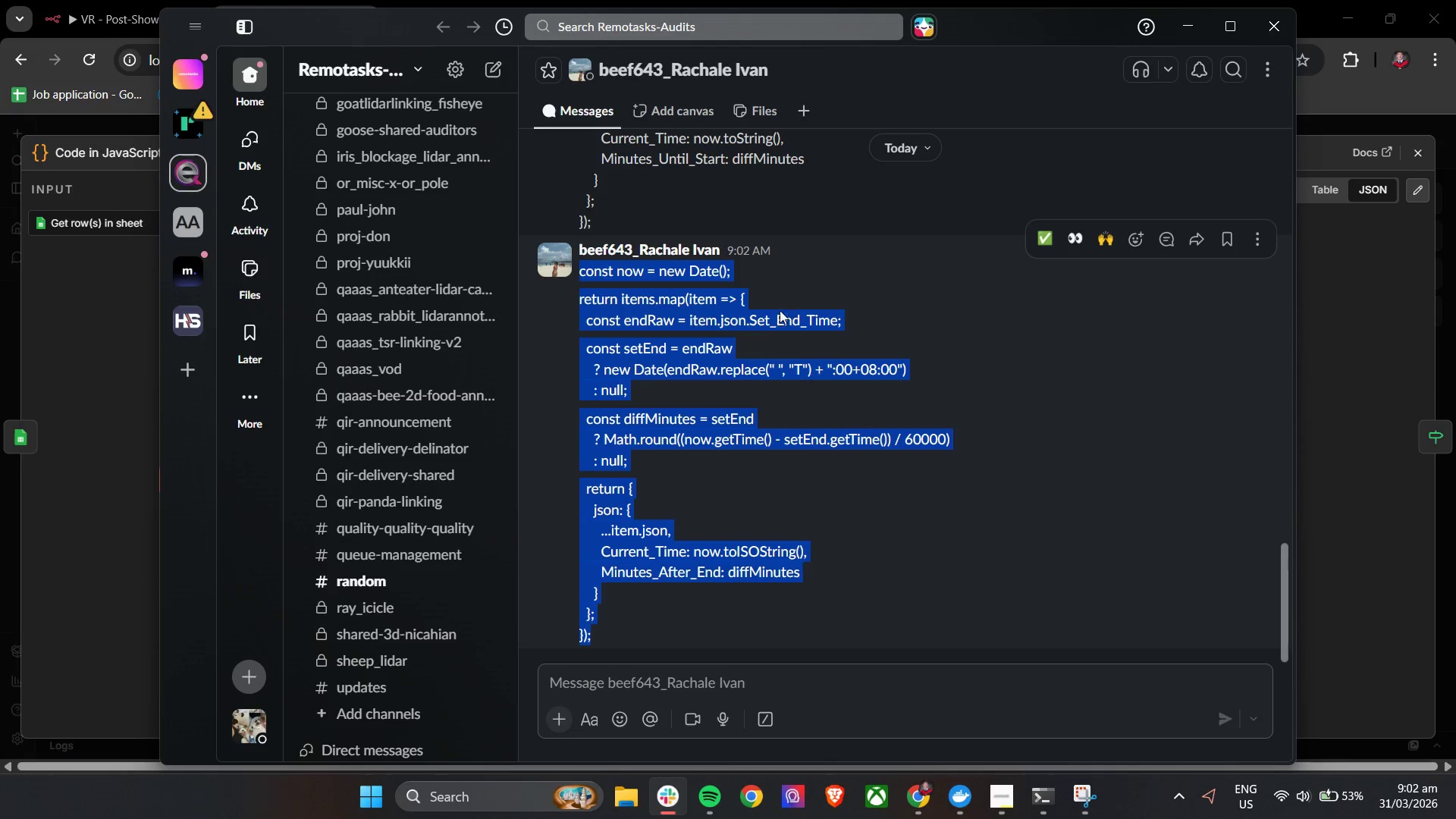 
key(Control+C)
 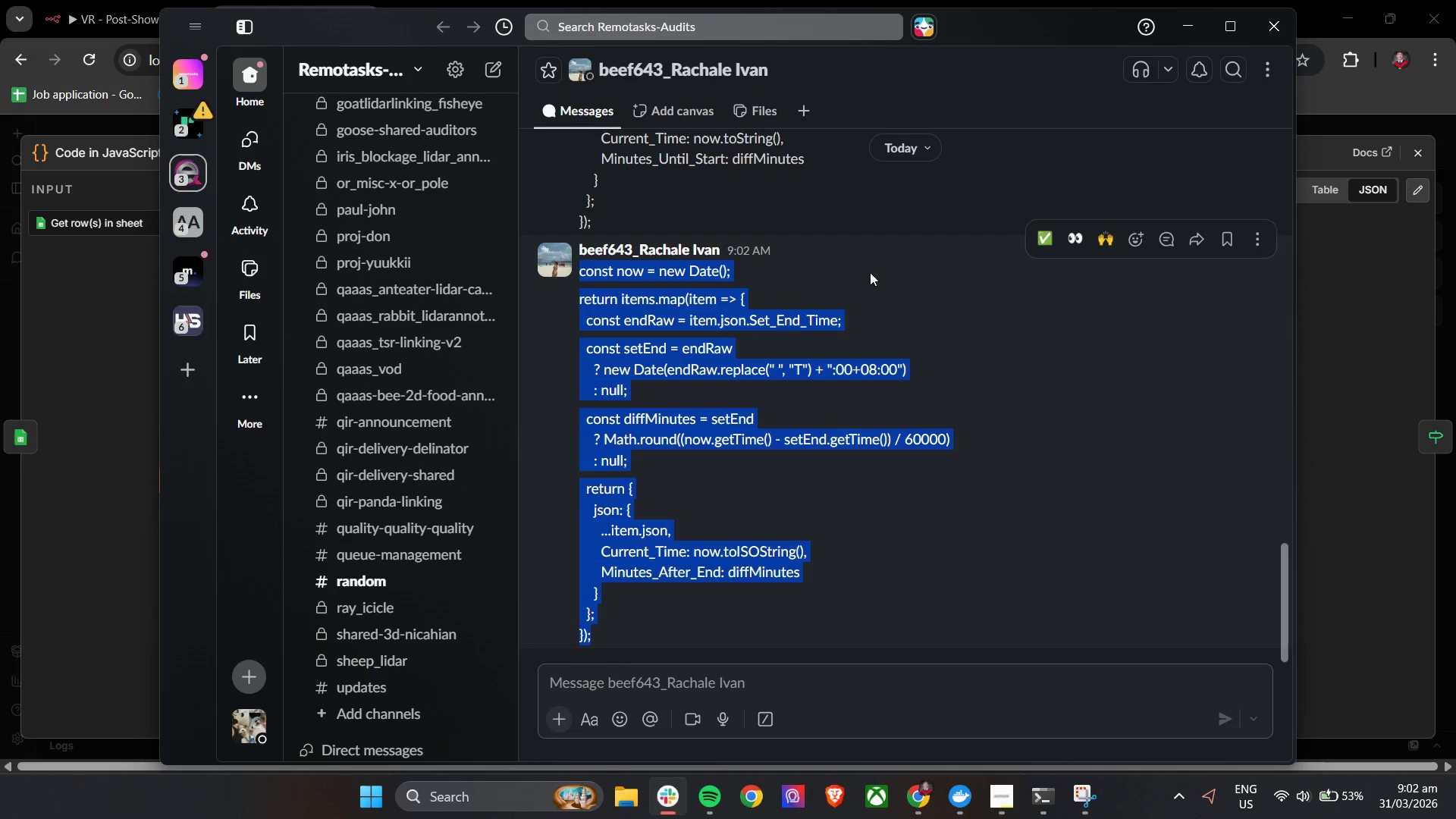 
key(Control+C)
 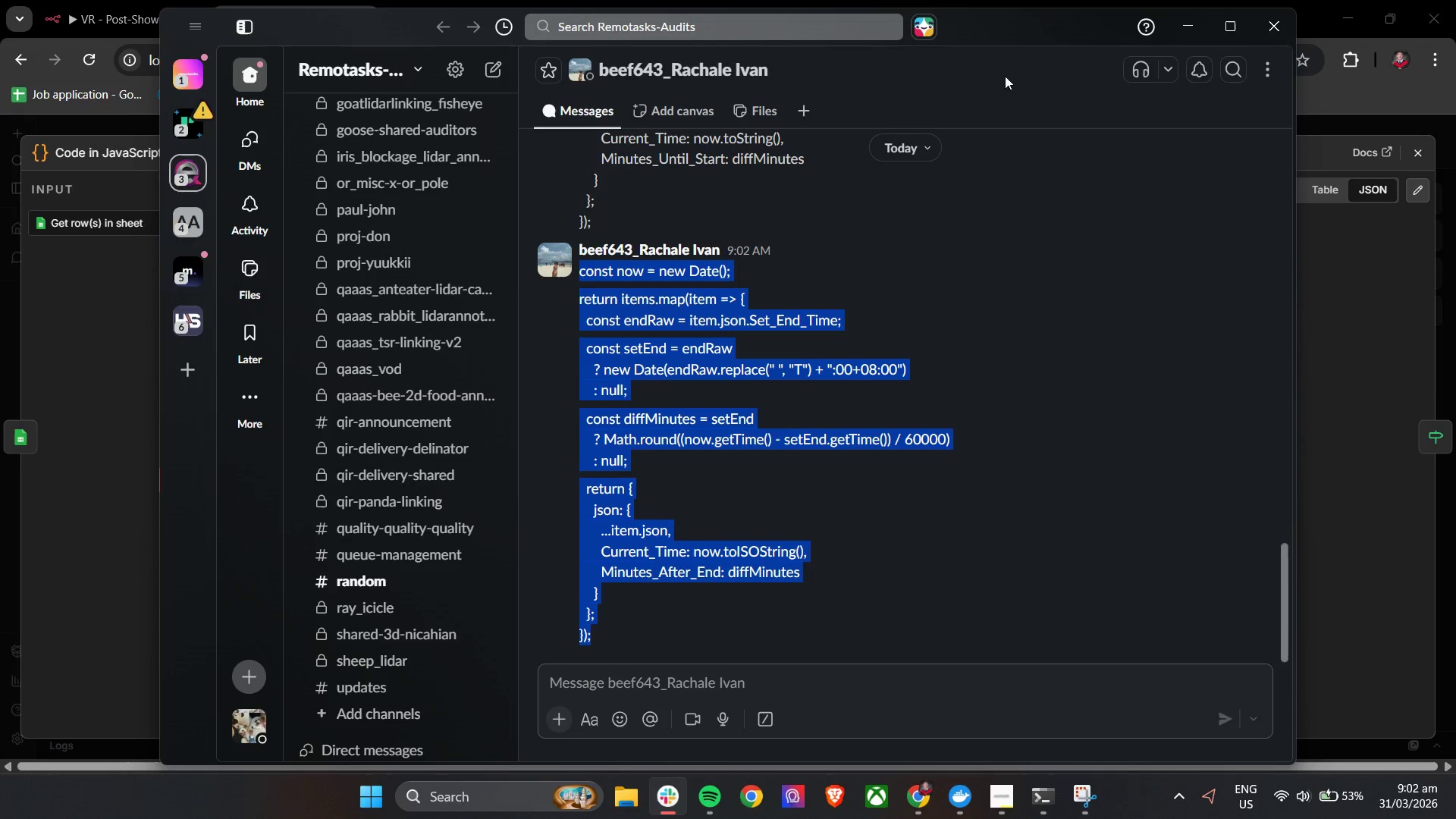 
key(Control+C)
 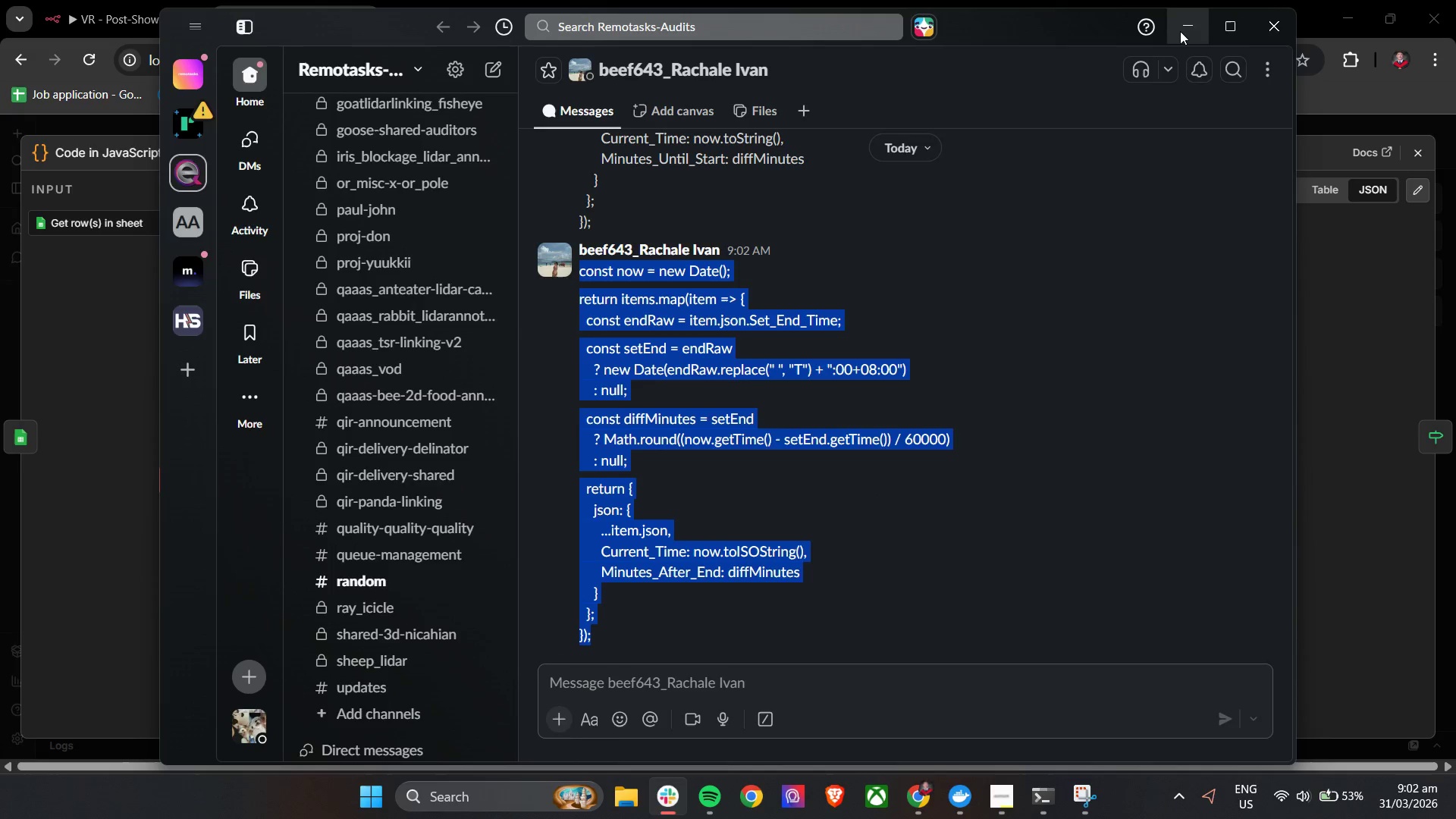 
left_click([1180, 31])
 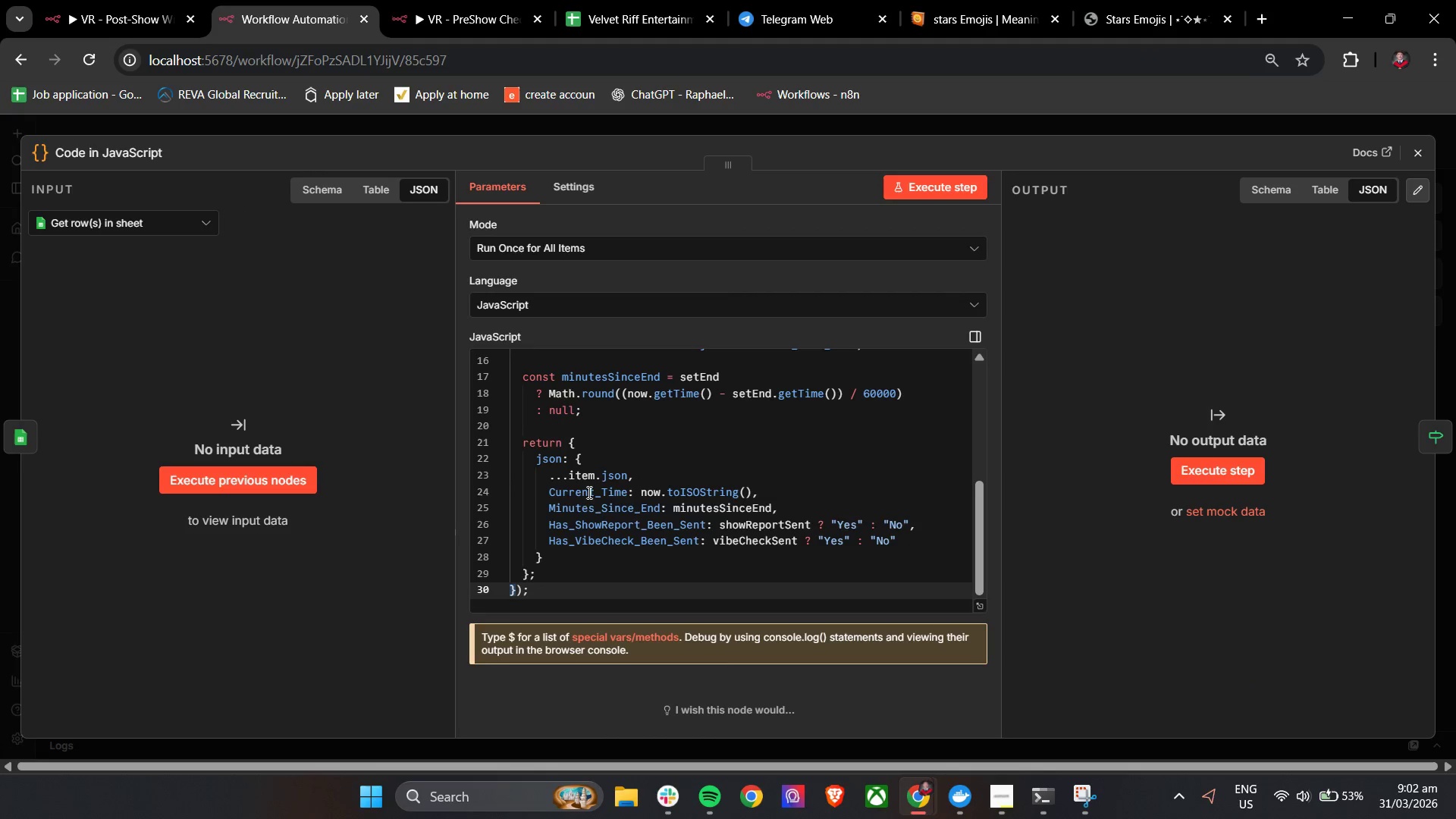 
left_click([593, 501])
 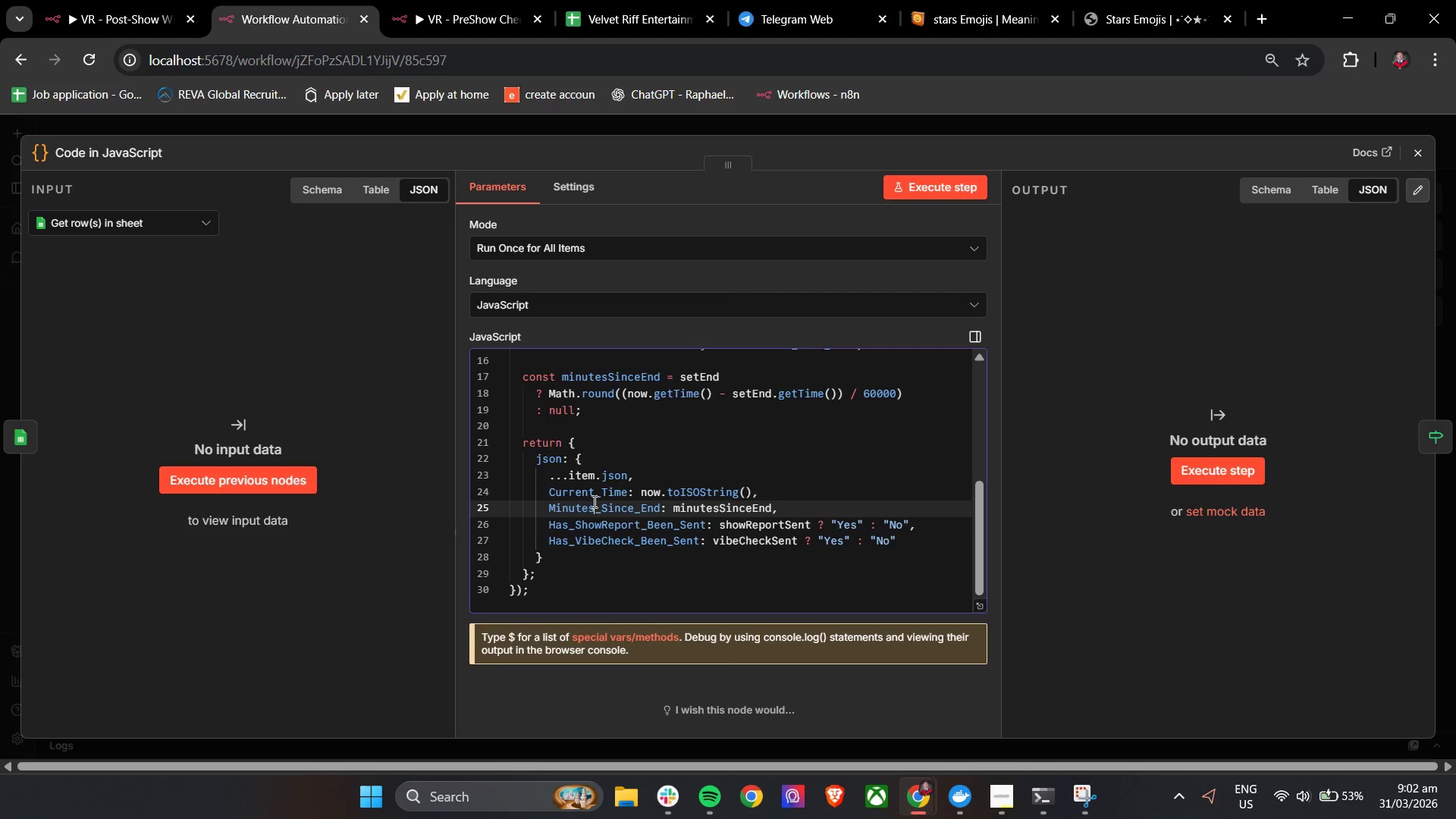 
key(Control+A)
 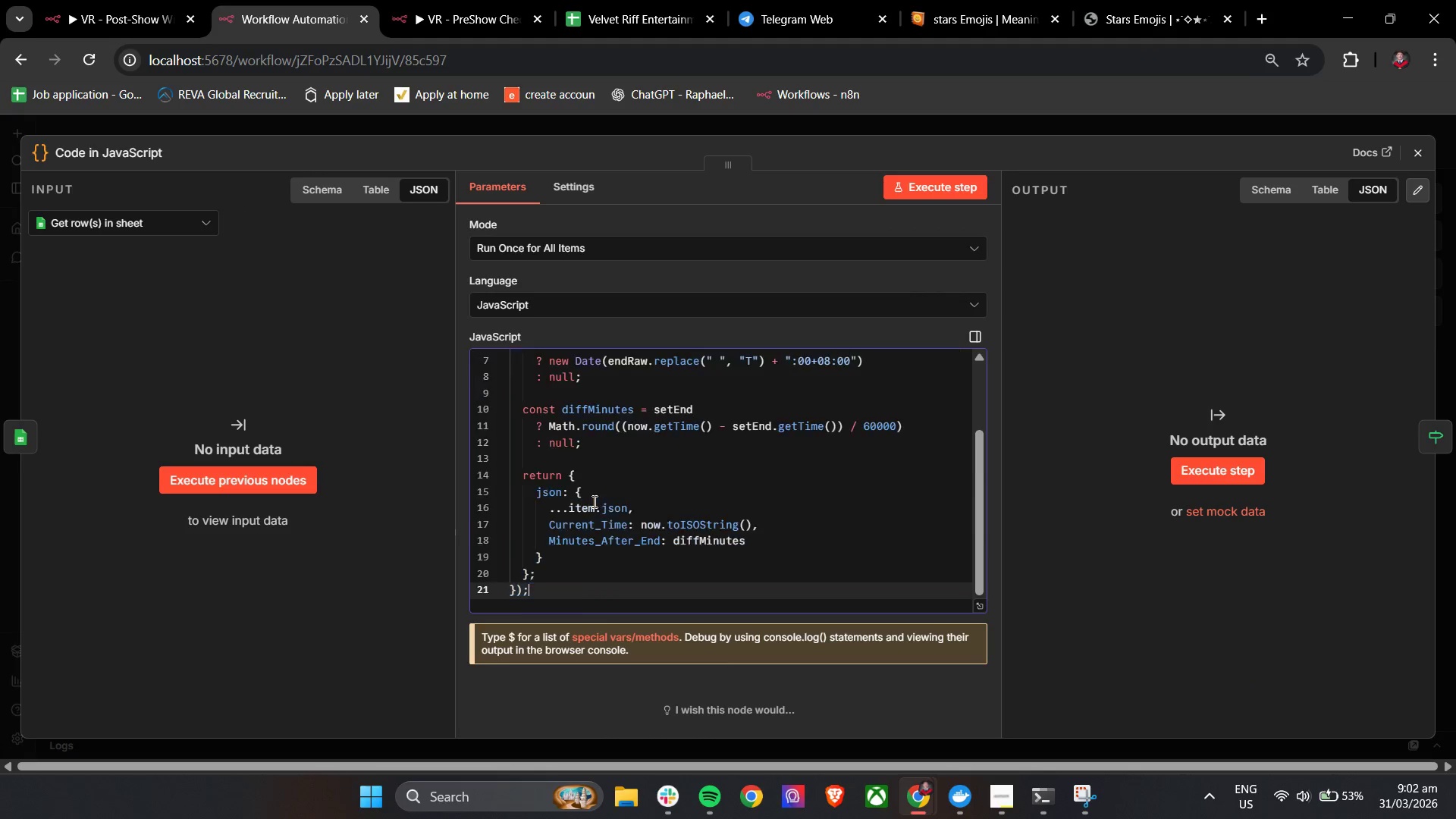 
key(Control+V)
 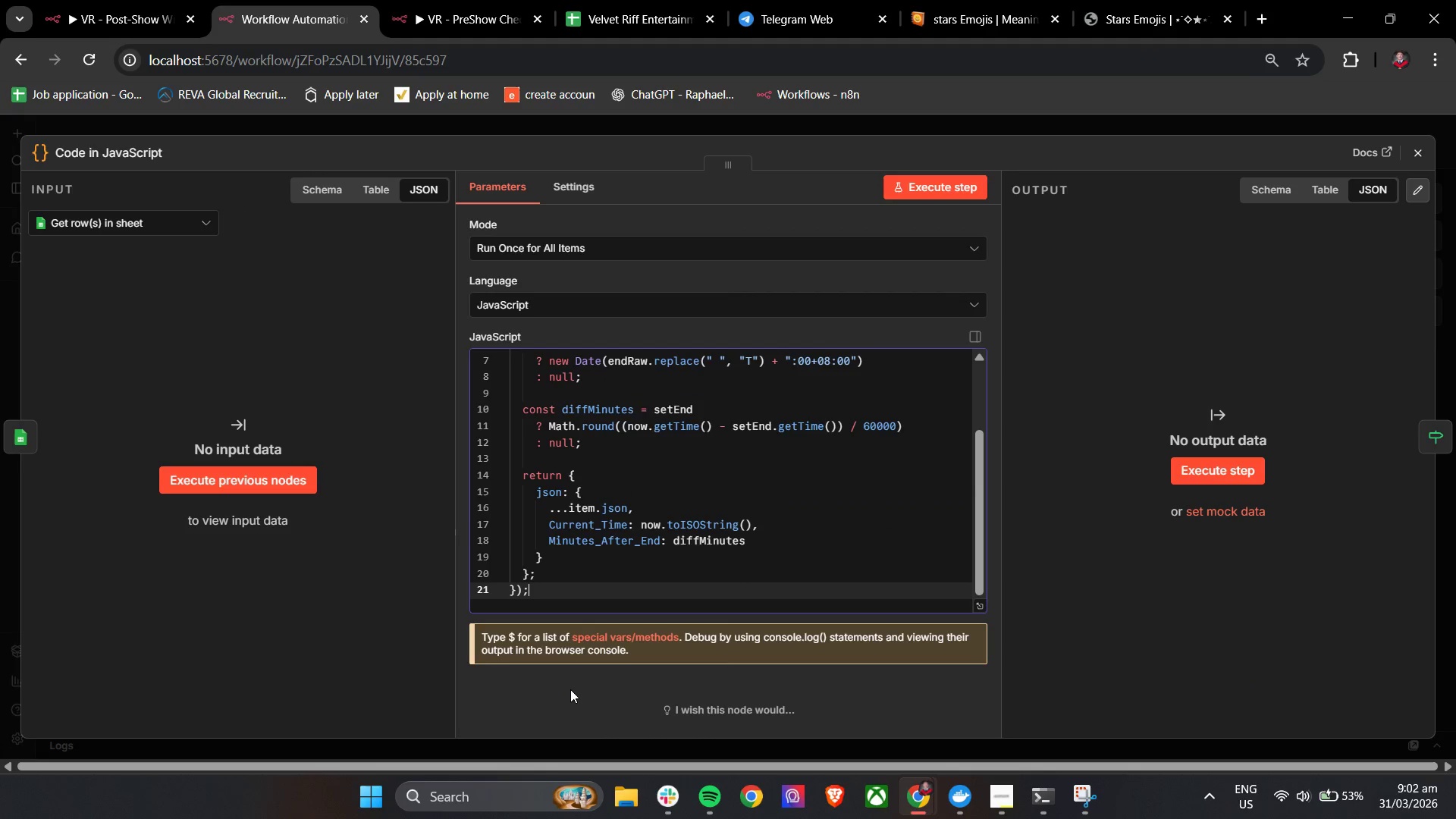 
left_click([570, 691])
 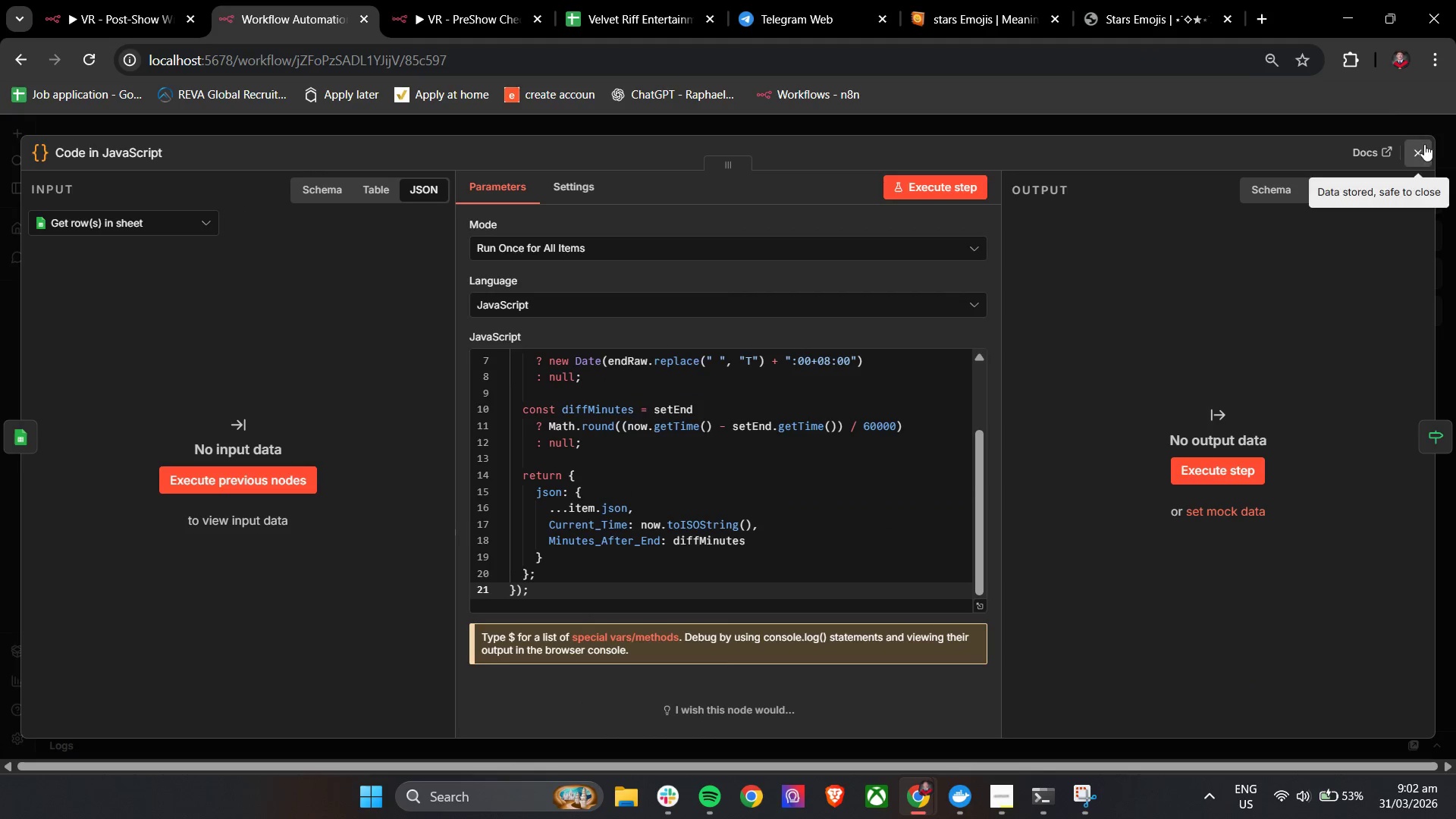 
left_click([1424, 145])
 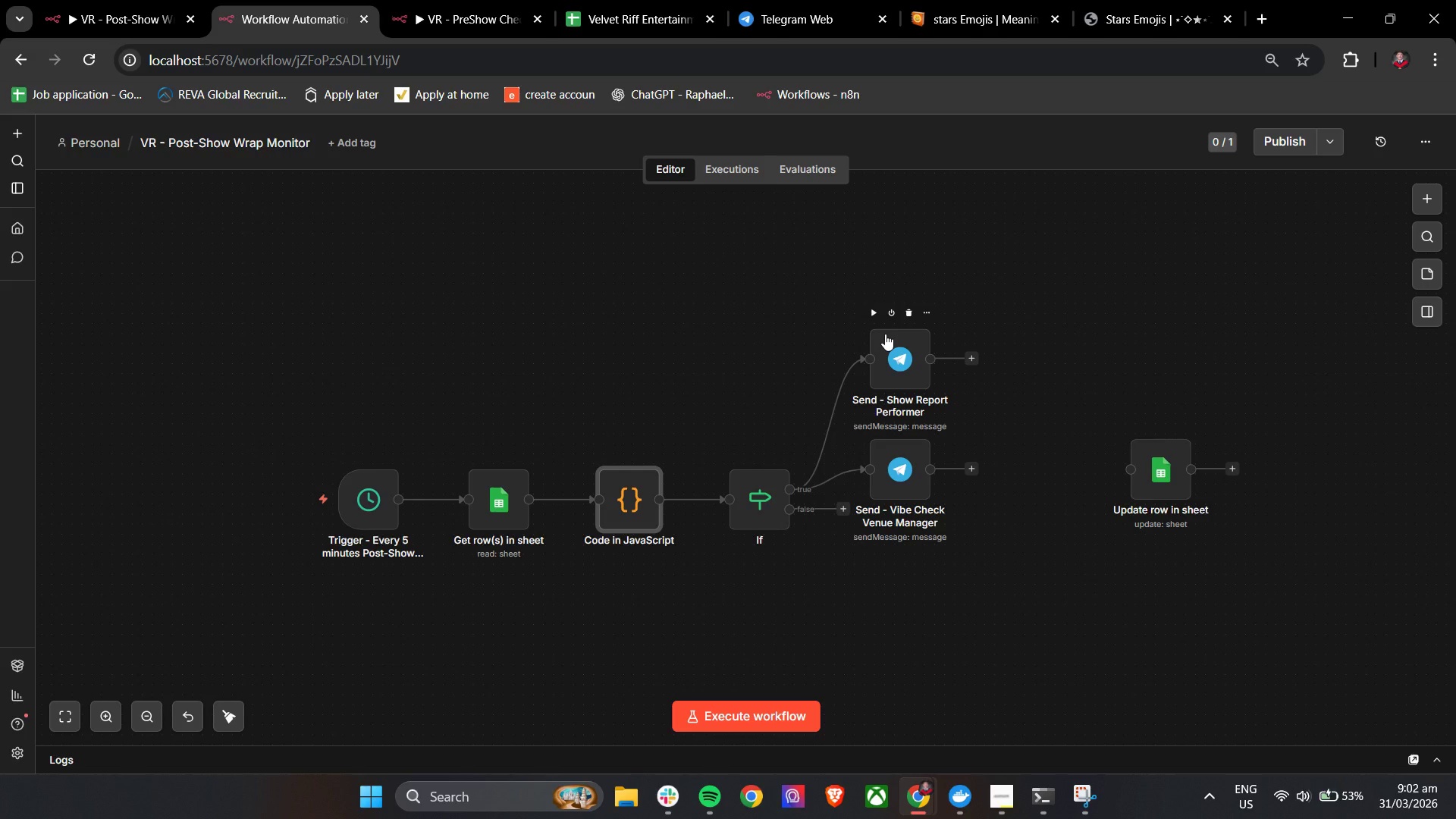 
mouse_move([780, 503])
 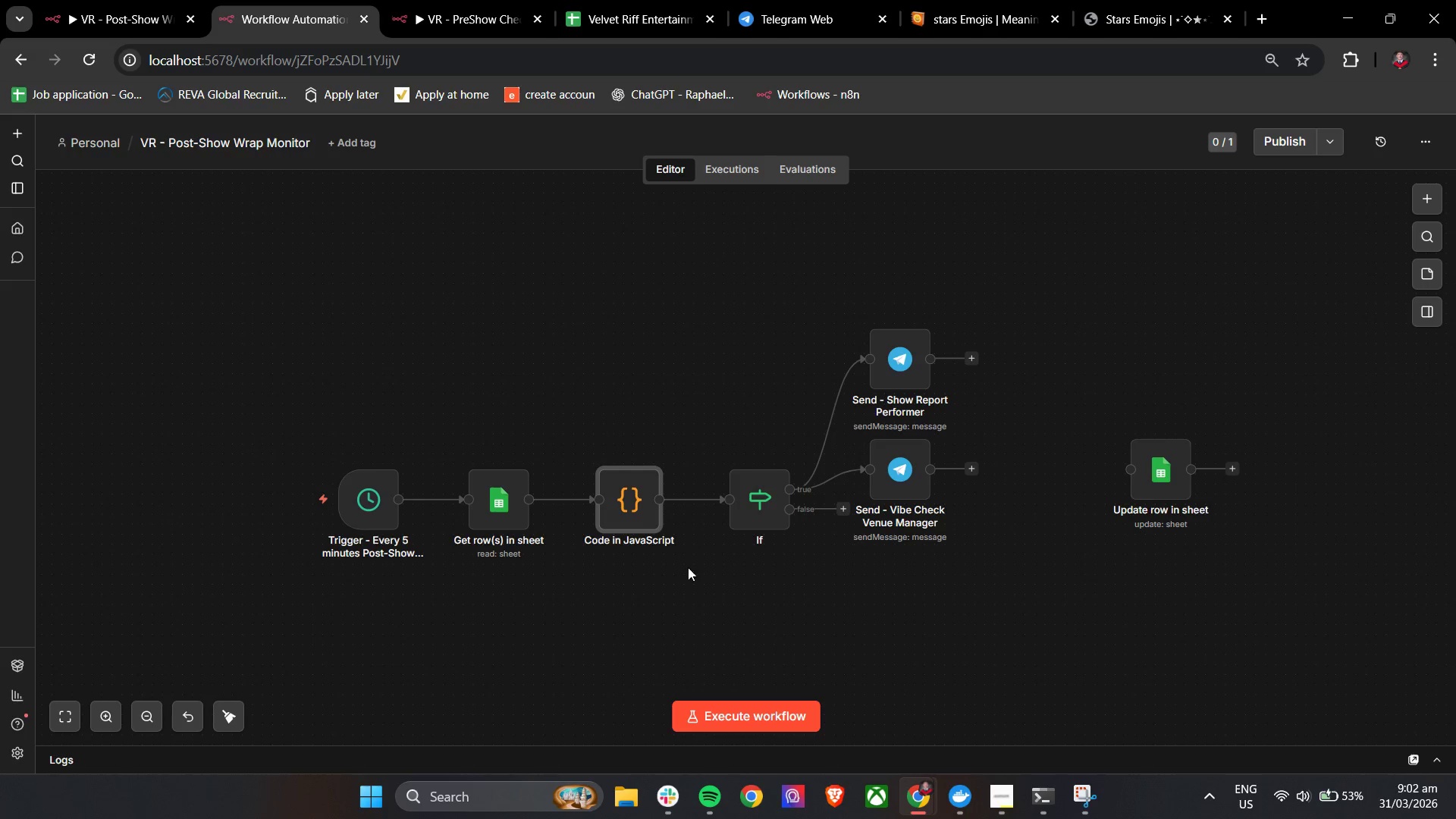 
double_click([733, 500])
 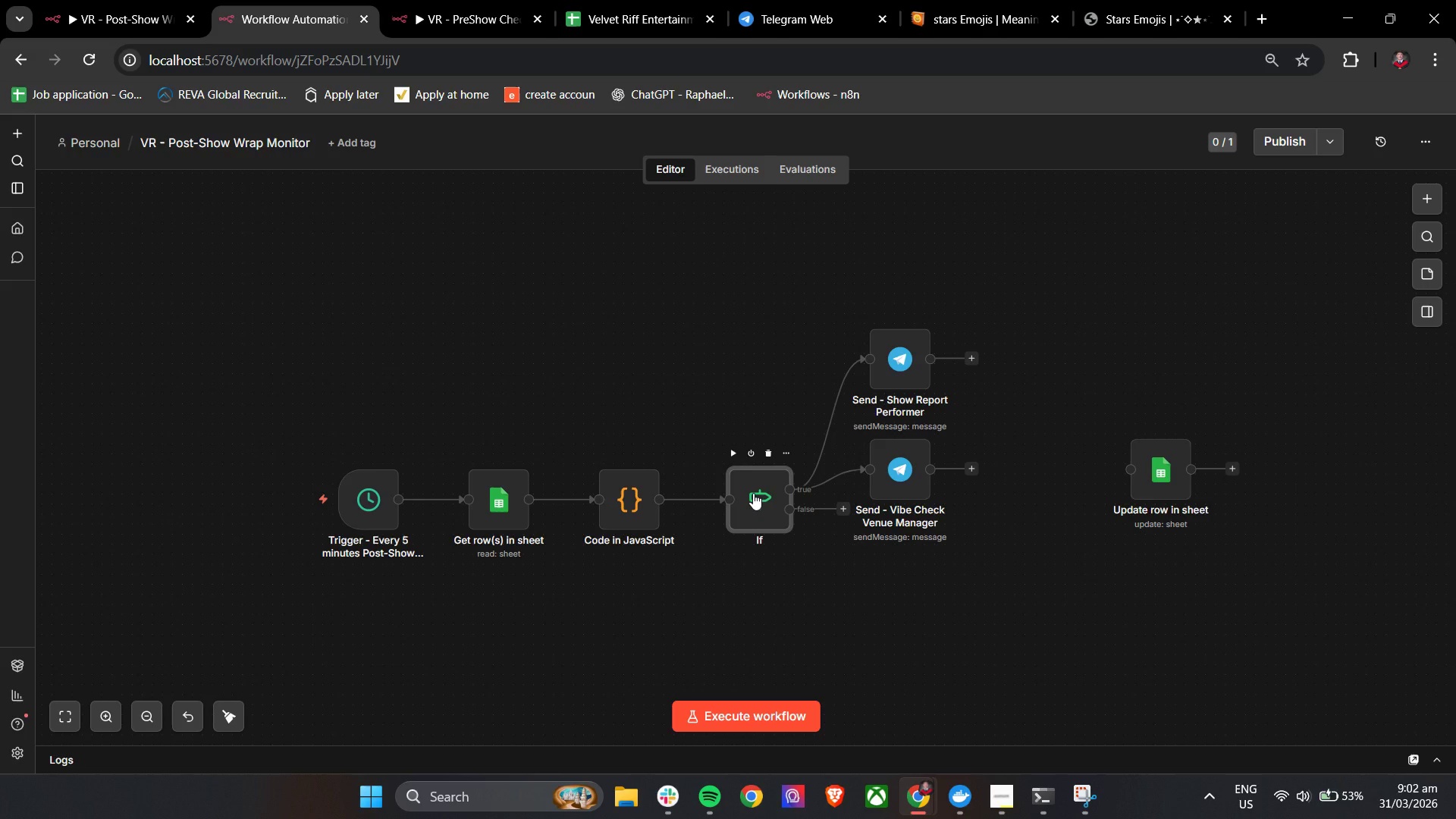 
double_click([753, 493])
 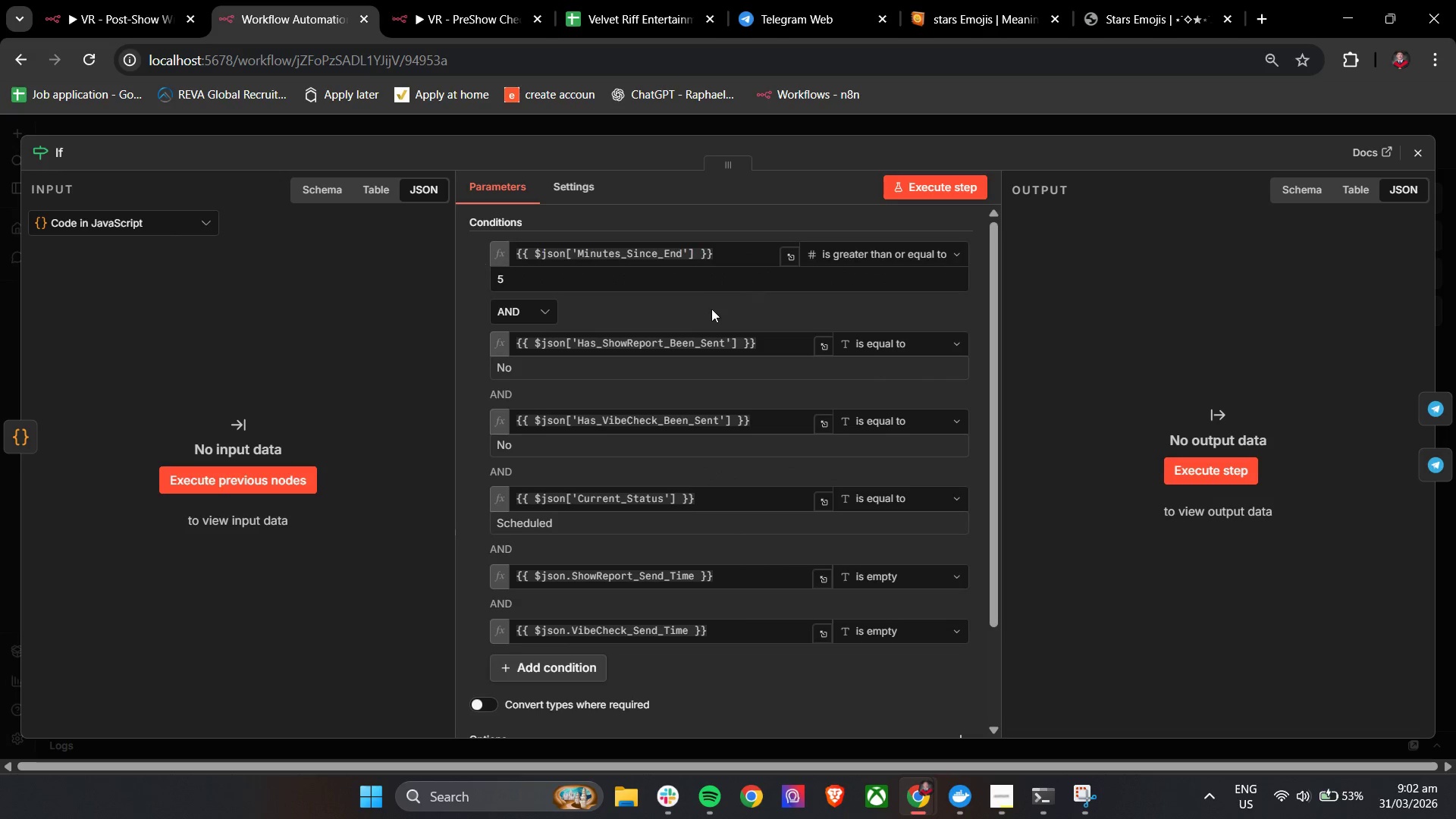 
left_click([700, 312])
 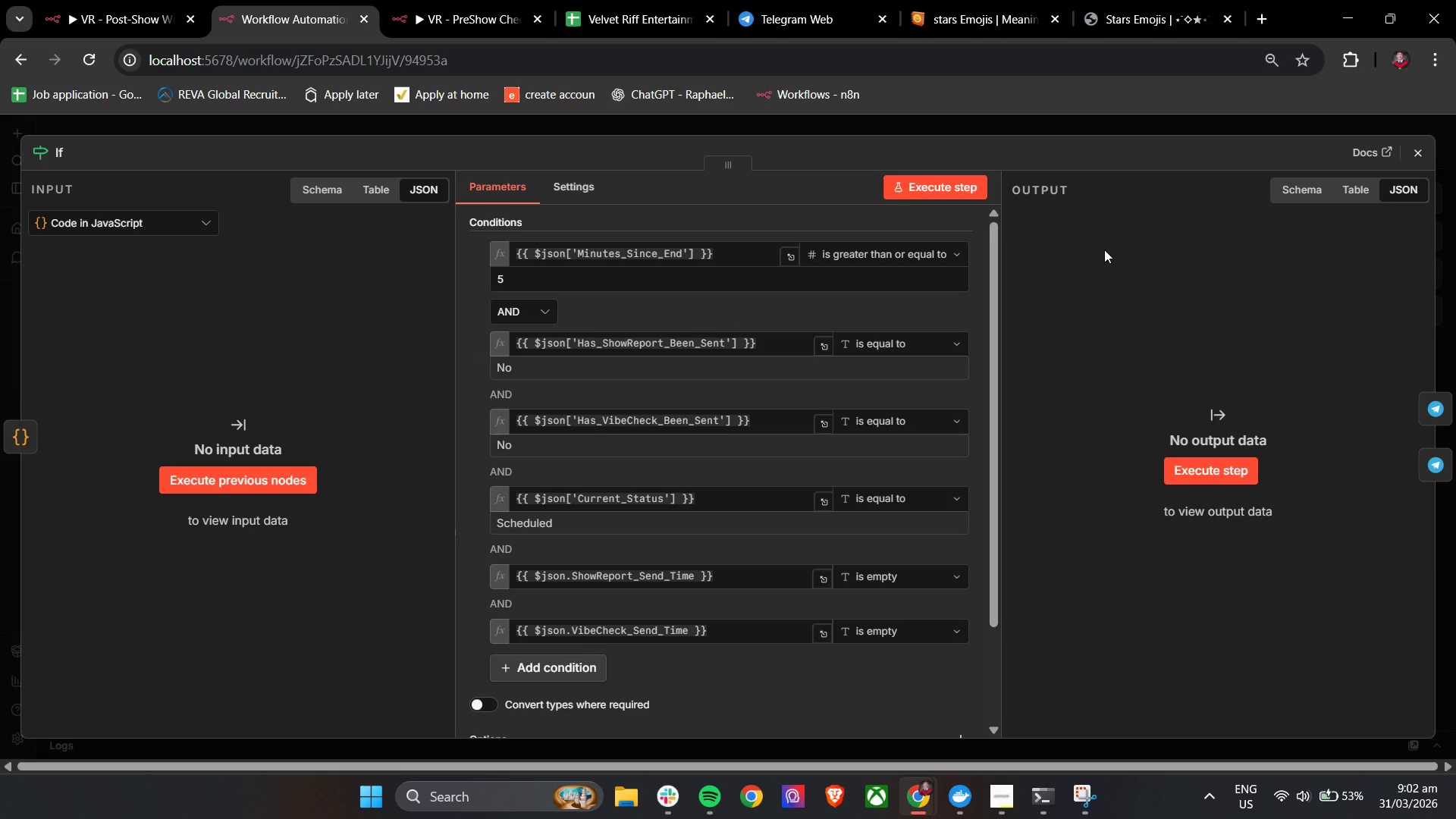 
left_click([1422, 152])
 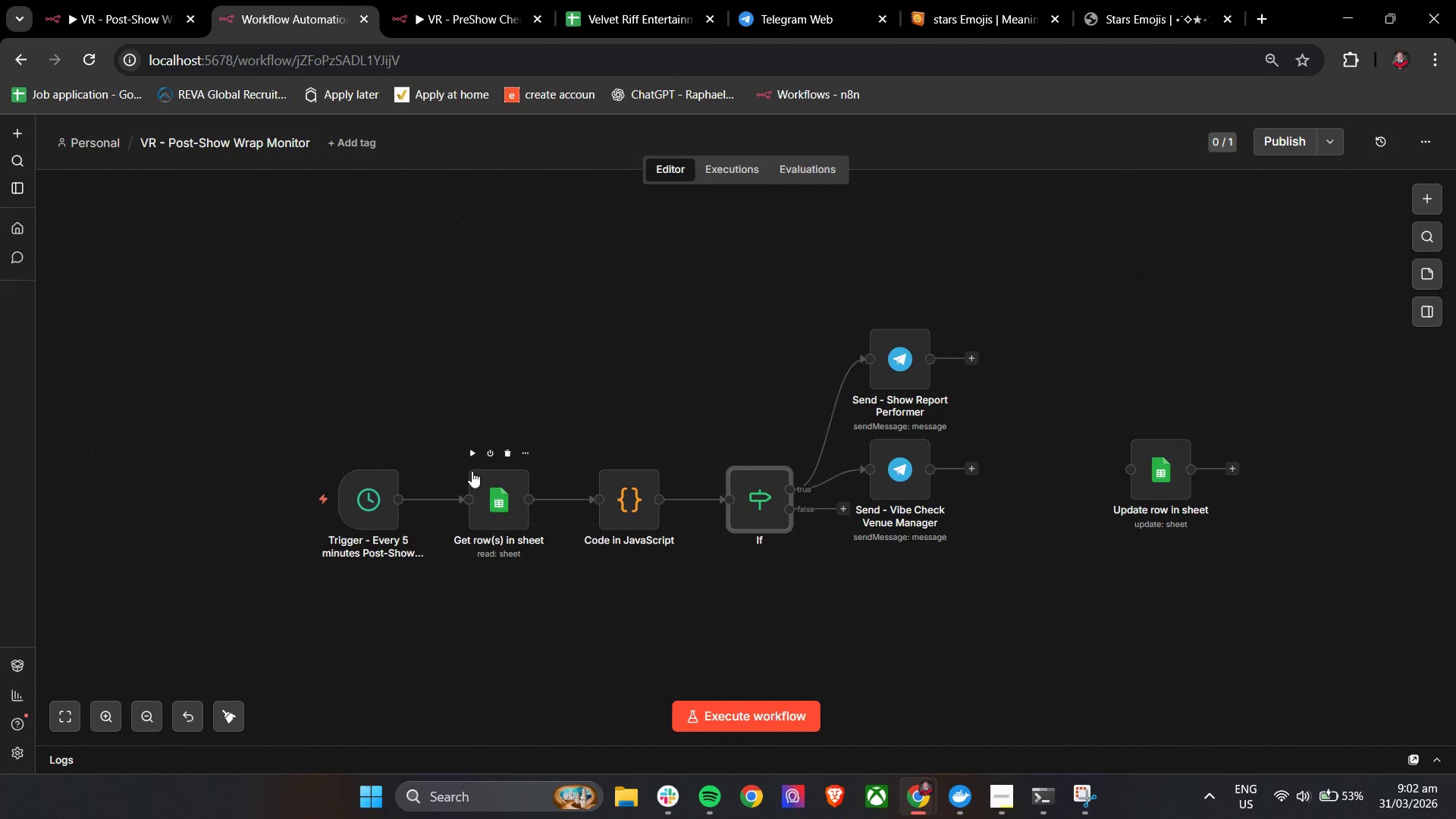 
left_click([472, 454])
 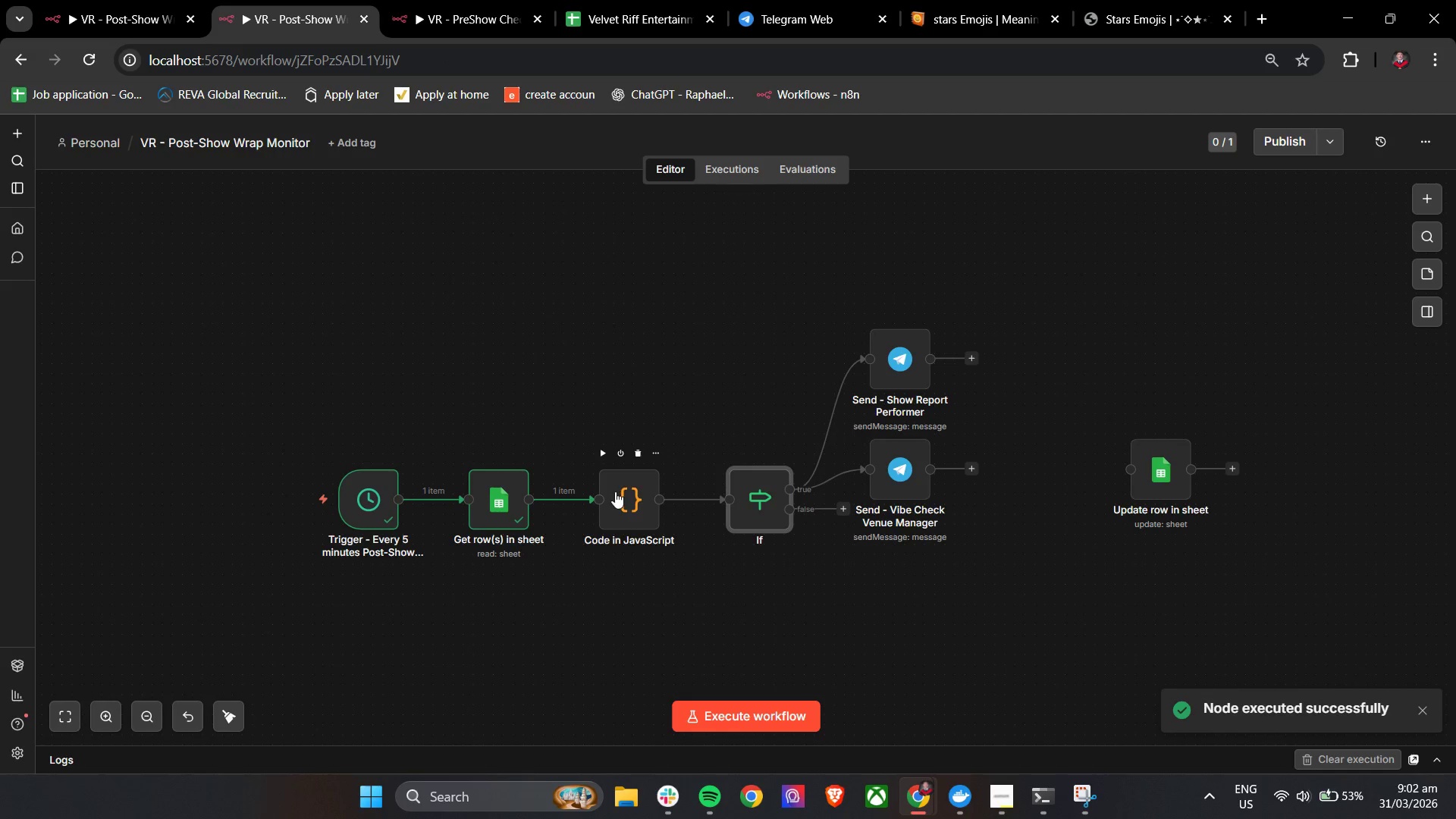 
double_click([615, 492])
 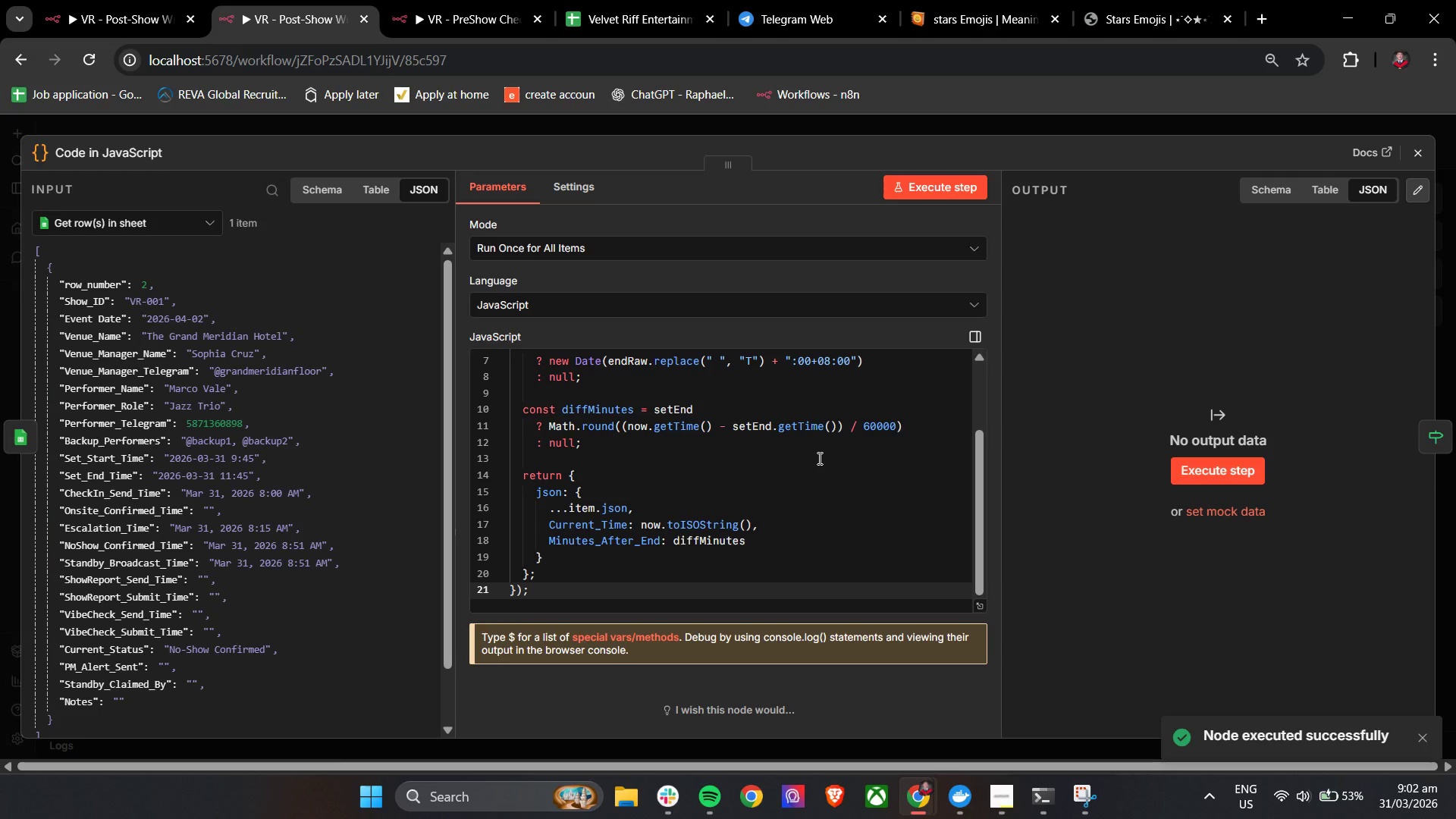 
scroll: coordinate [818, 458], scroll_direction: up, amount: 1.0
 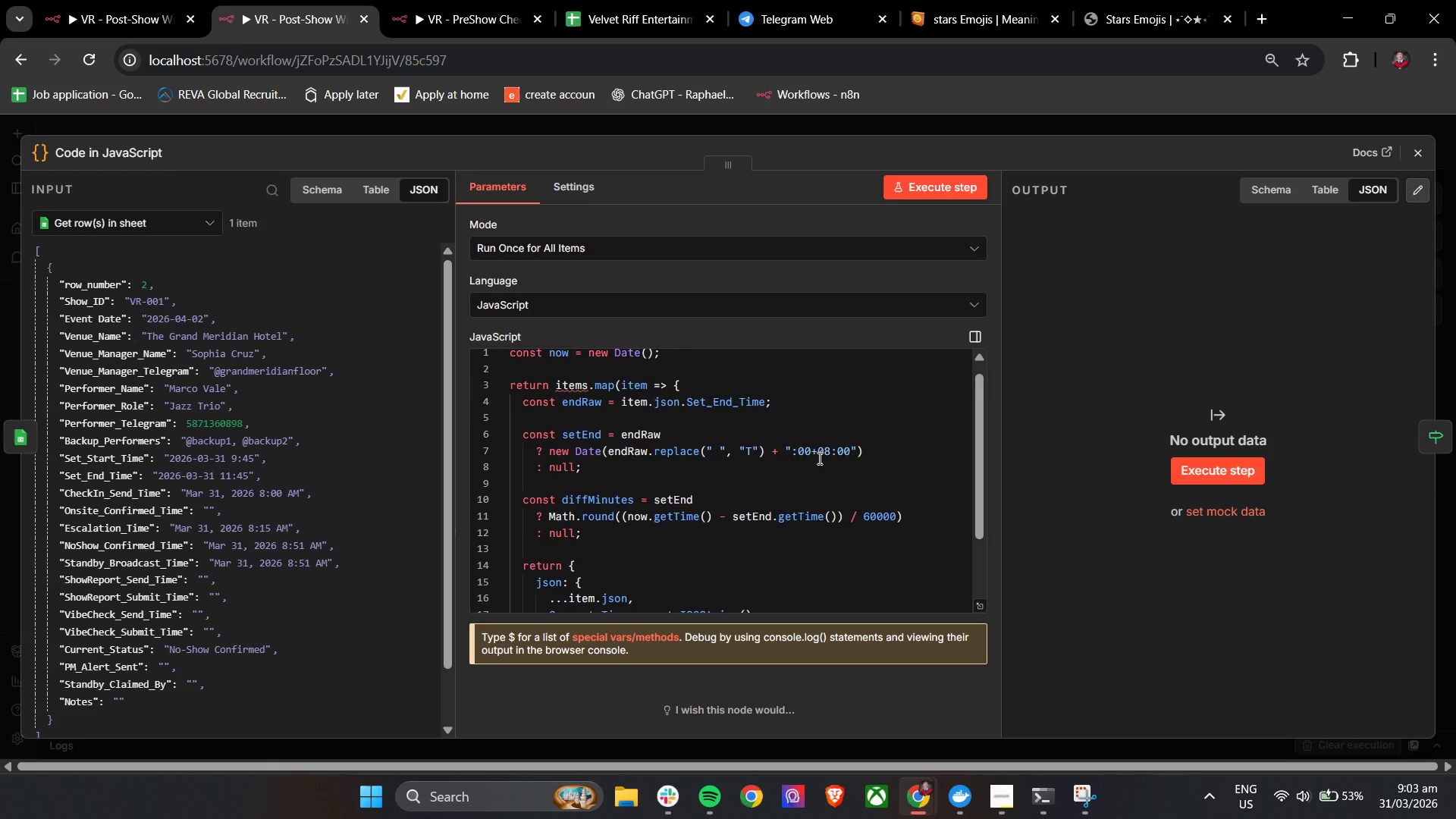 
scroll: coordinate [818, 458], scroll_direction: down, amount: 1.0
 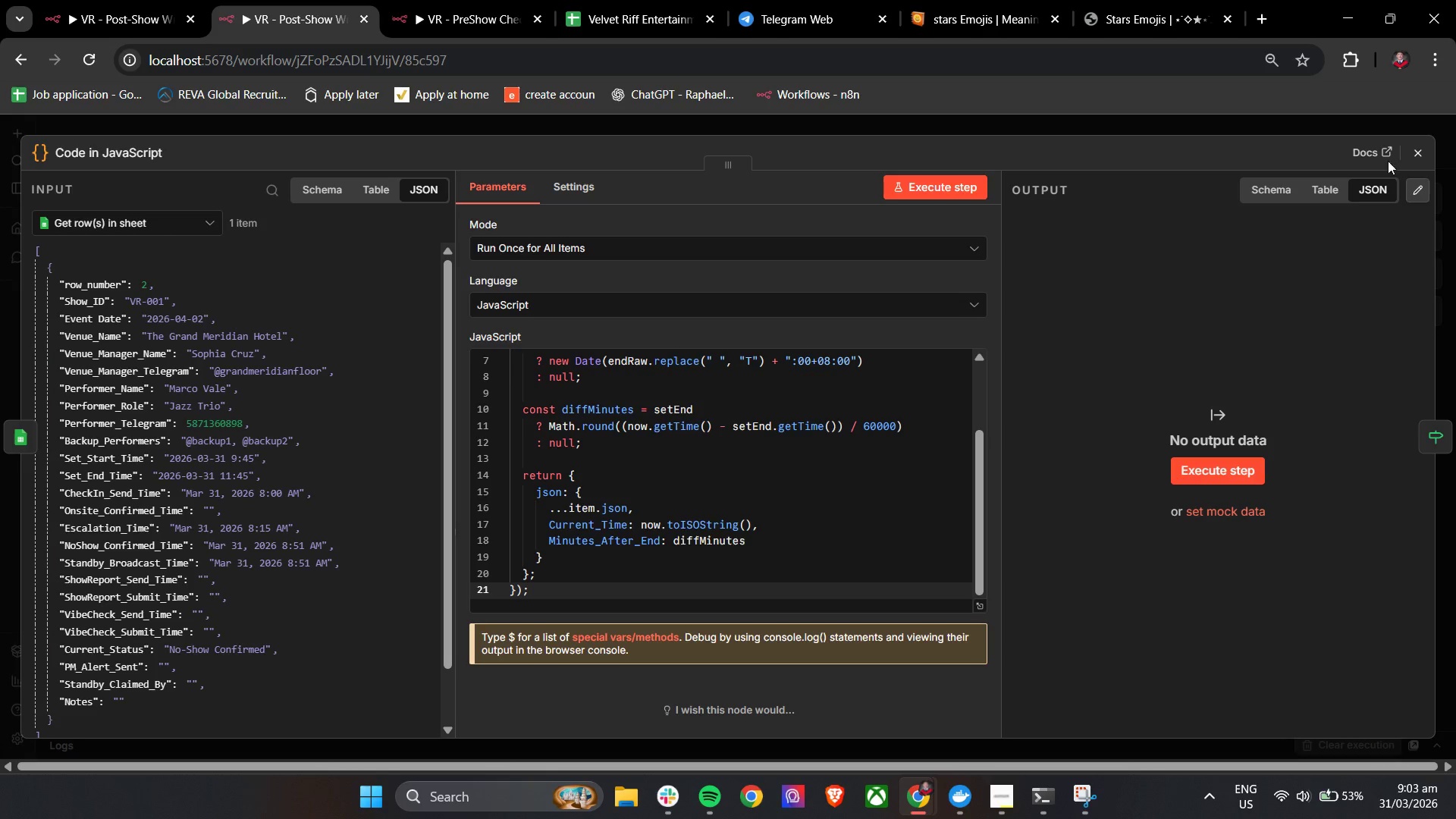 
left_click([1423, 160])
 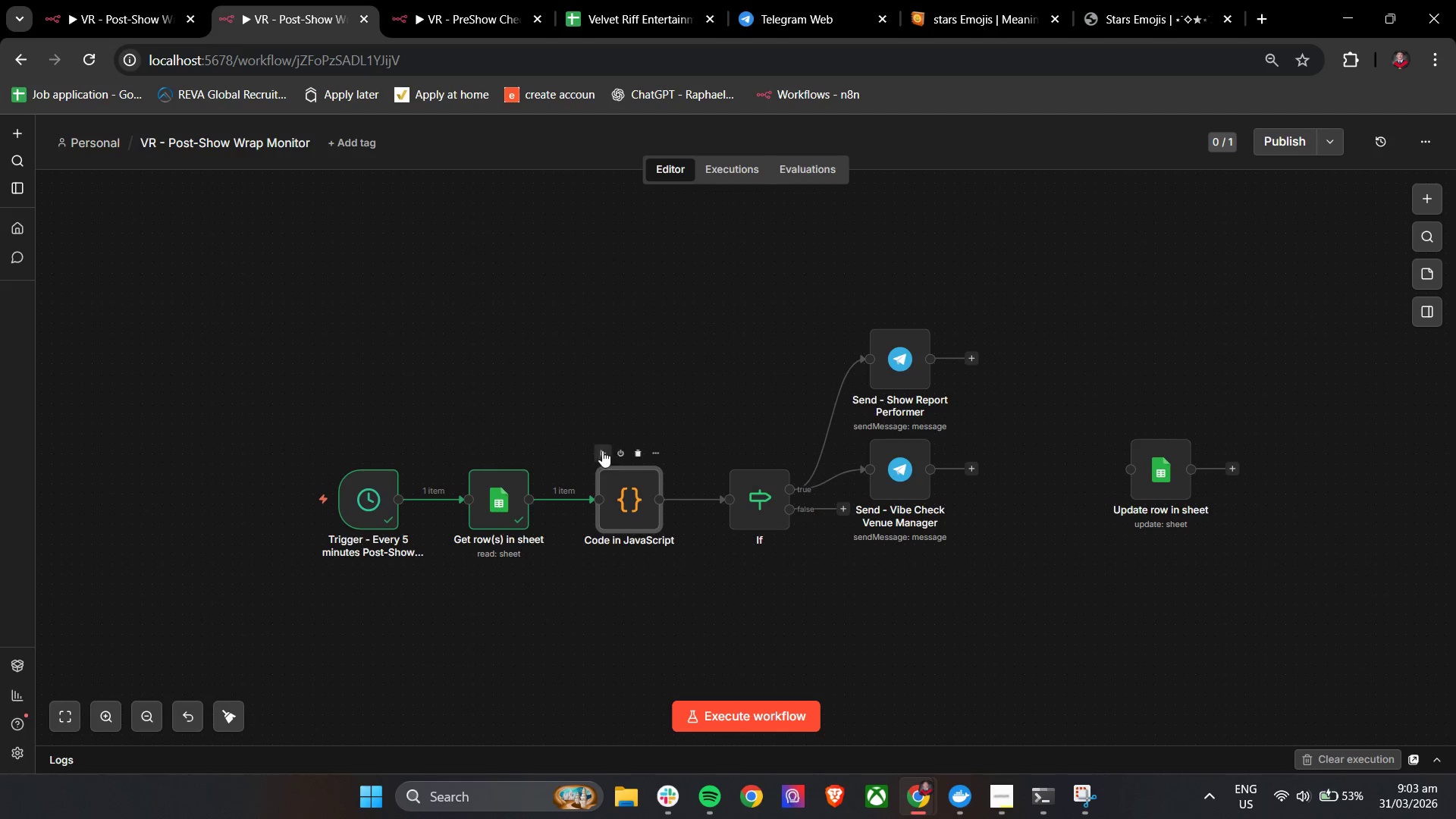 
left_click([601, 452])
 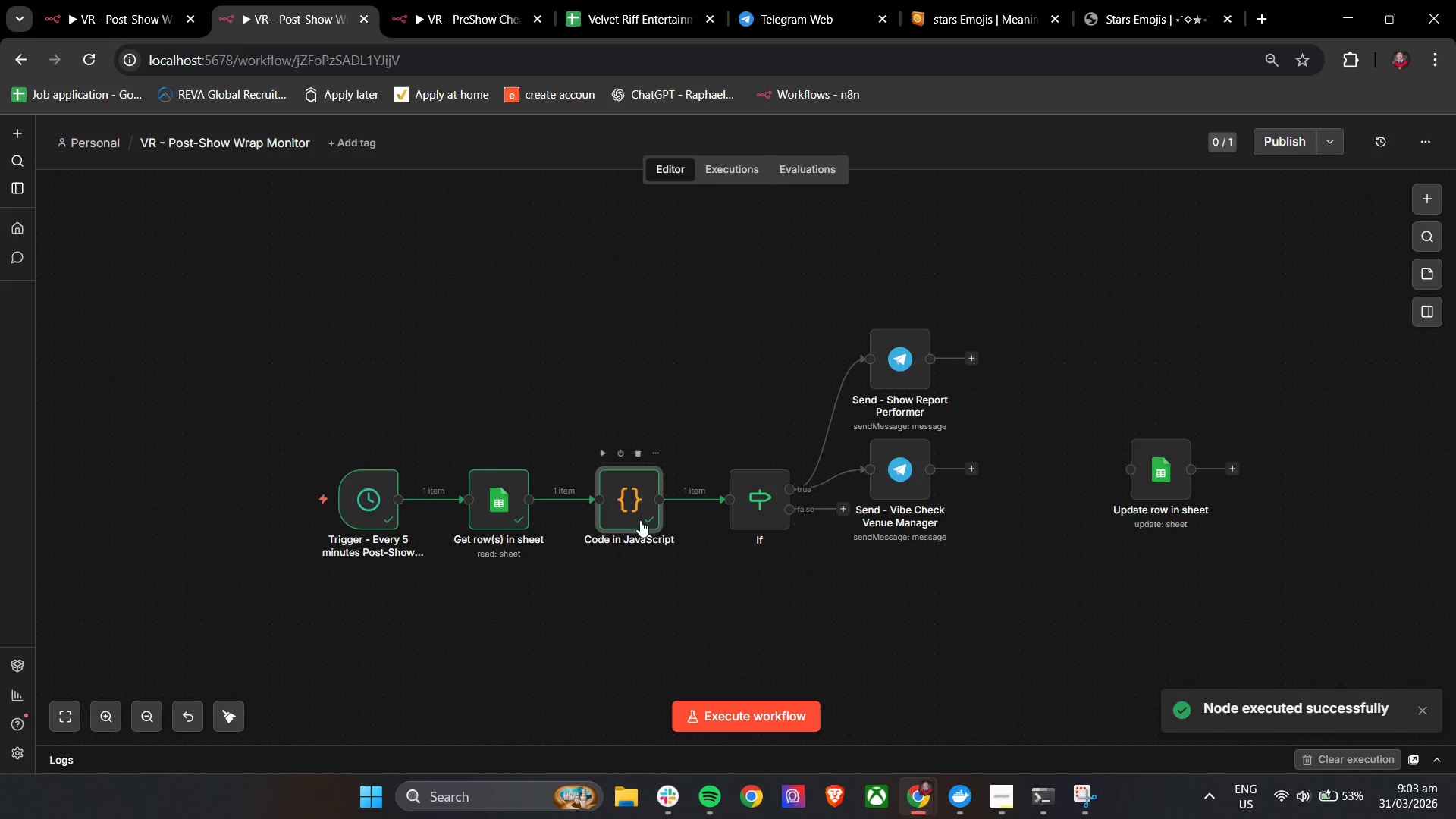 
double_click([639, 515])
 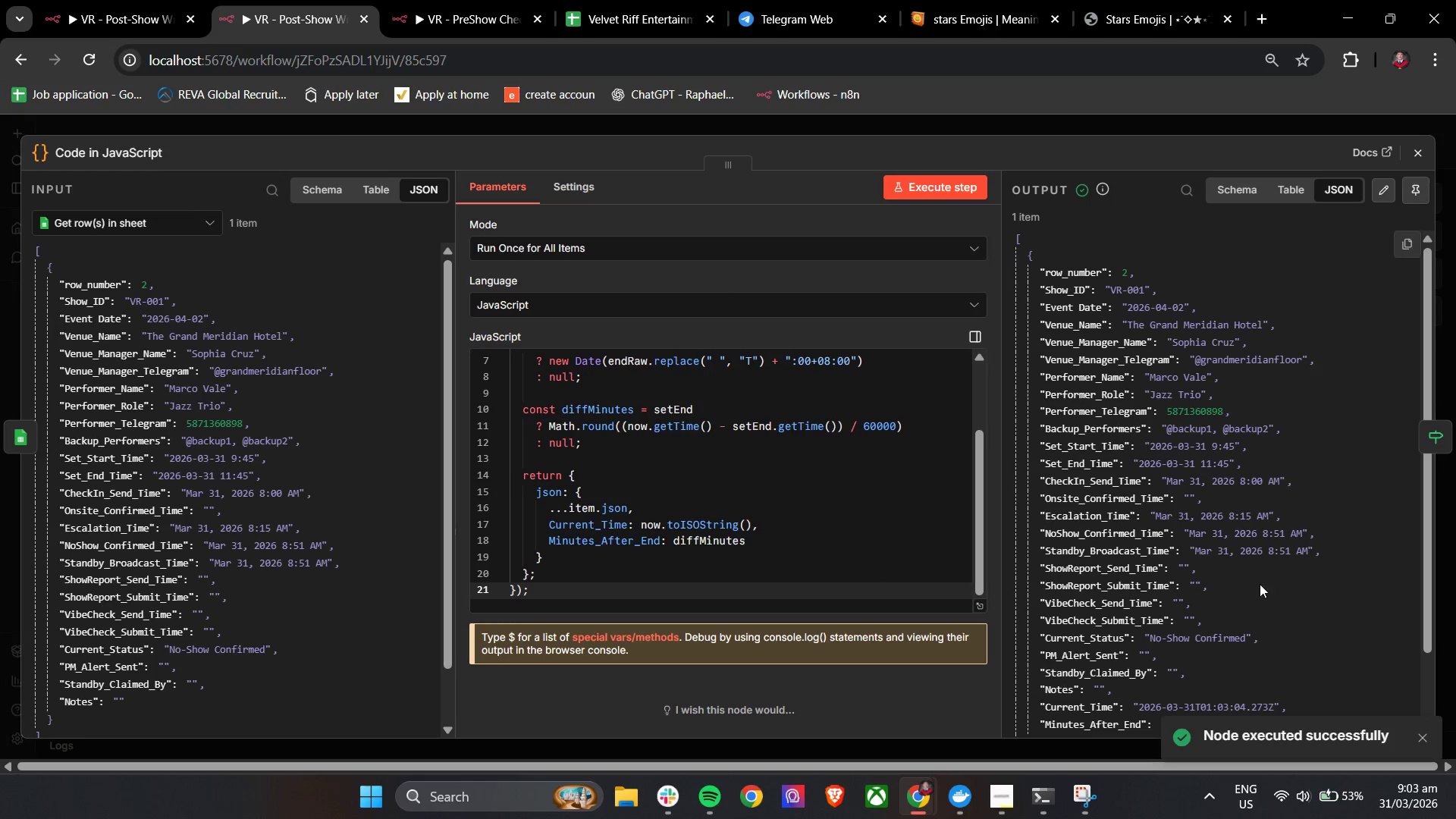 
scroll: coordinate [1263, 582], scroll_direction: down, amount: 4.0
 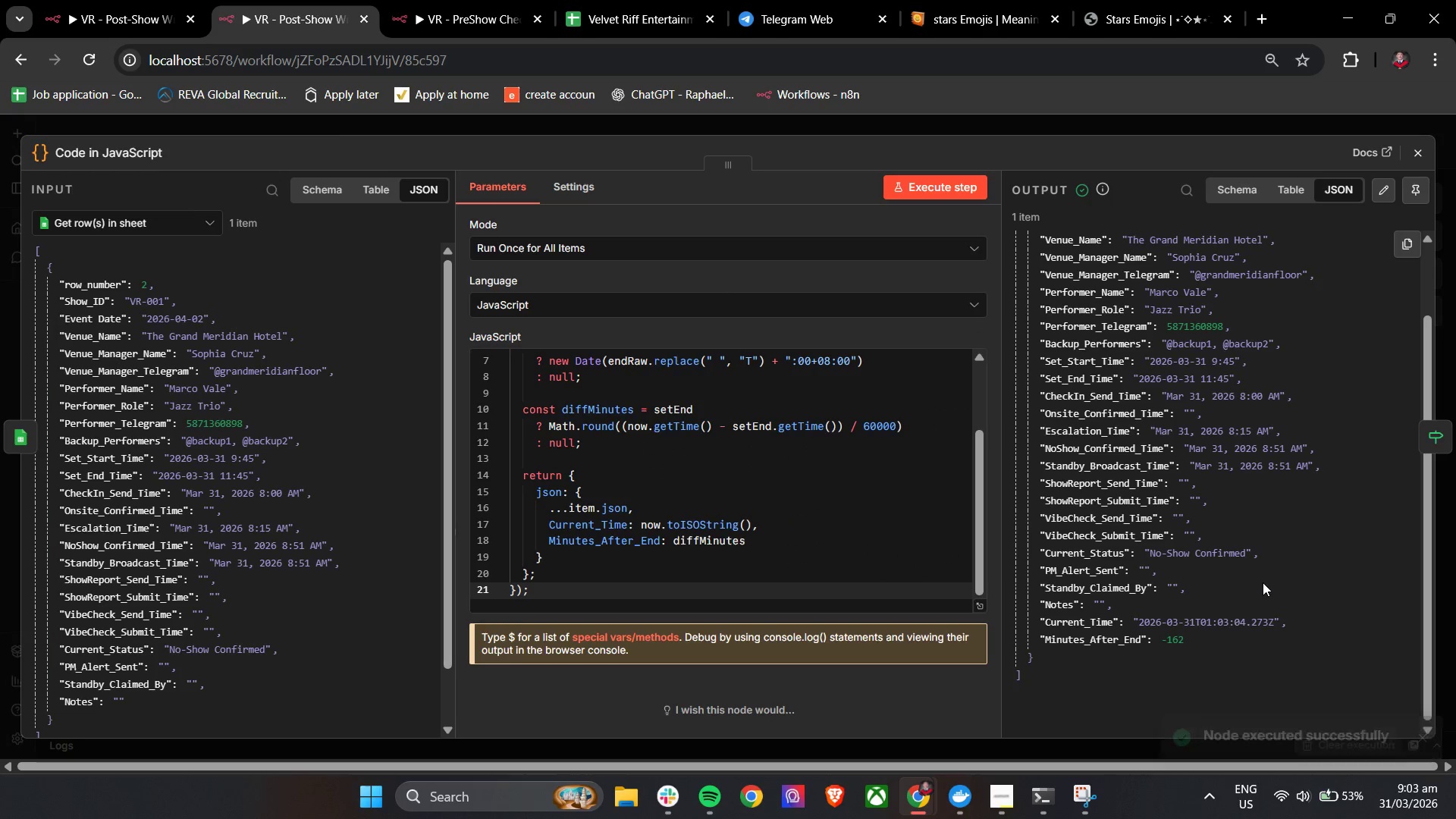 
scroll: coordinate [1263, 582], scroll_direction: up, amount: 1.0
 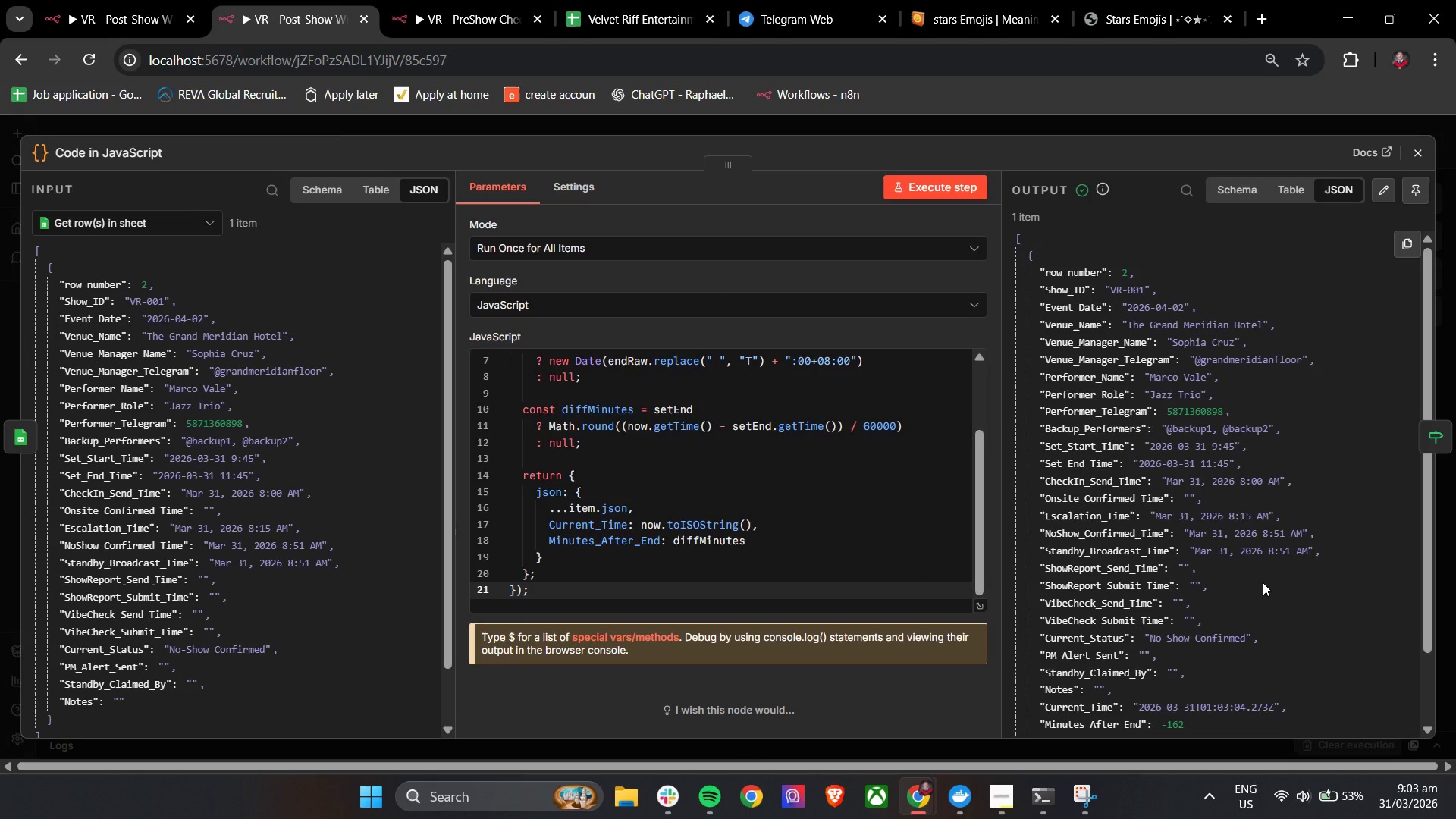 
scroll: coordinate [1263, 582], scroll_direction: down, amount: 1.0
 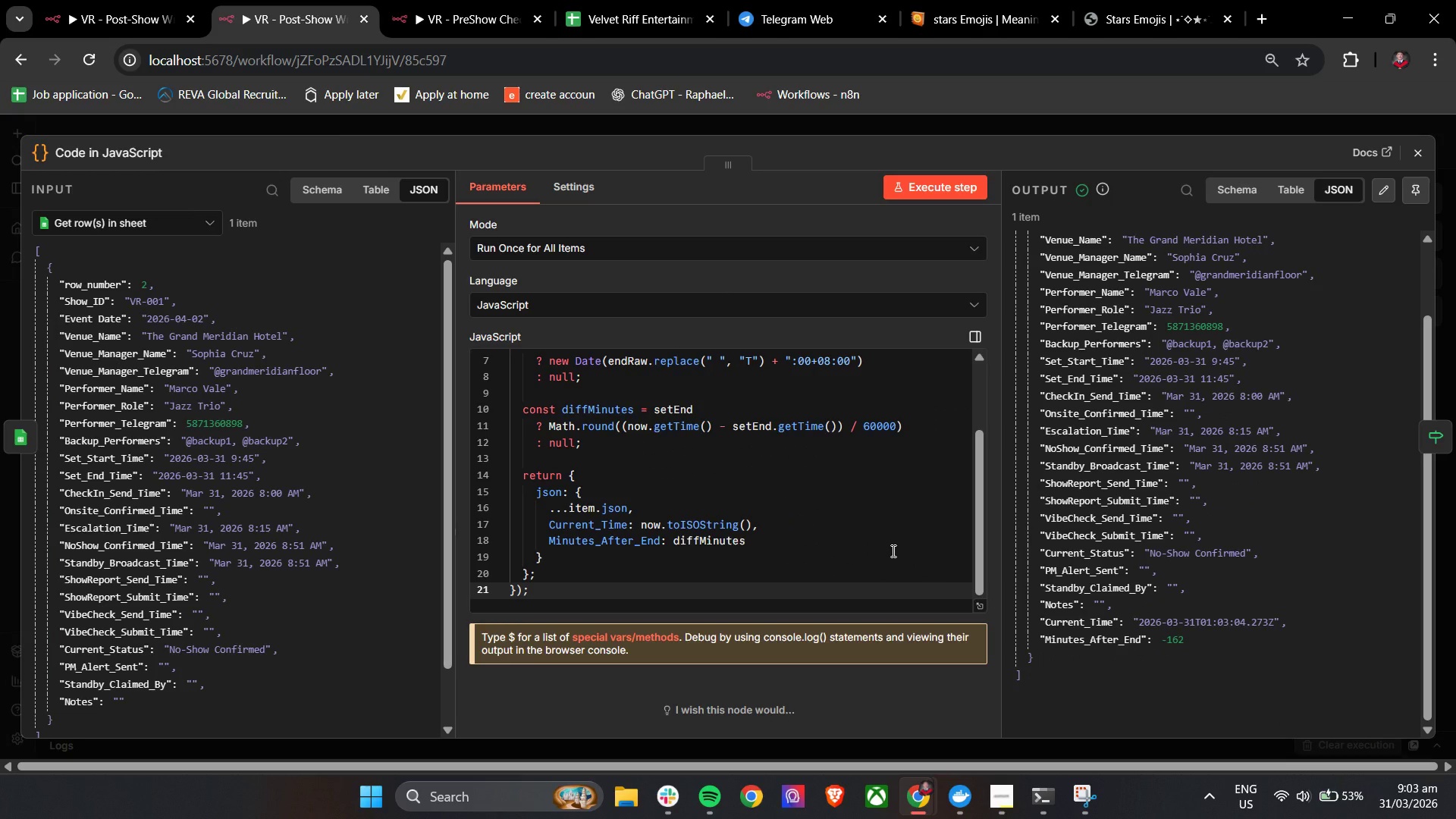 
scroll: coordinate [892, 551], scroll_direction: up, amount: 1.0
 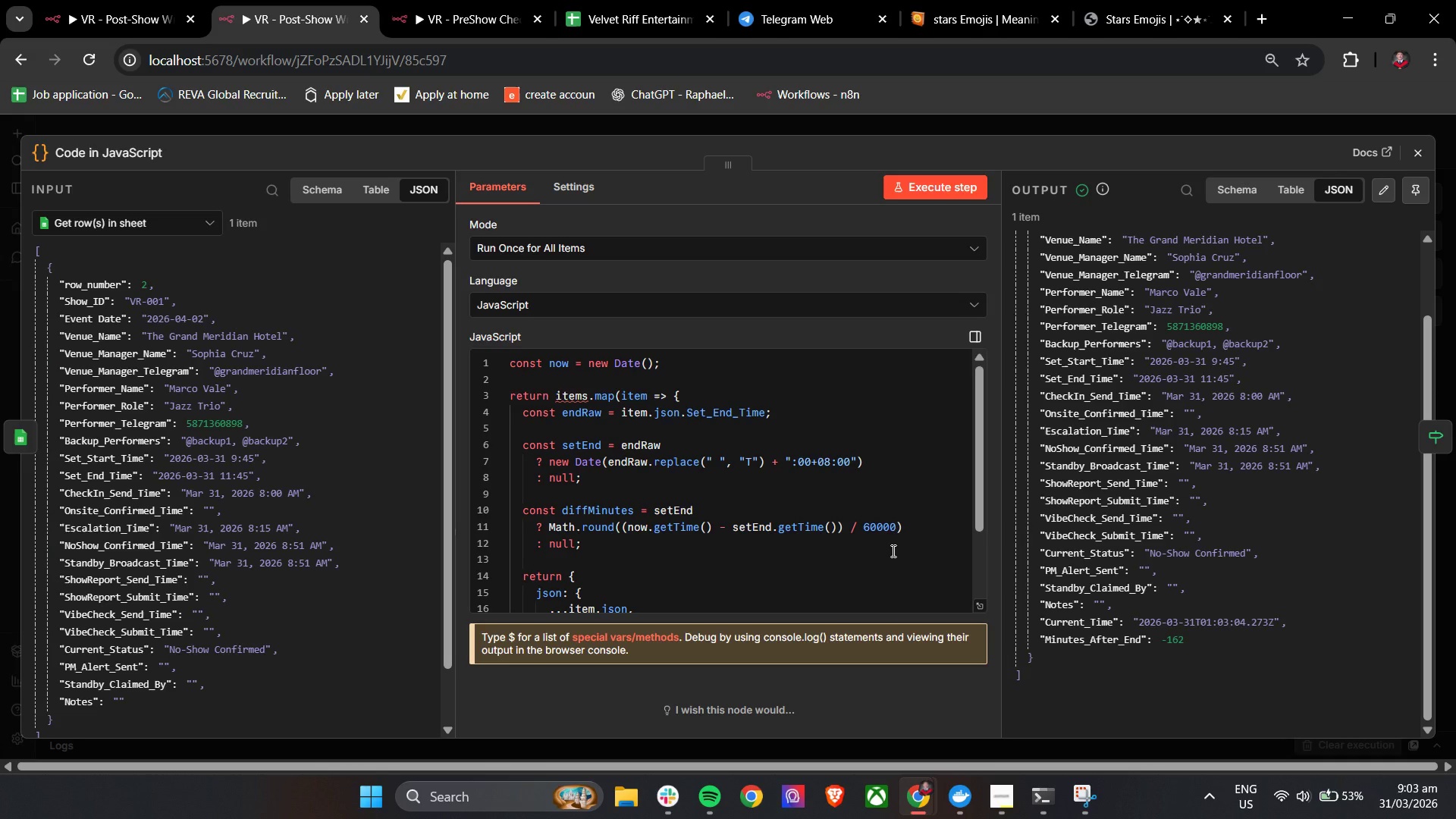 
wait(11.2)
 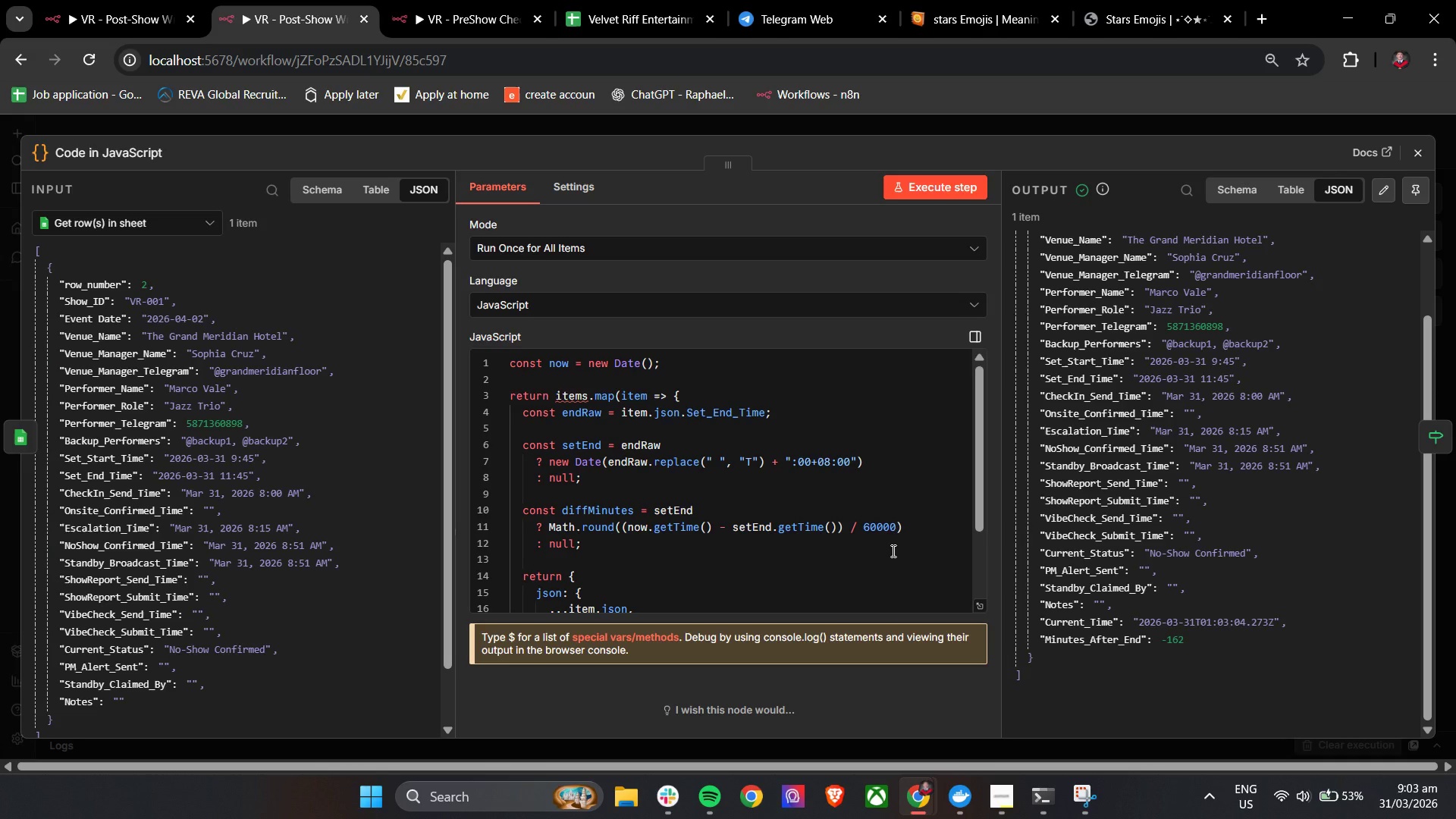 
left_click([1423, 149])
 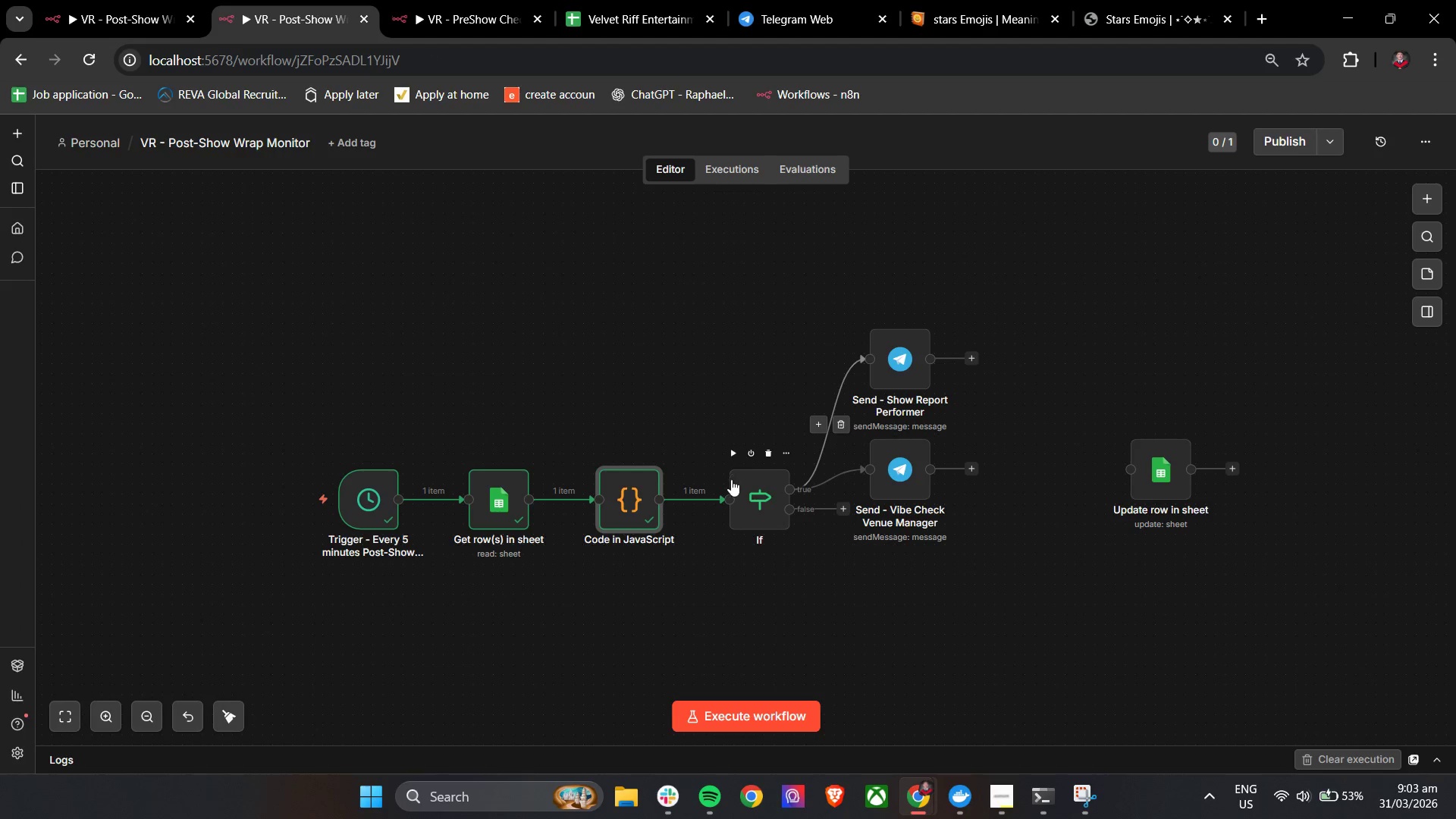 
left_click([745, 487])
 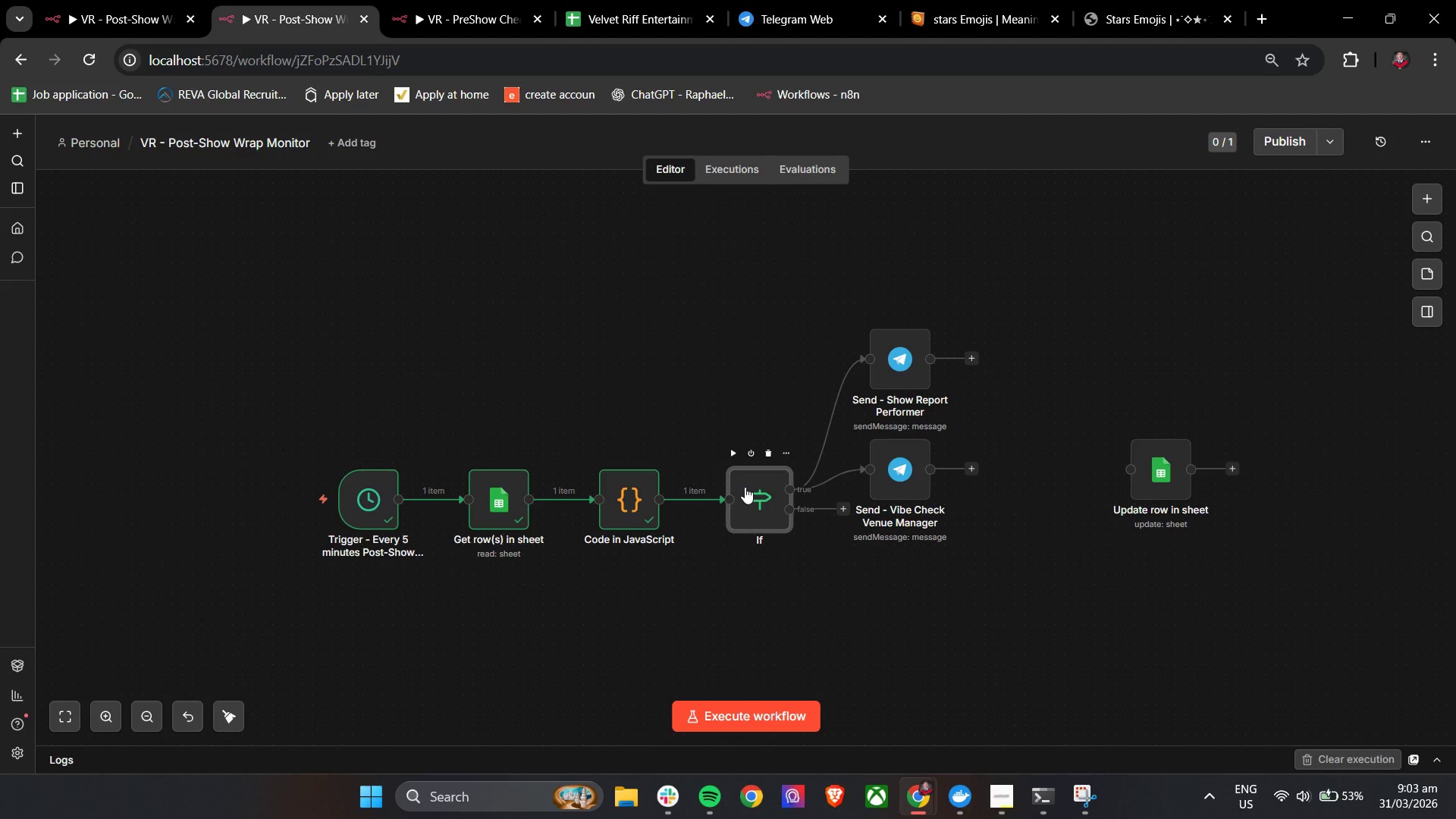 
left_click([745, 487])
 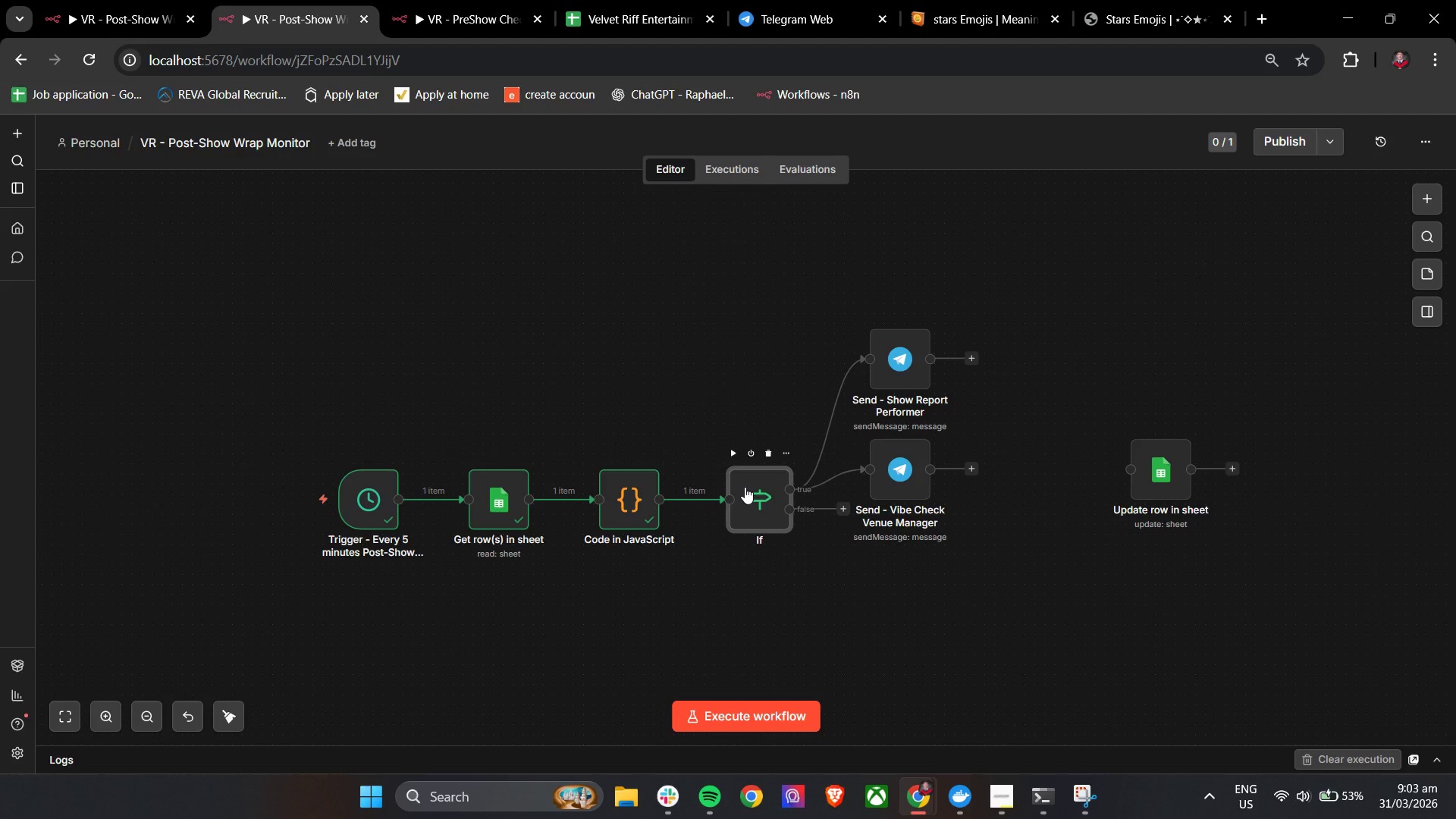 
double_click([745, 487])
 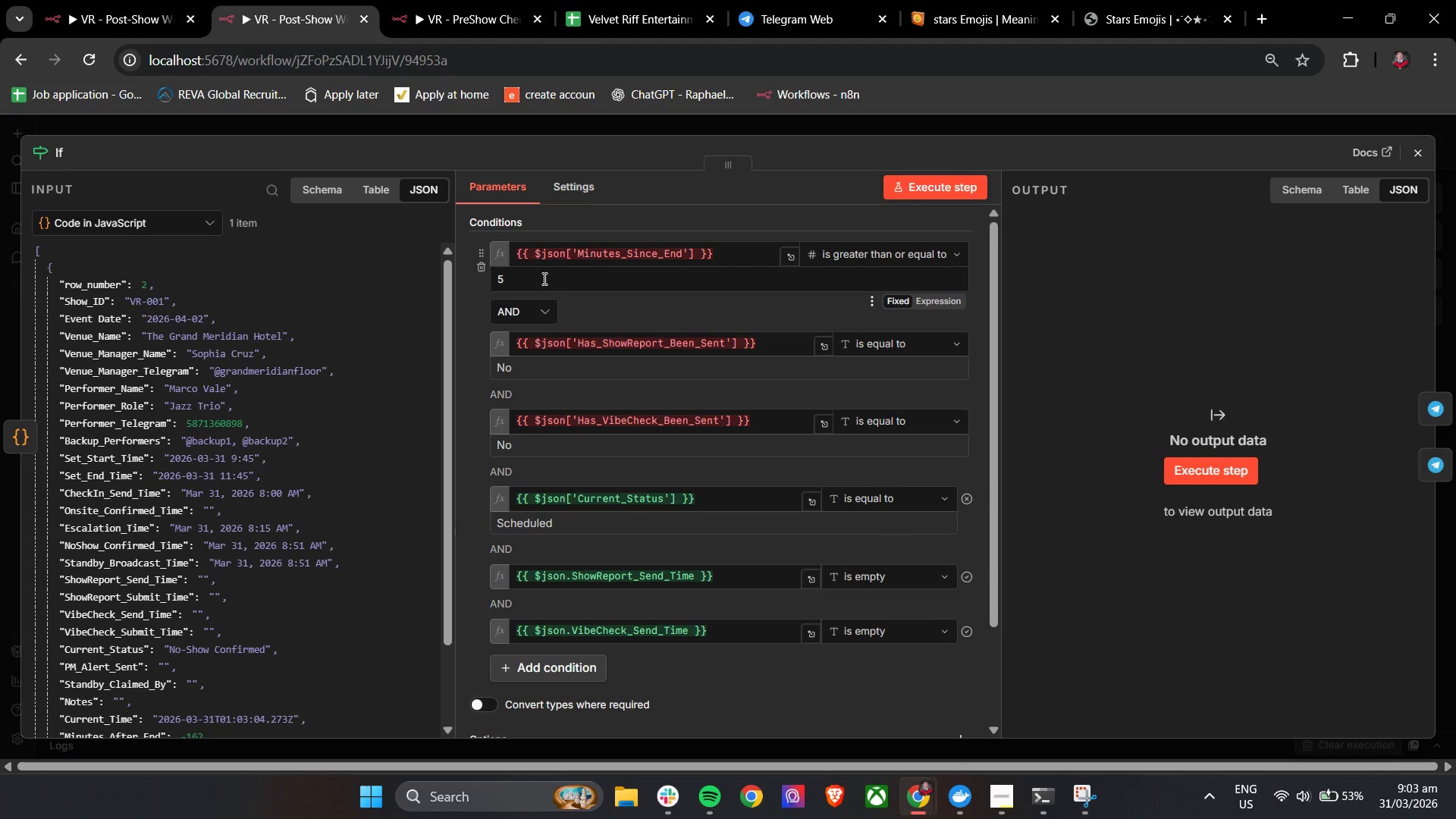 
mouse_move([544, 284])
 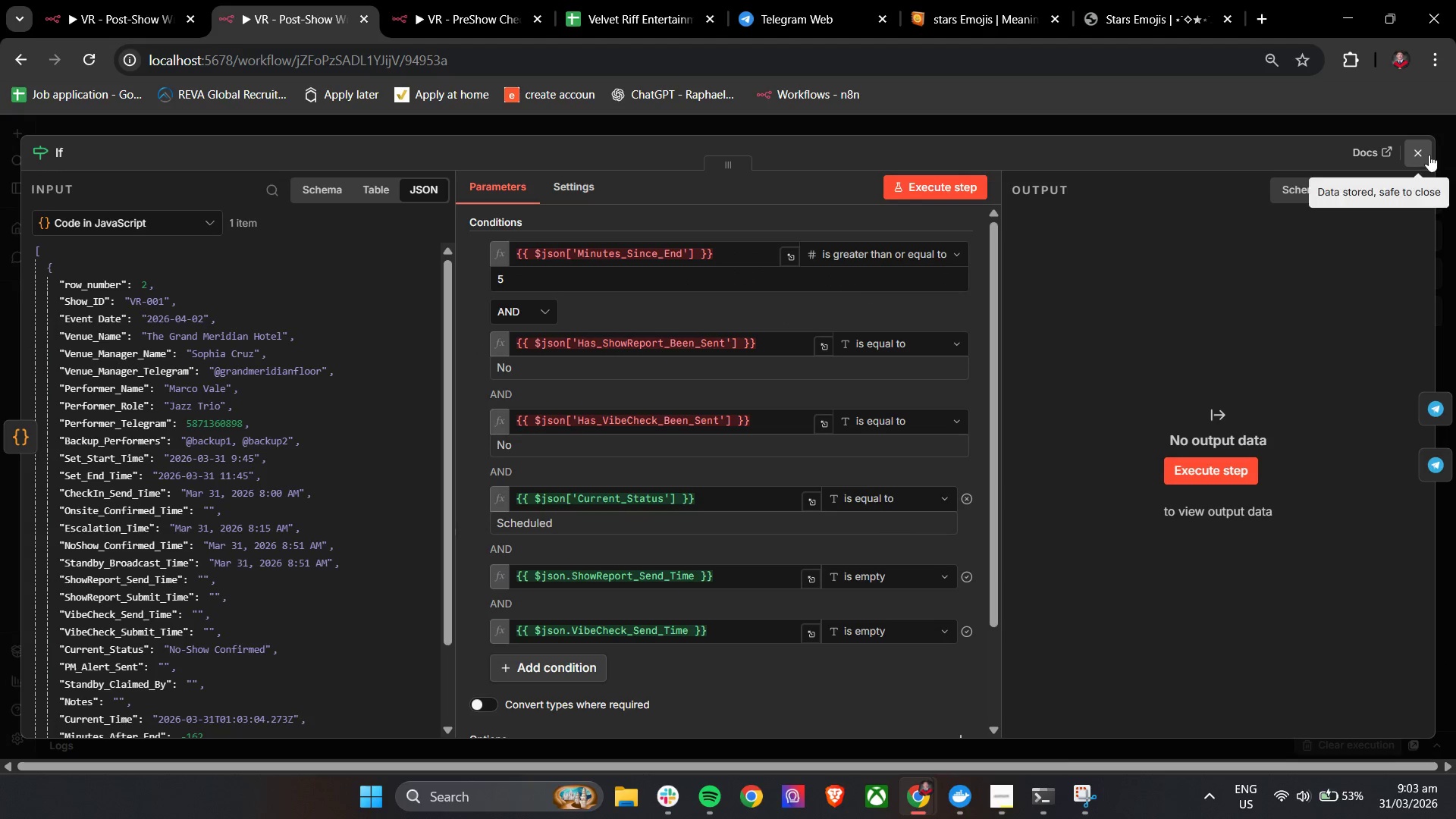 
left_click([1423, 152])
 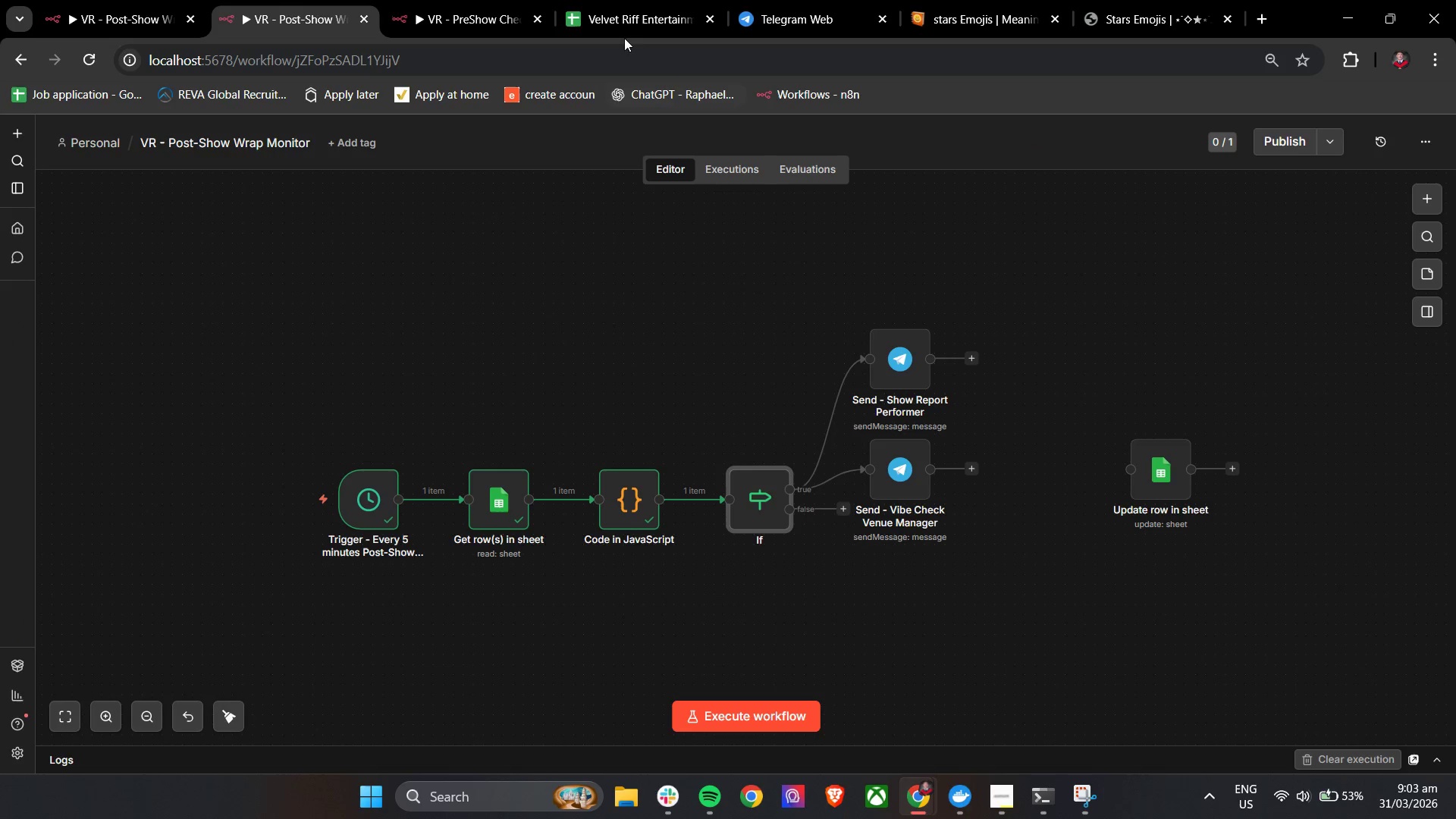 
left_click([616, 11])
 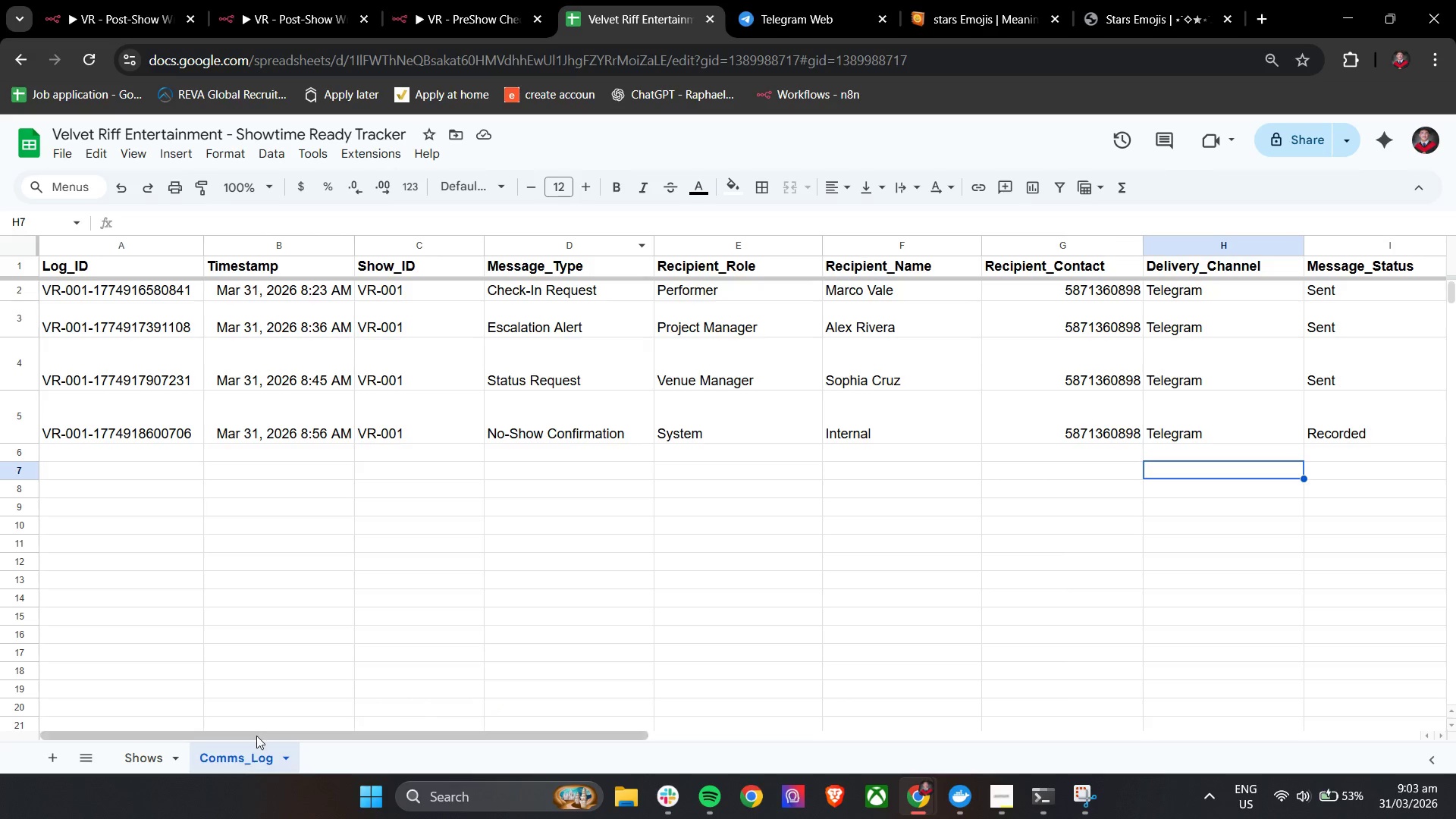 
left_click([154, 758])
 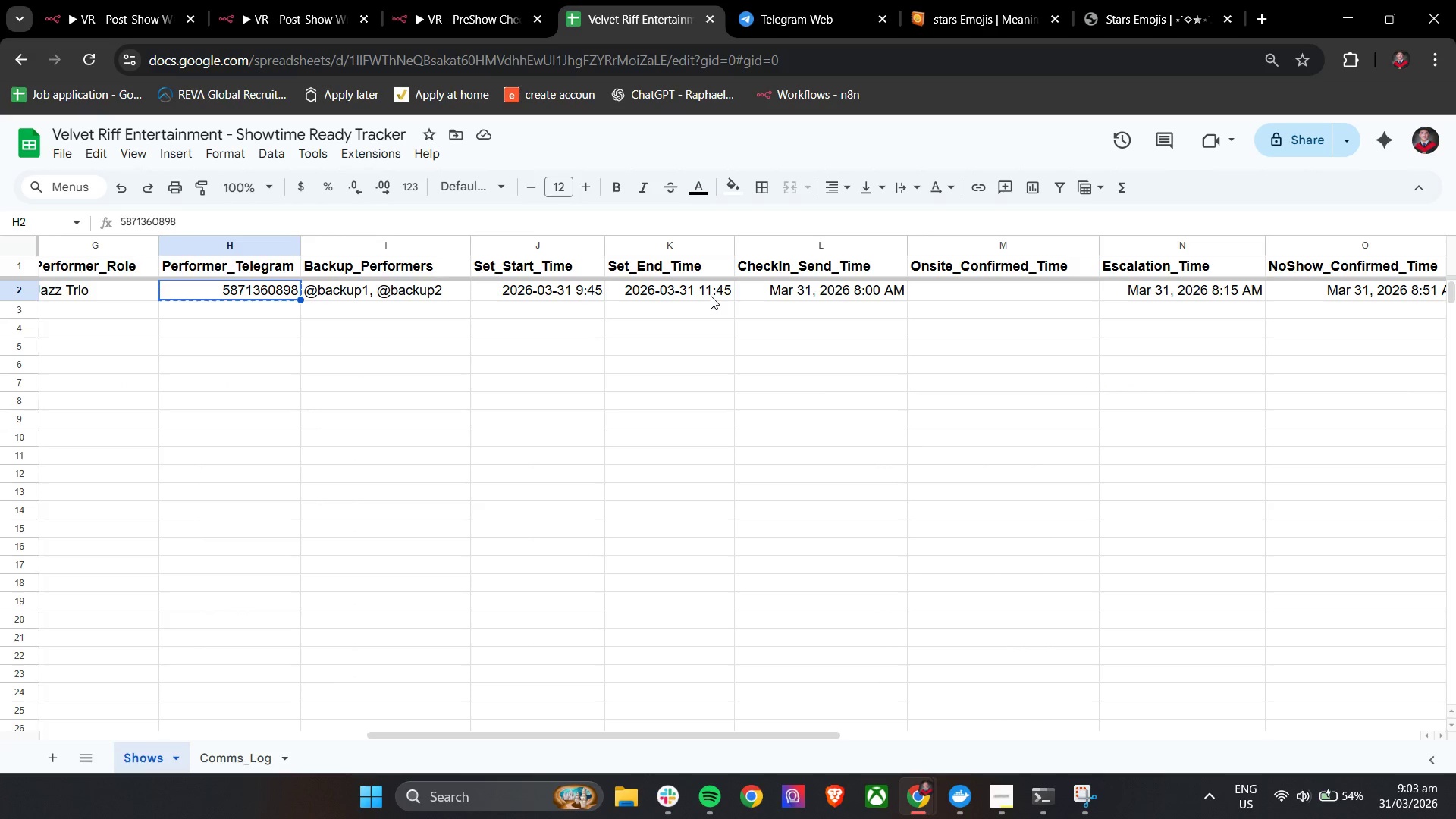 
wait(7.39)
 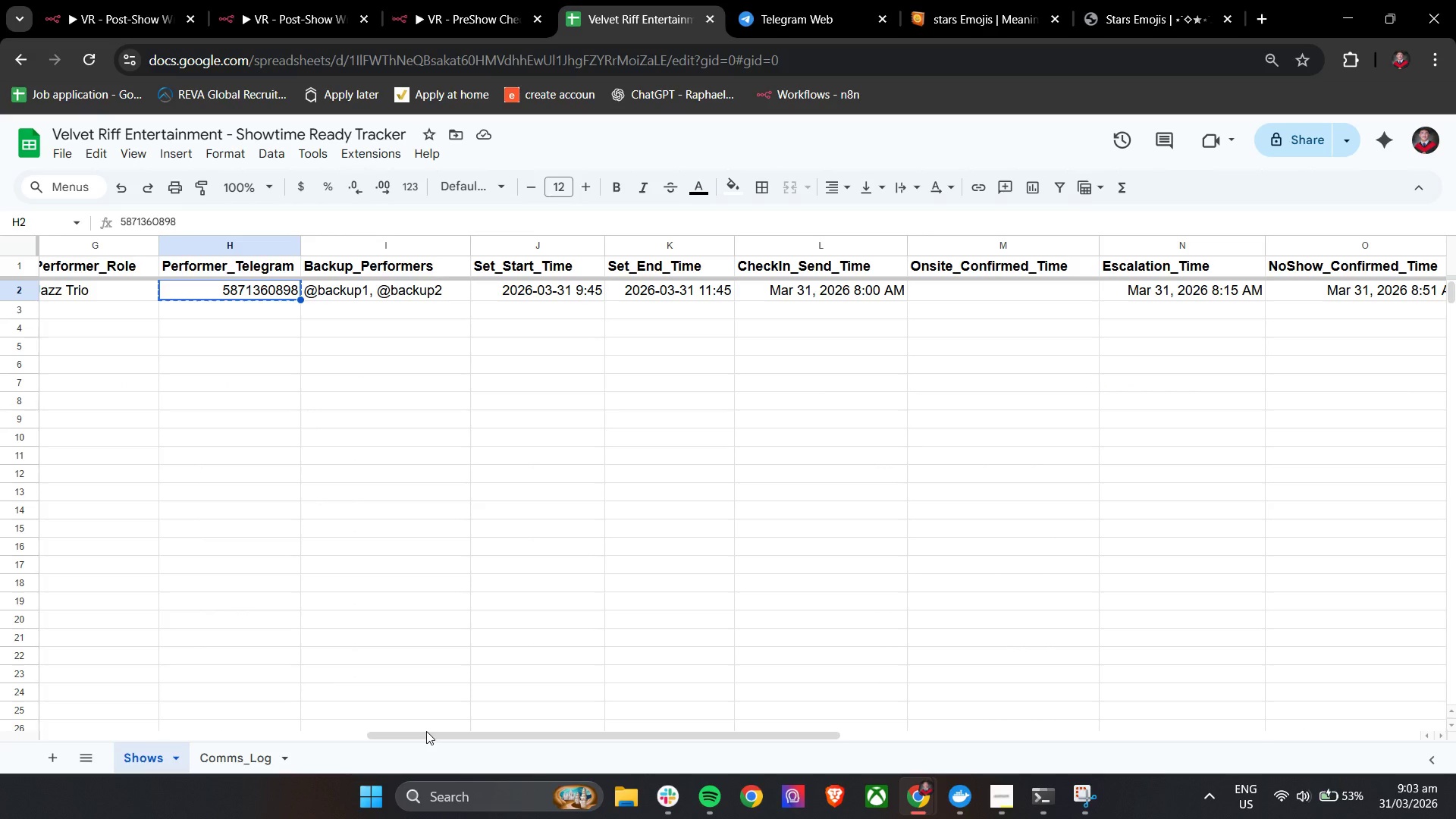 
double_click([701, 288])
 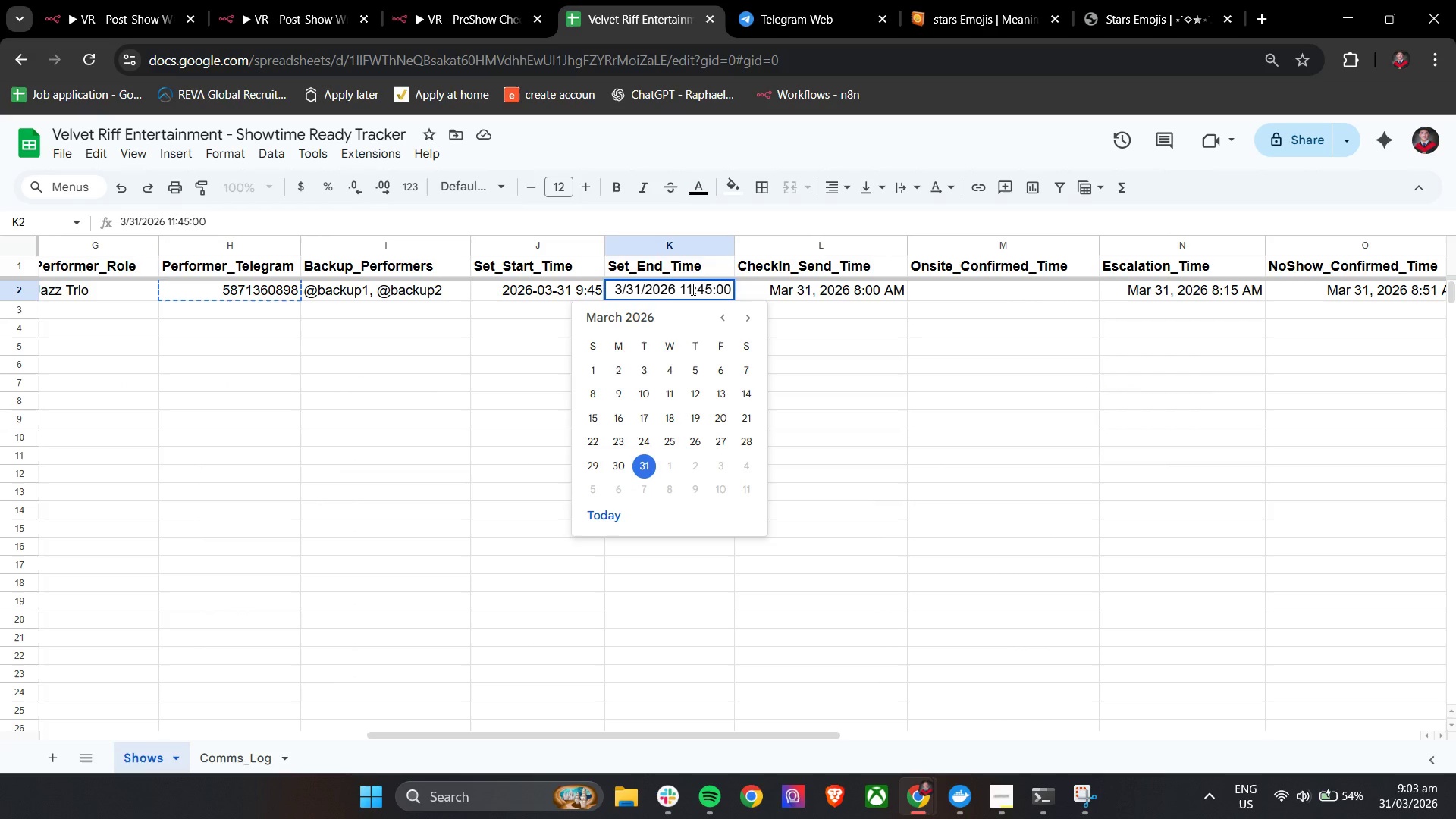 
left_click([692, 289])
 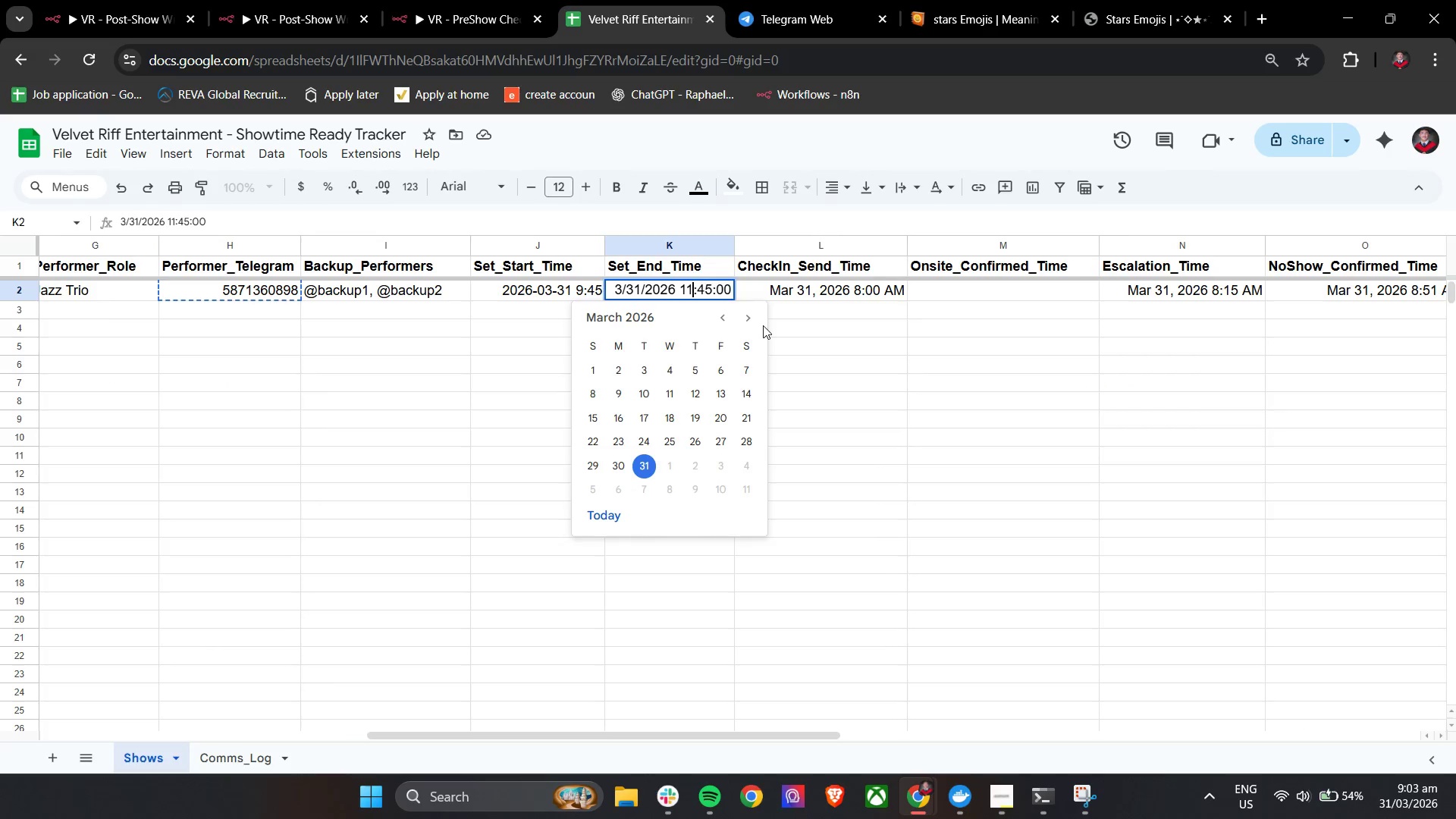 
key(Backspace)
 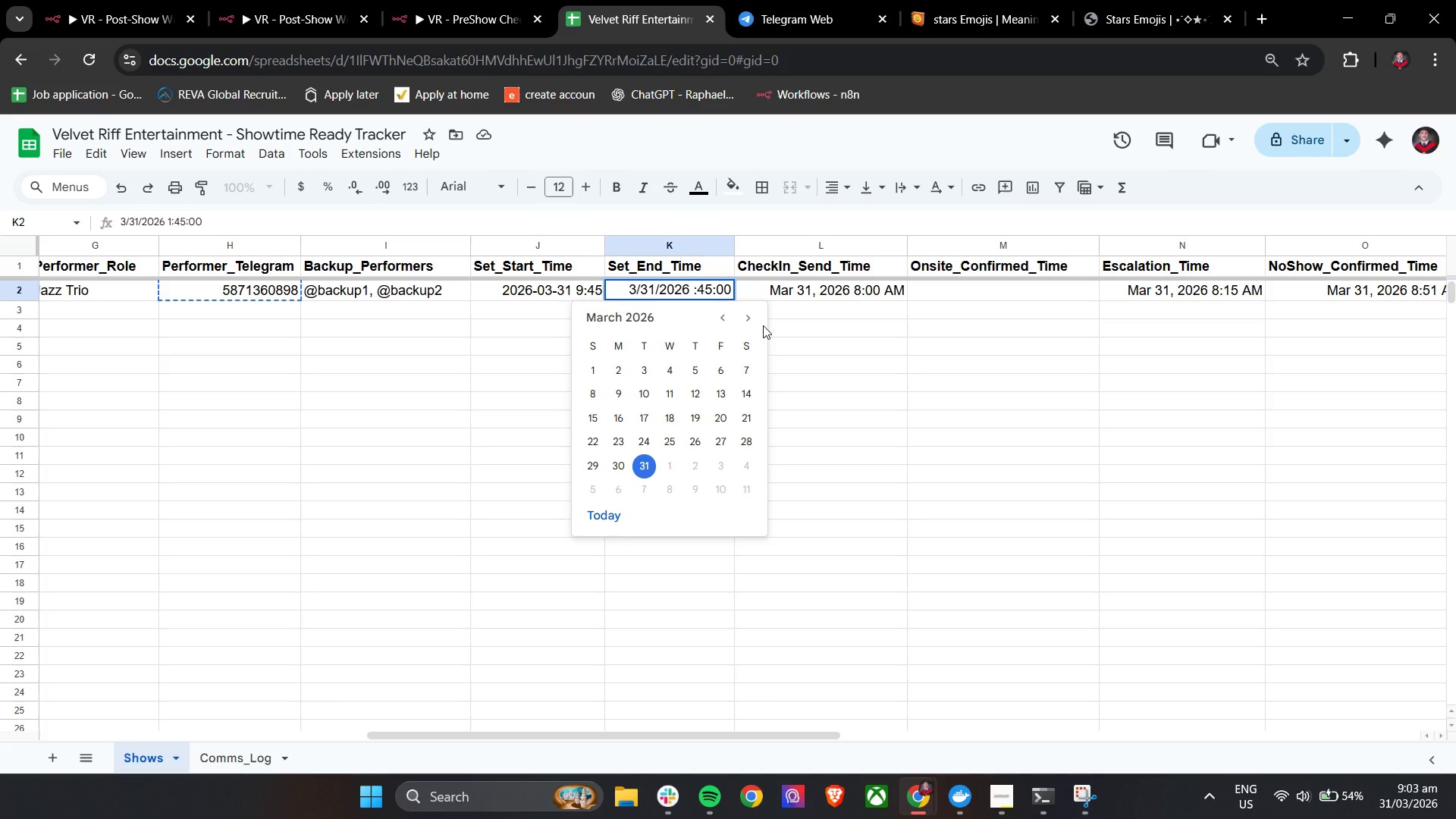 
key(Backspace)
 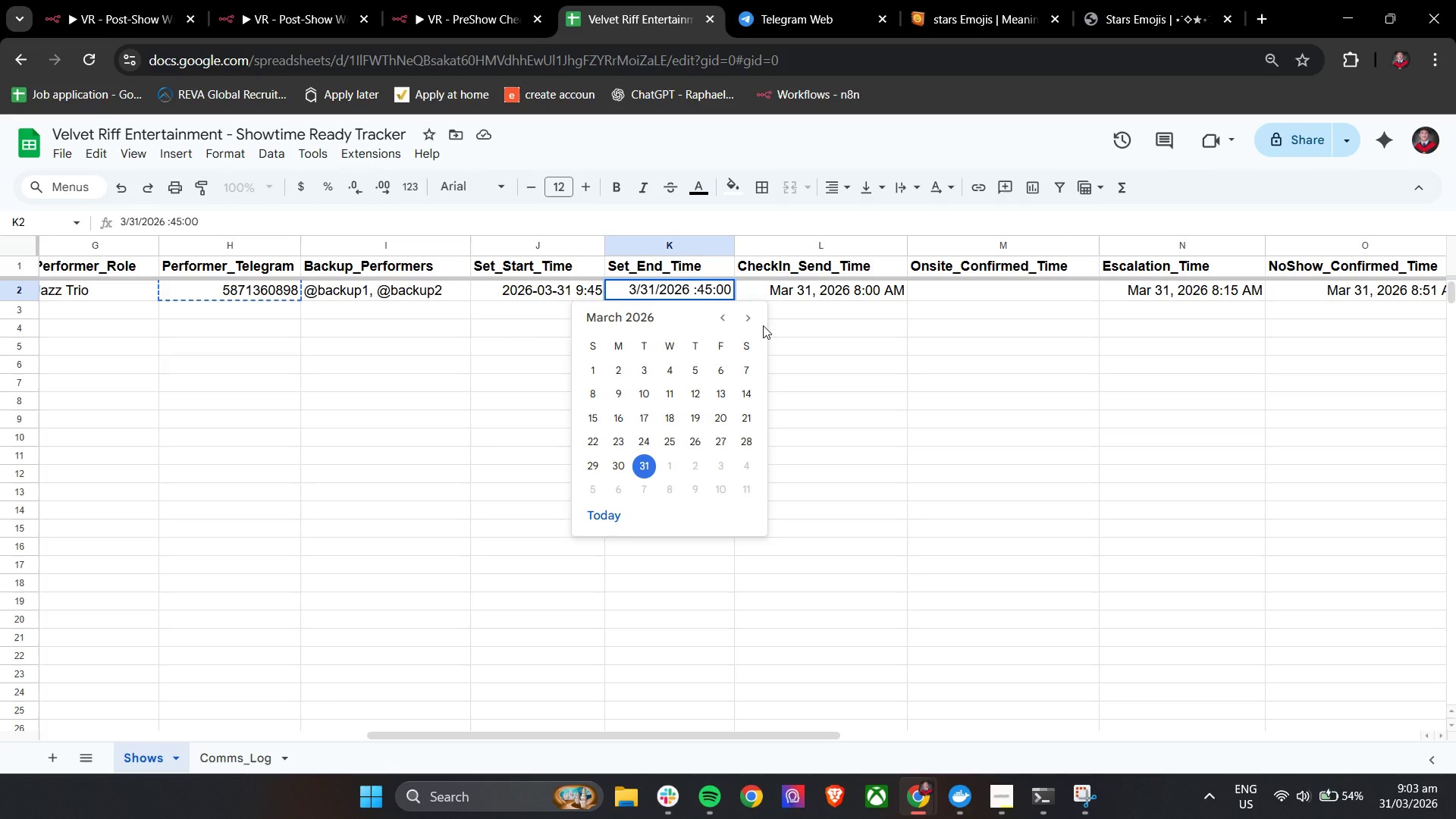 
key(8)
 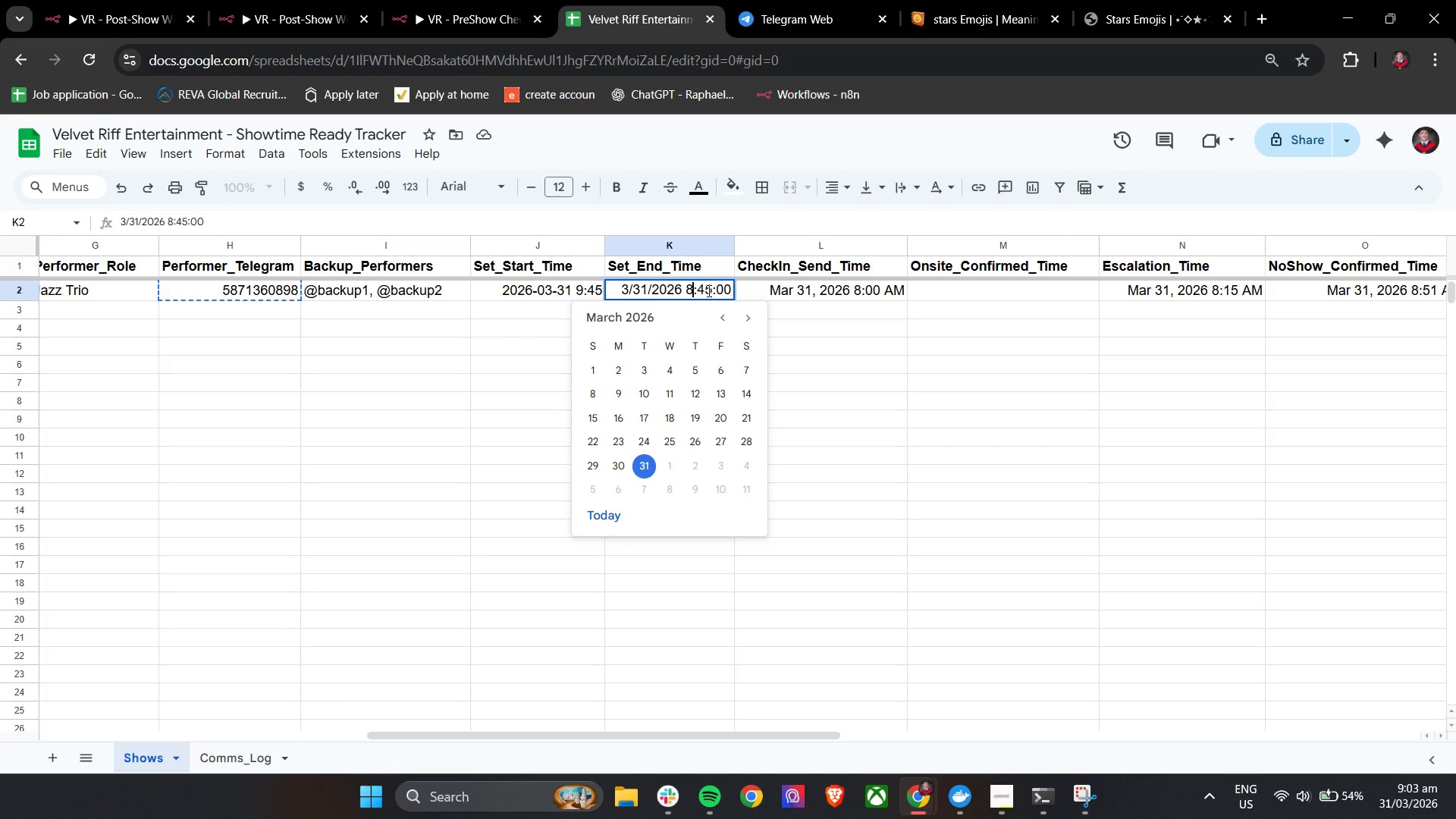 
left_click([708, 290])
 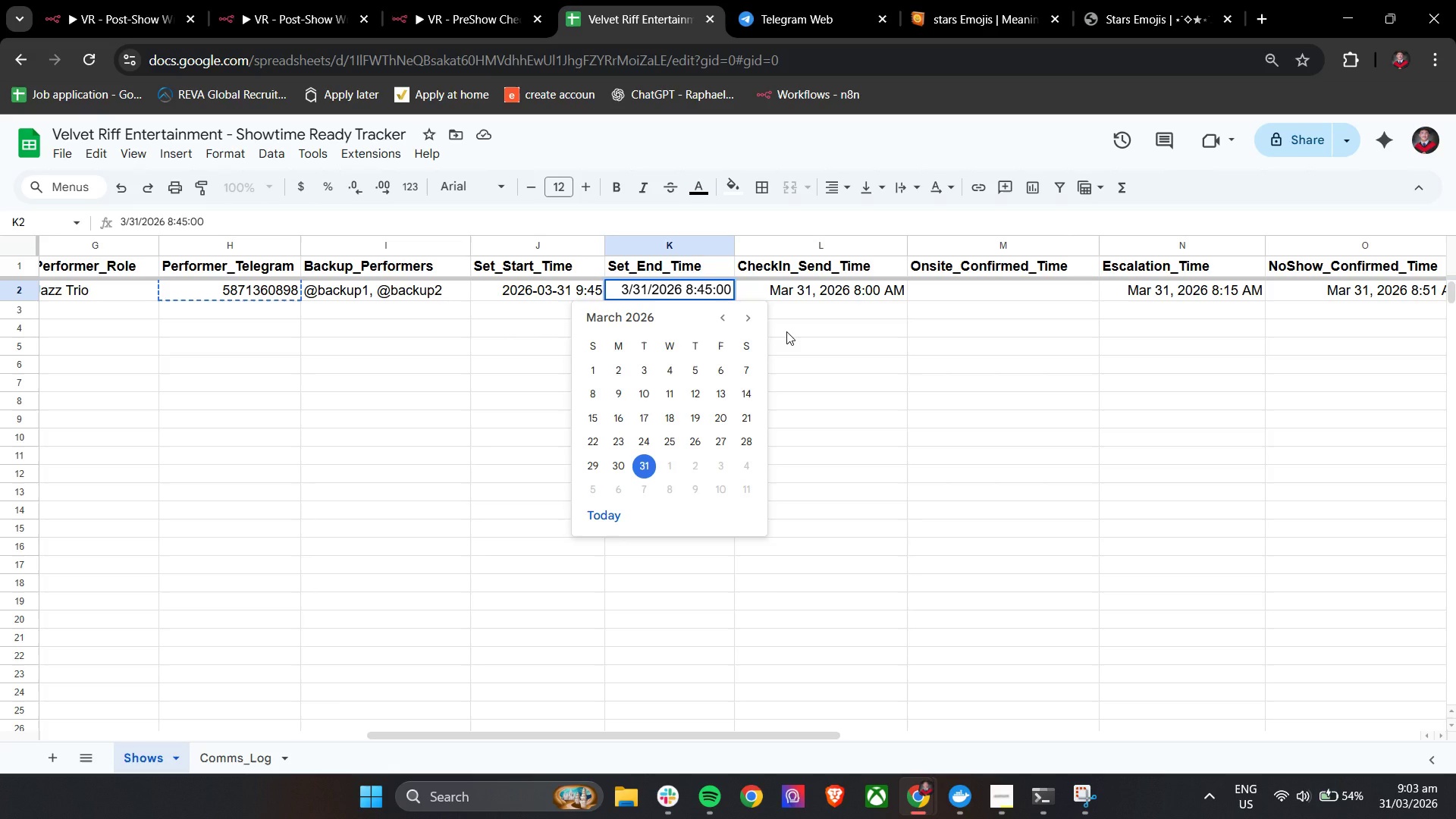 
key(Backspace)
 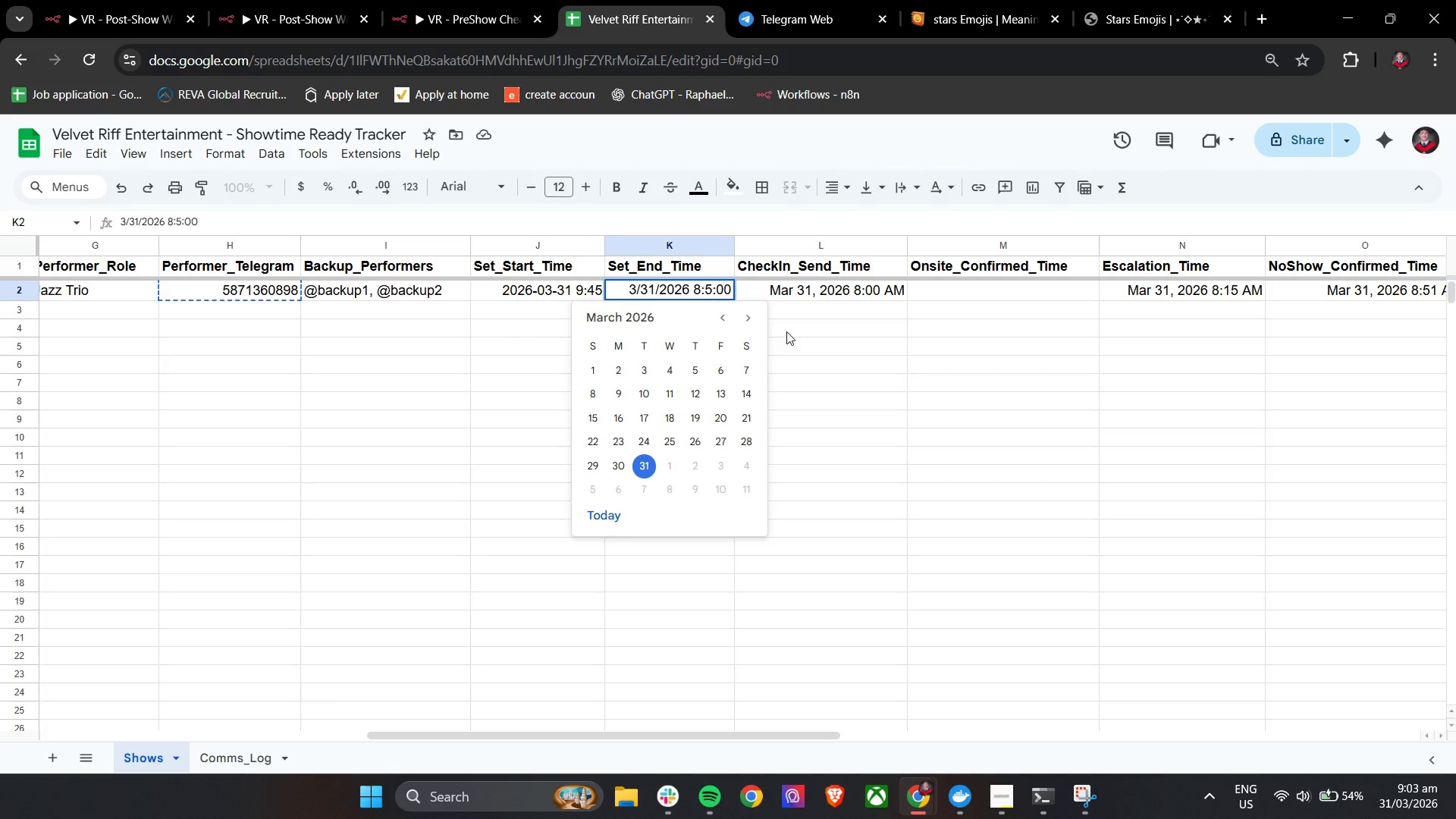 
key(5)
 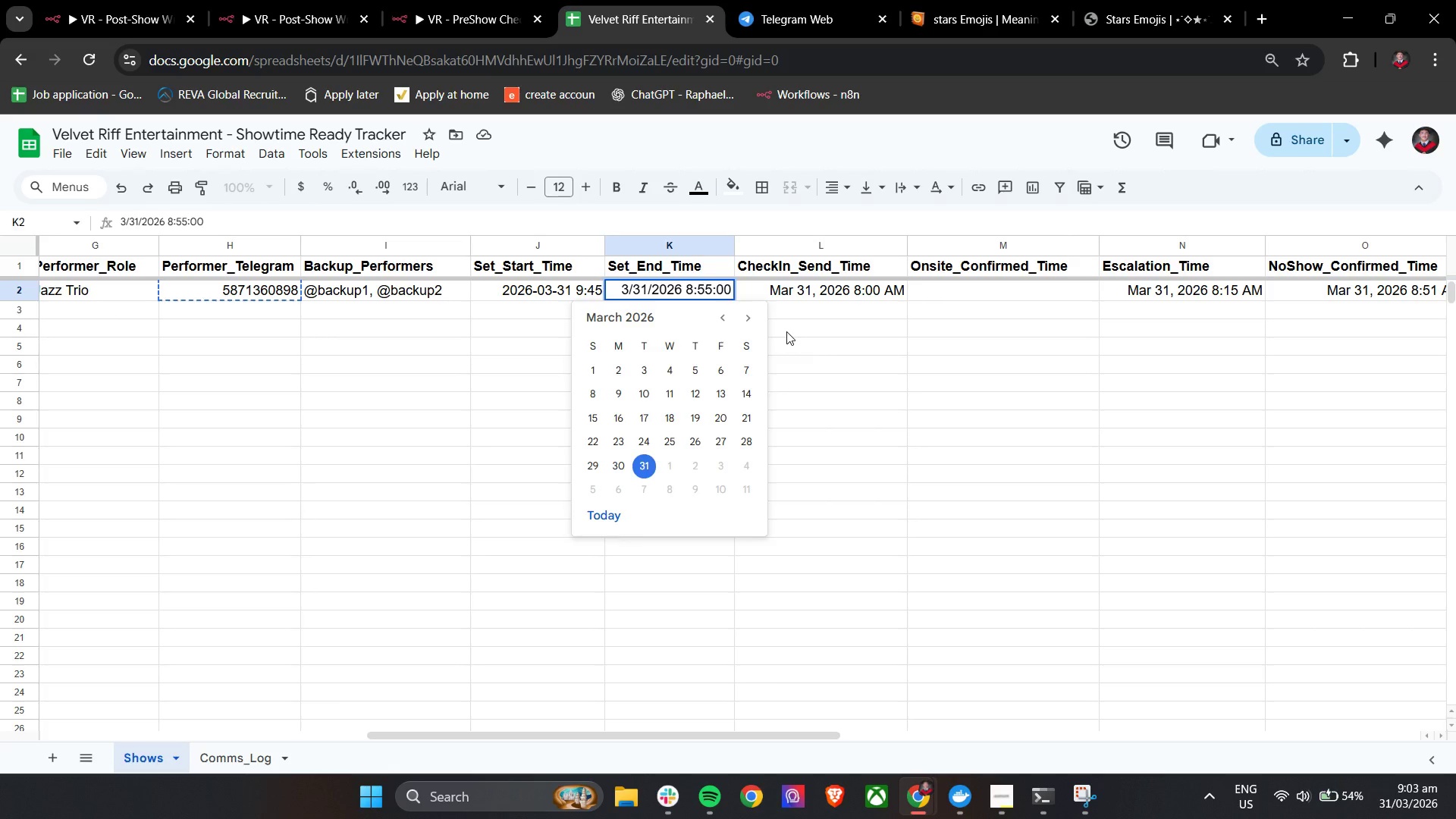 
left_click([786, 331])
 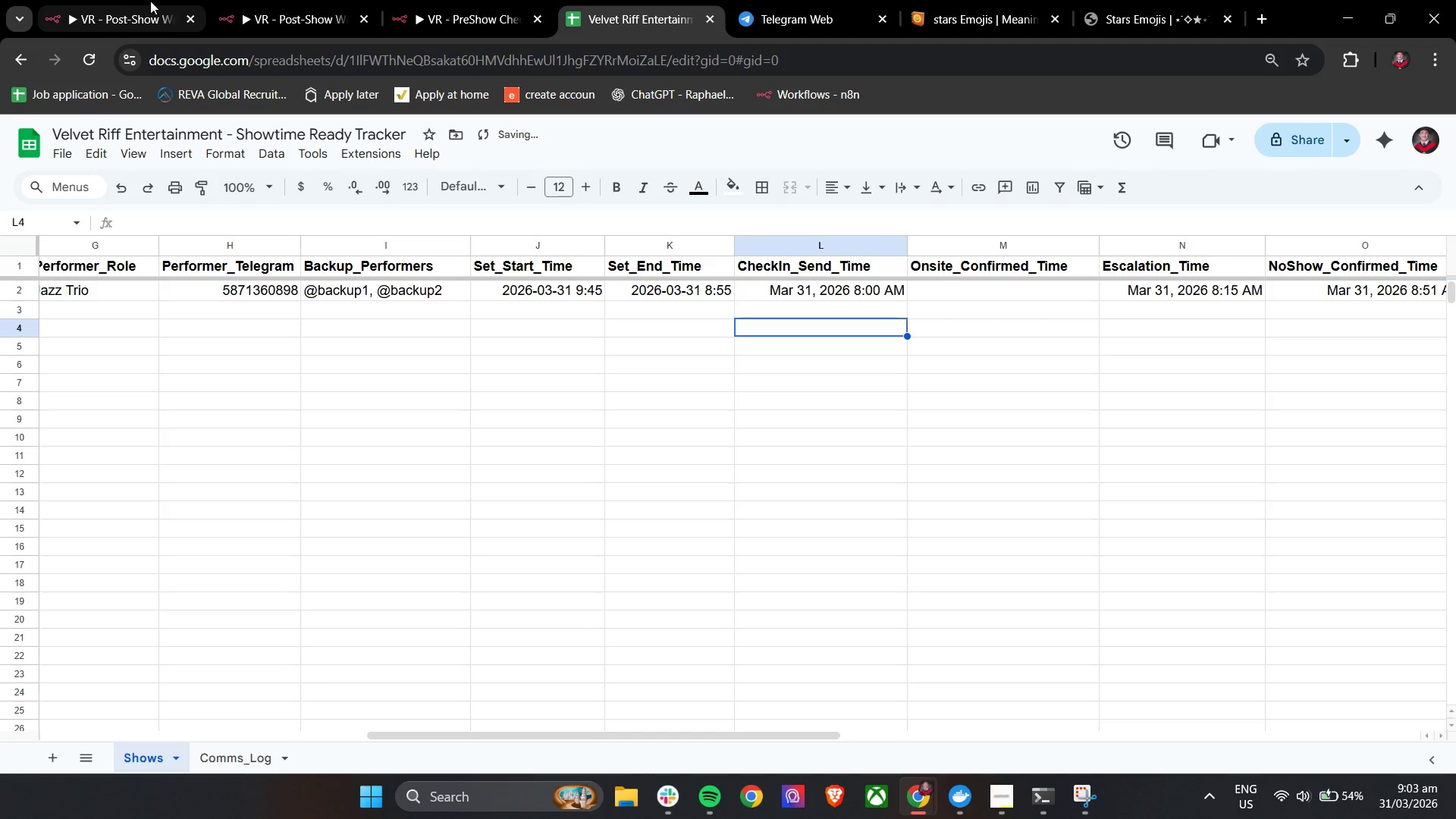 
left_click([321, 0])
 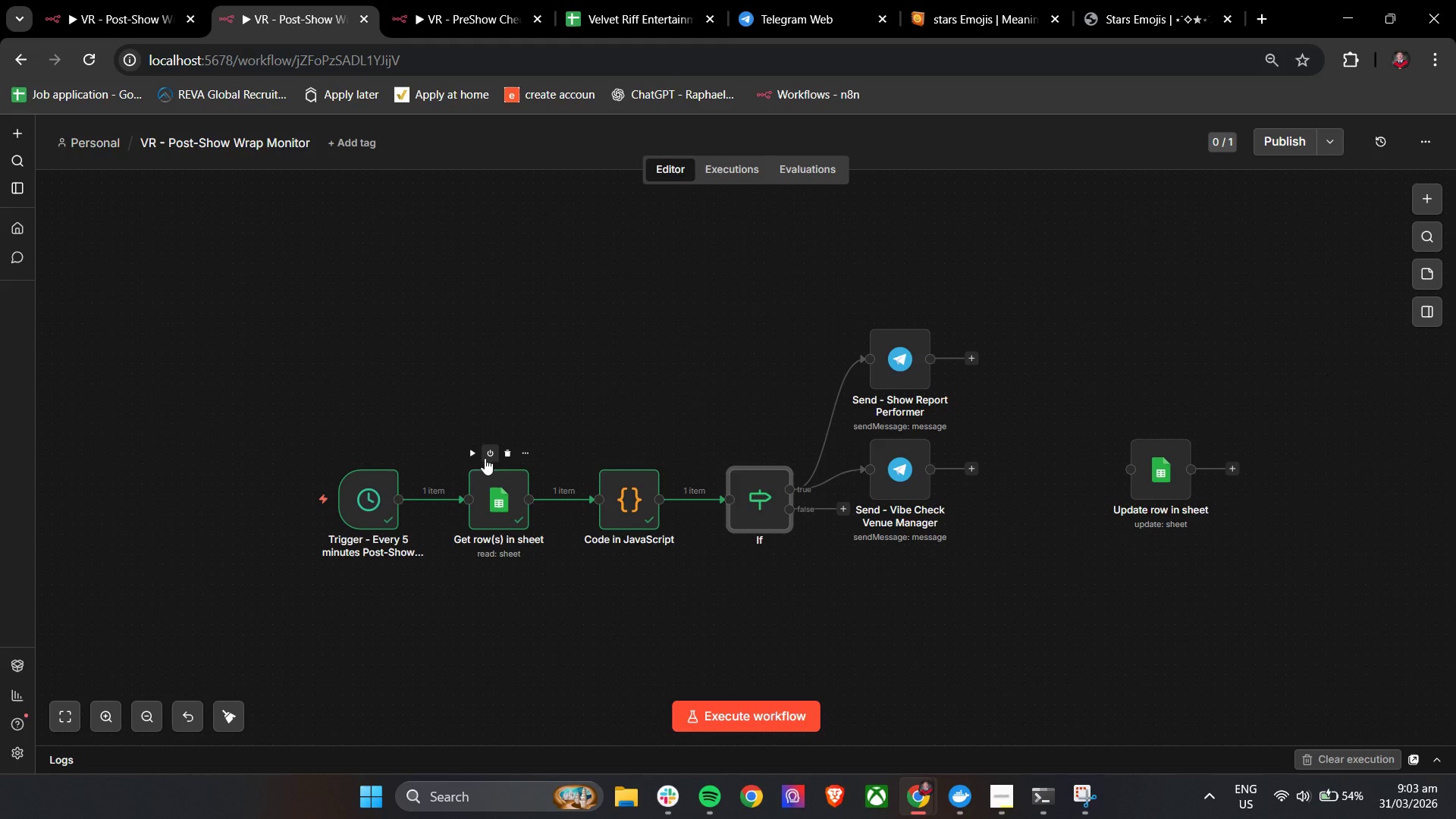 
left_click([466, 456])
 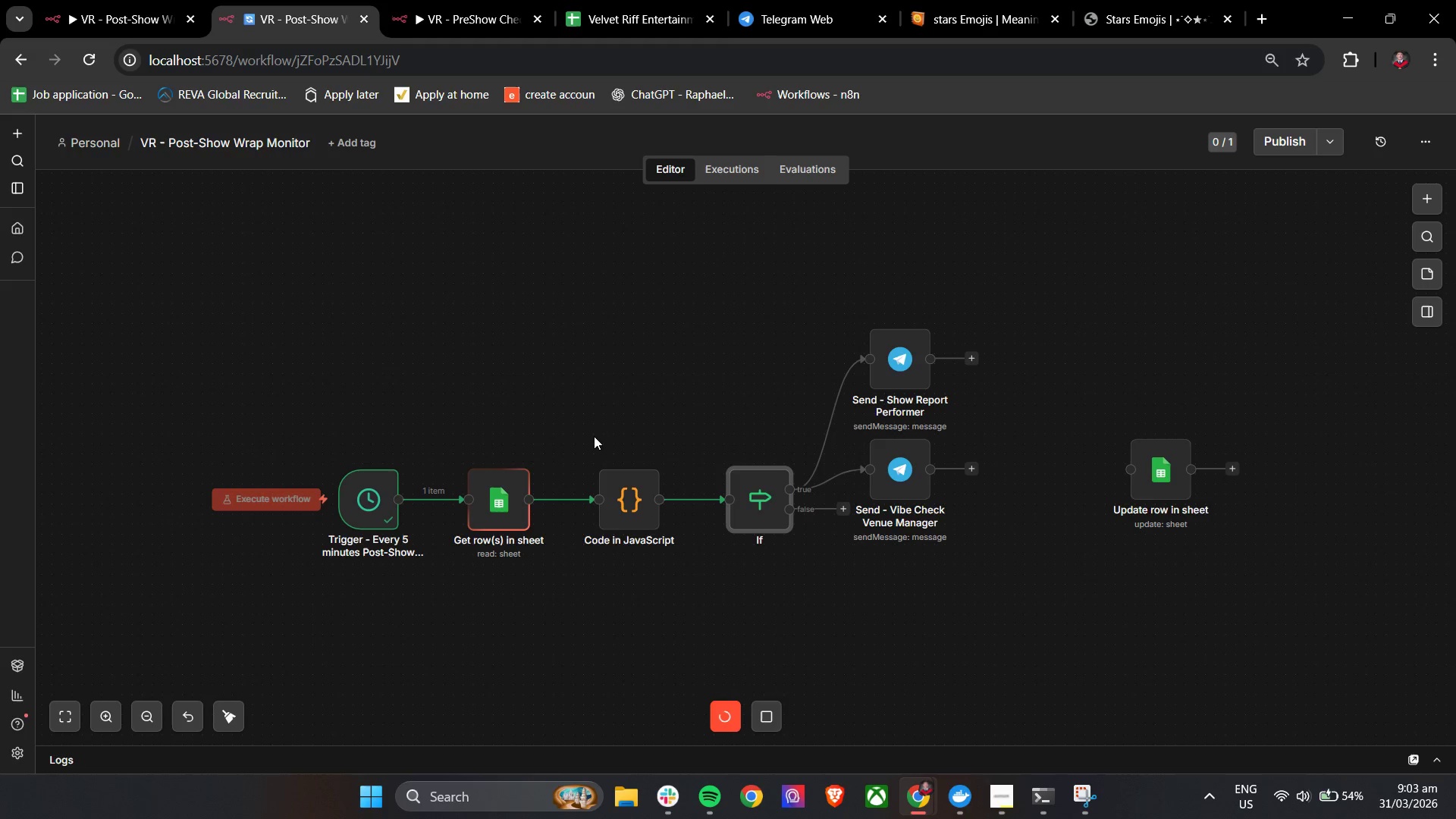 
mouse_move([627, 460])
 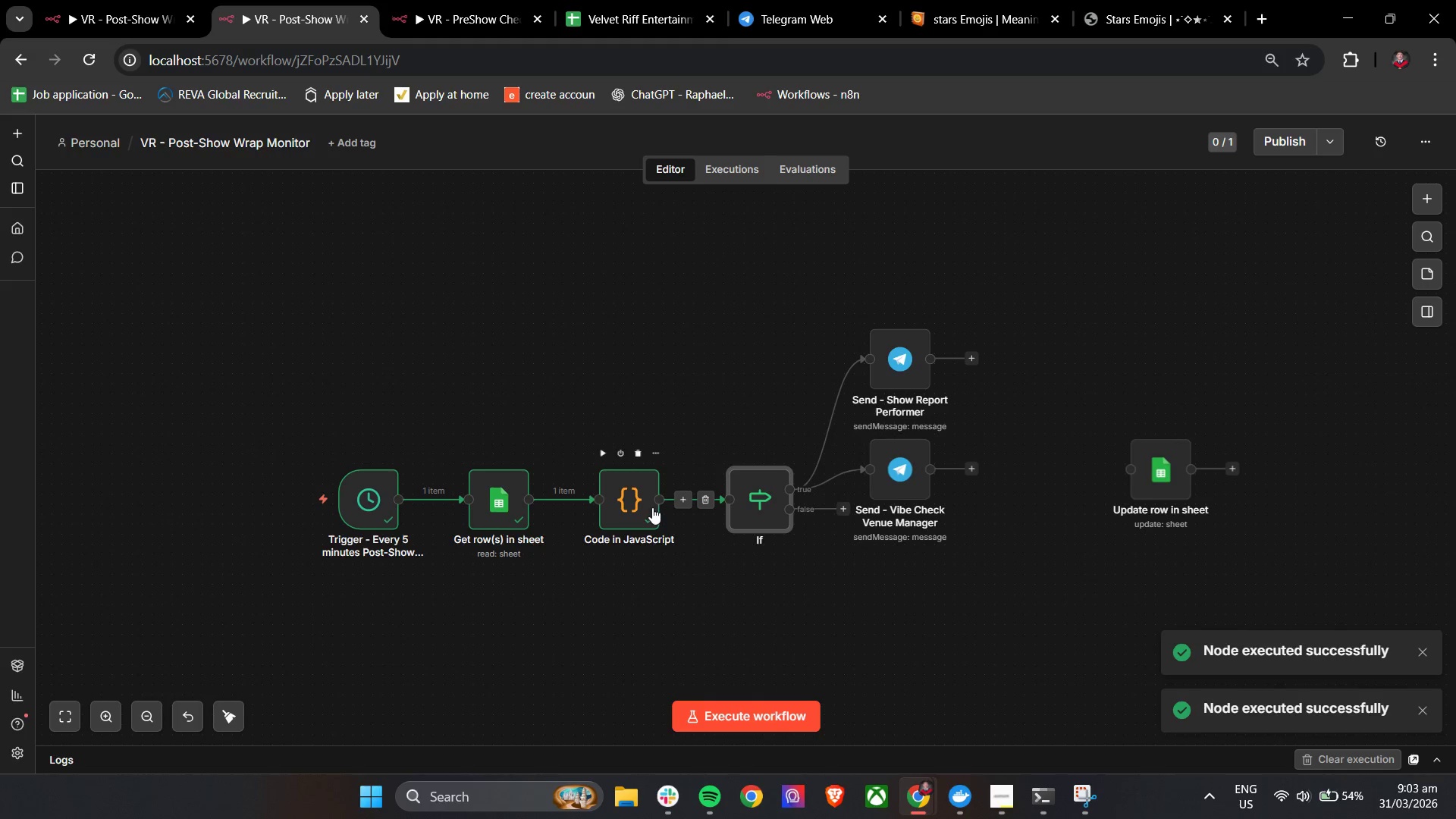 
double_click([652, 507])
 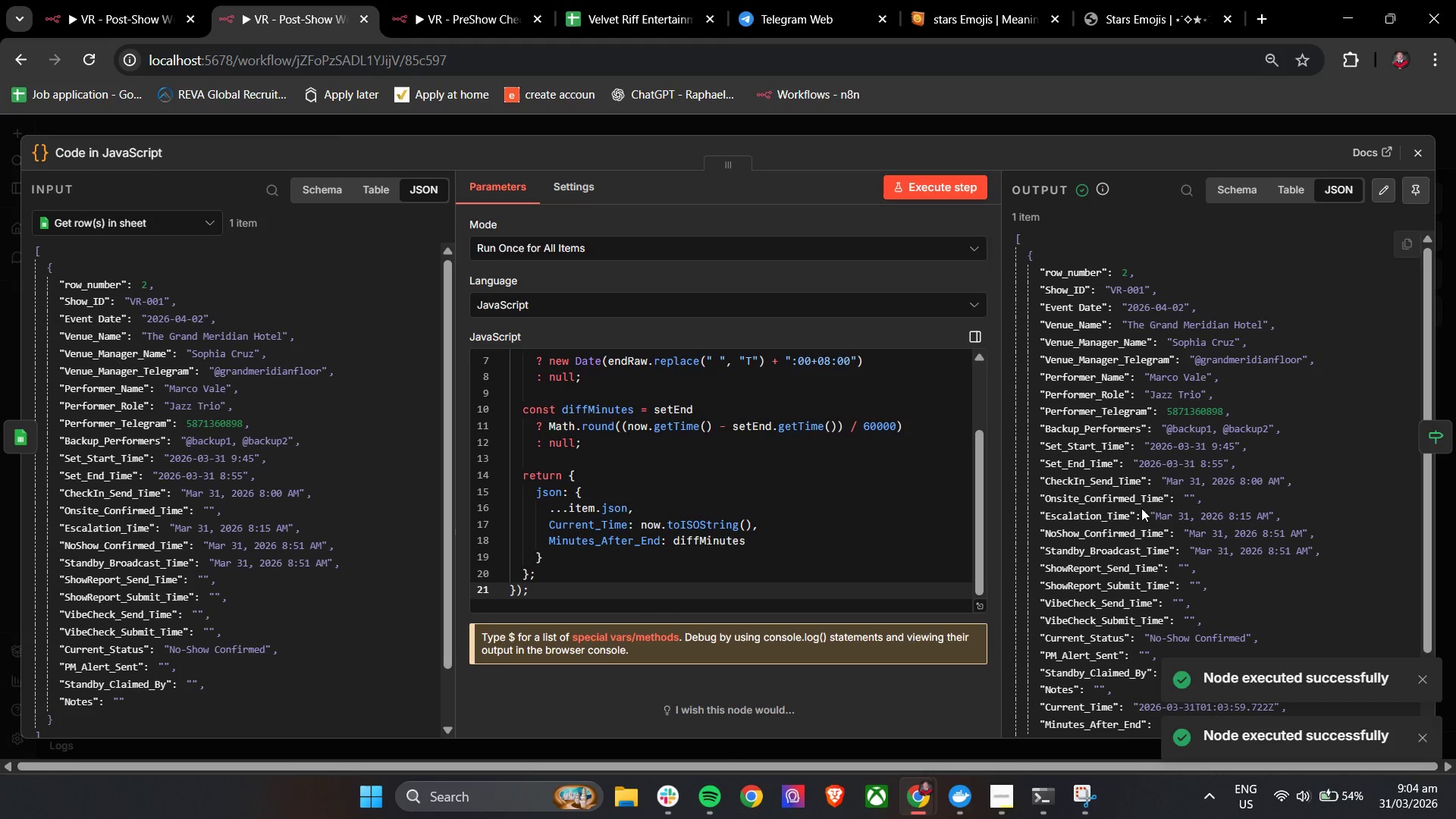 
scroll: coordinate [1156, 507], scroll_direction: down, amount: 5.0
 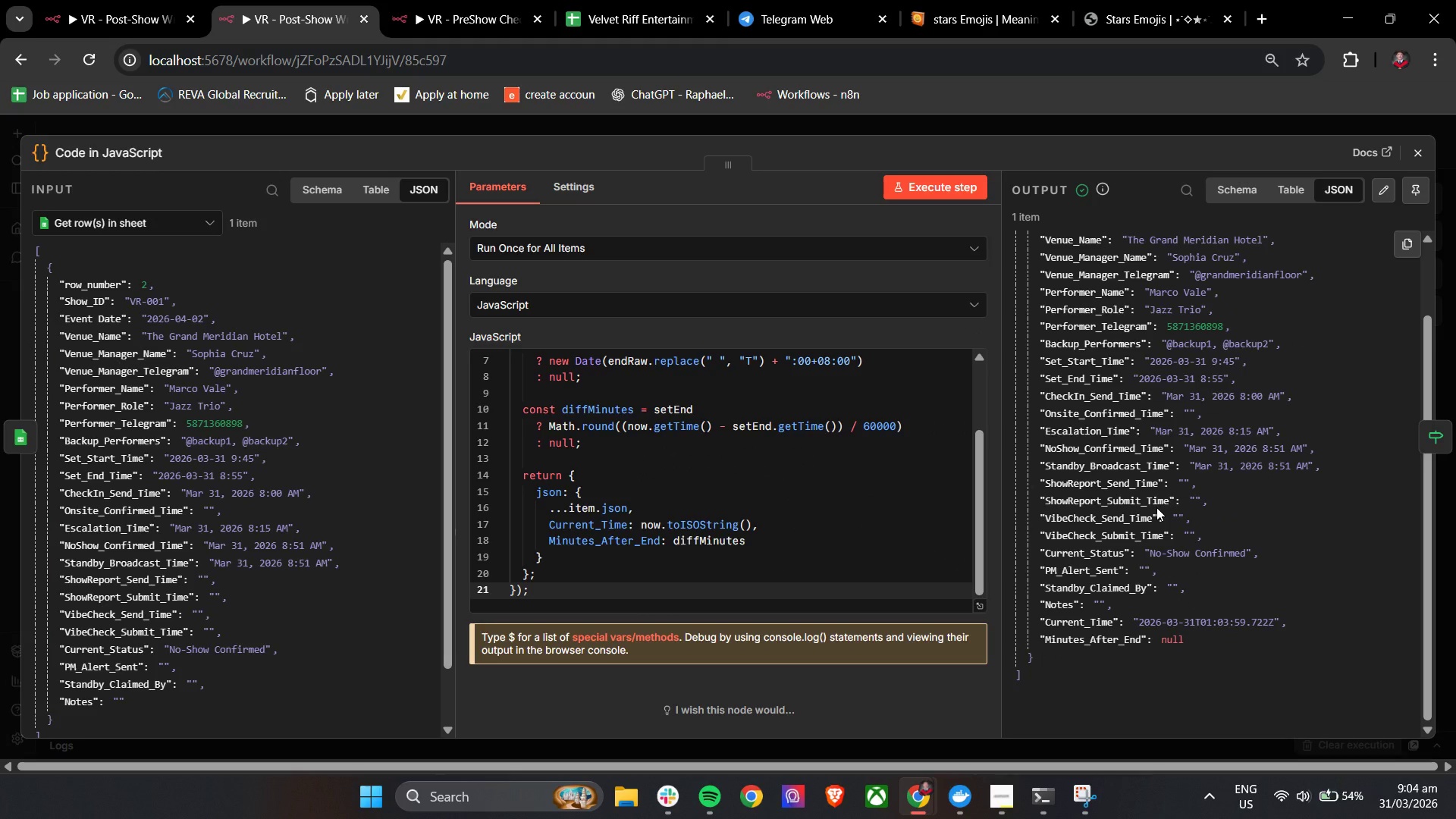 
wait(12.25)
 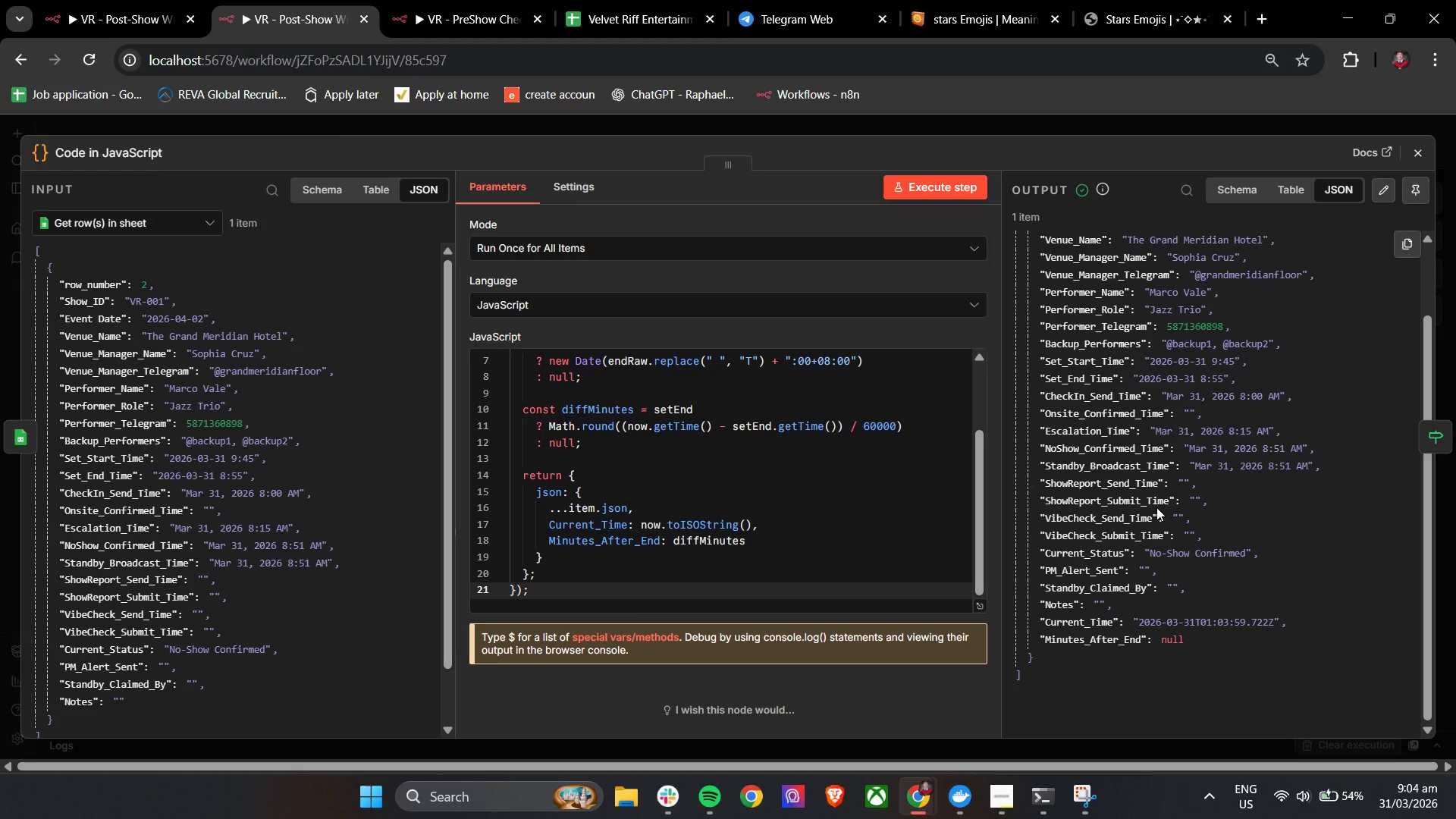 
scroll: coordinate [940, 507], scroll_direction: up, amount: 9.0
 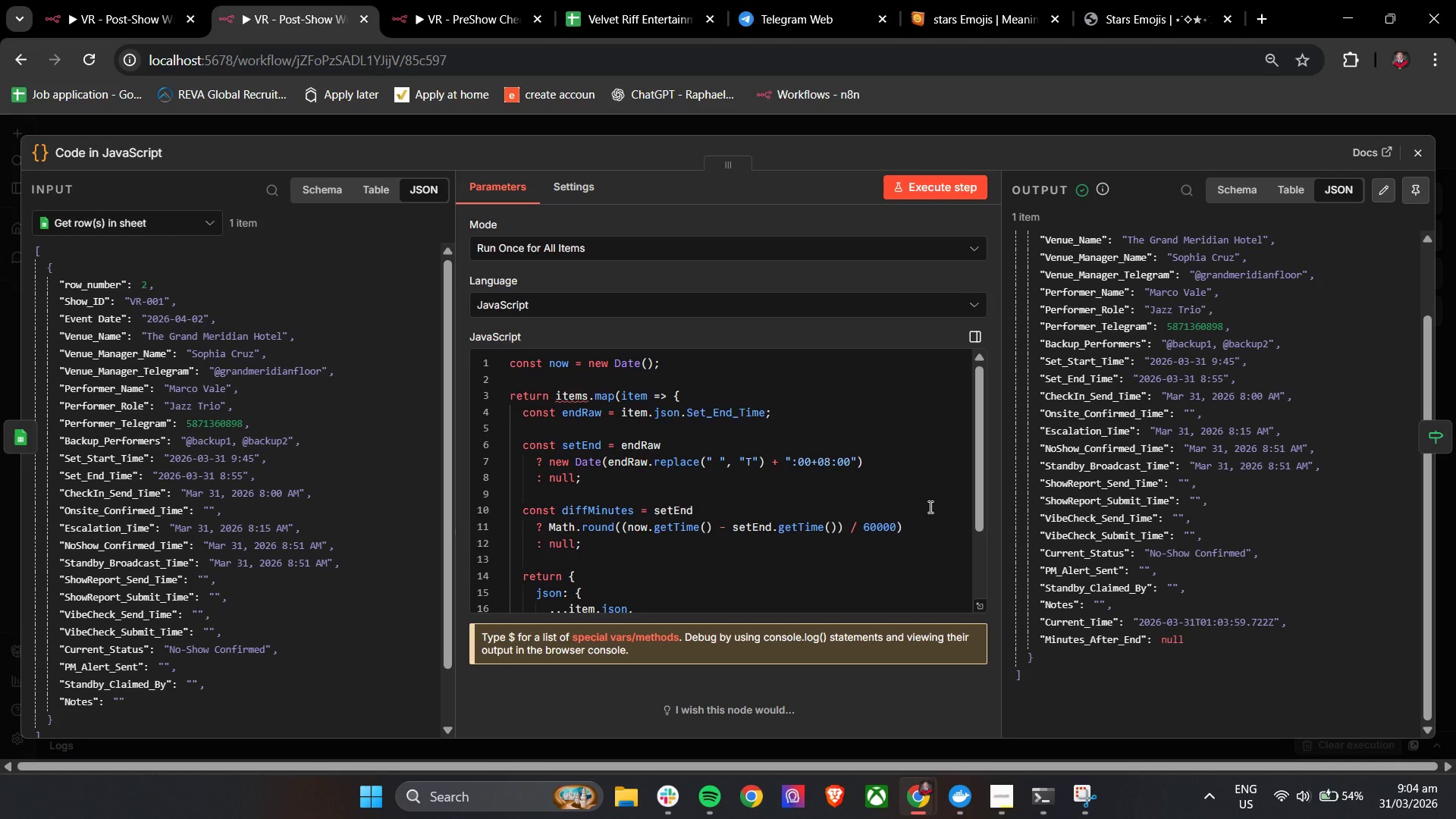 
left_click([707, 582])
 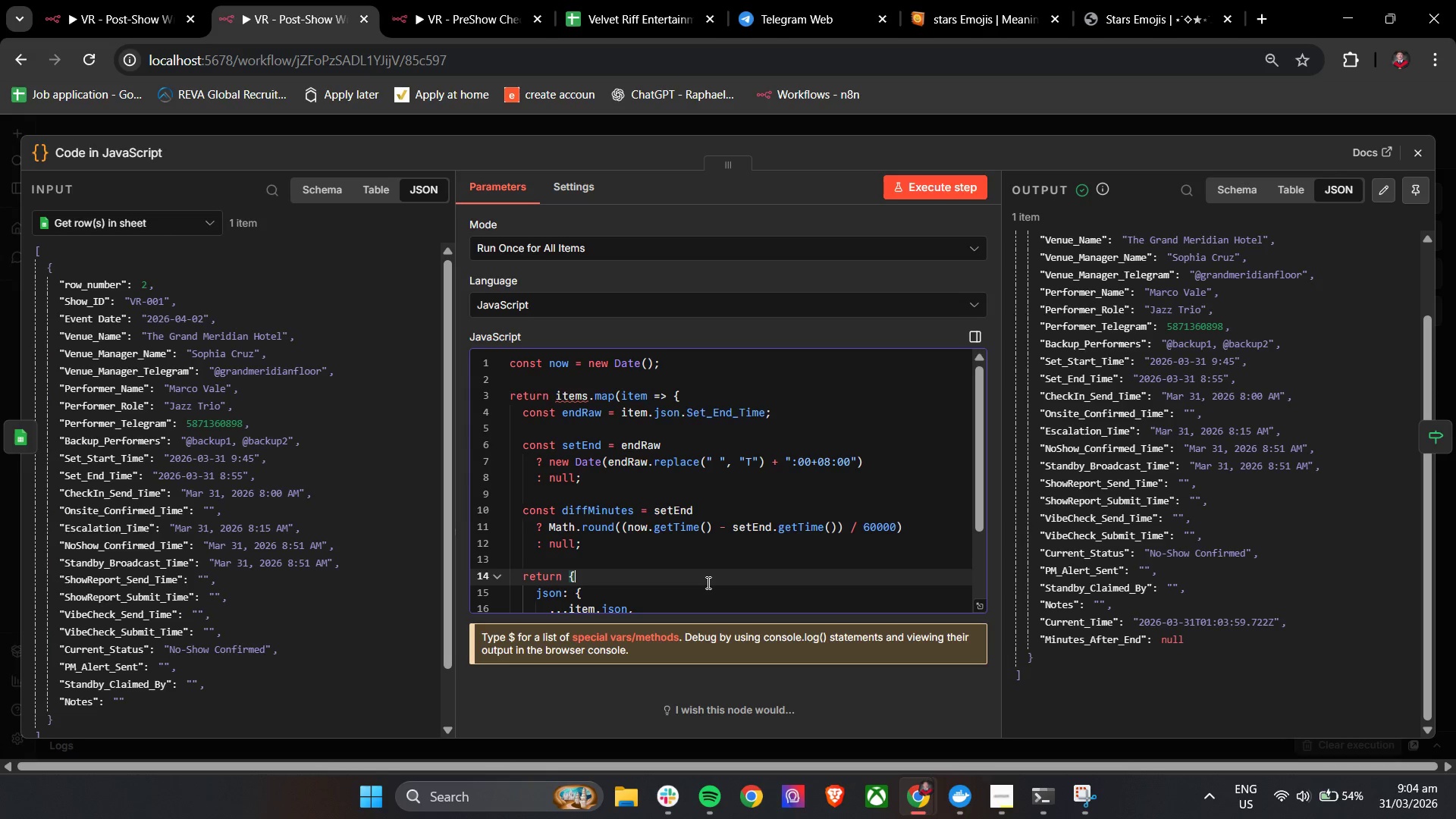 
key(Control+Z)
 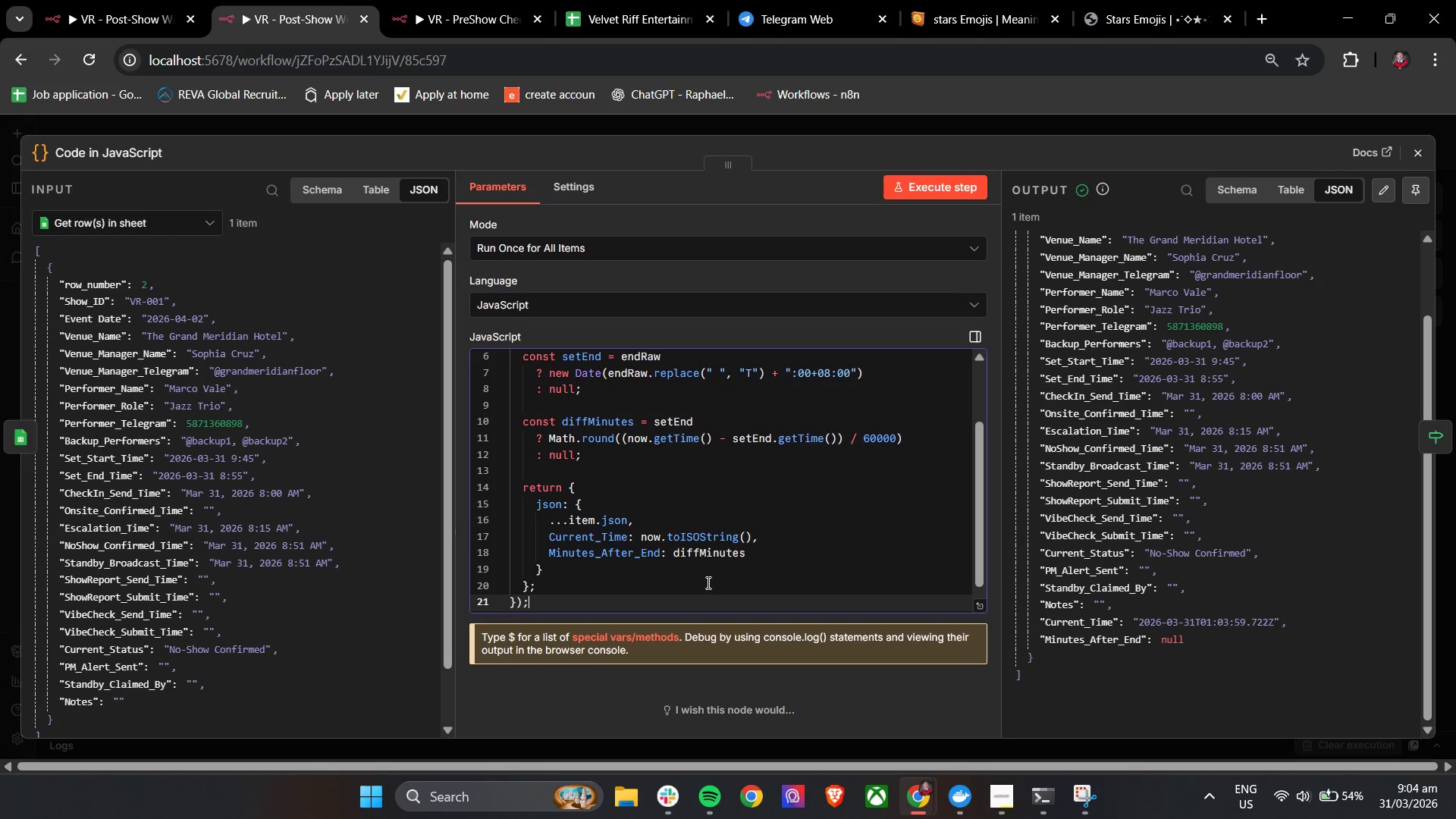 
key(Control+Z)
 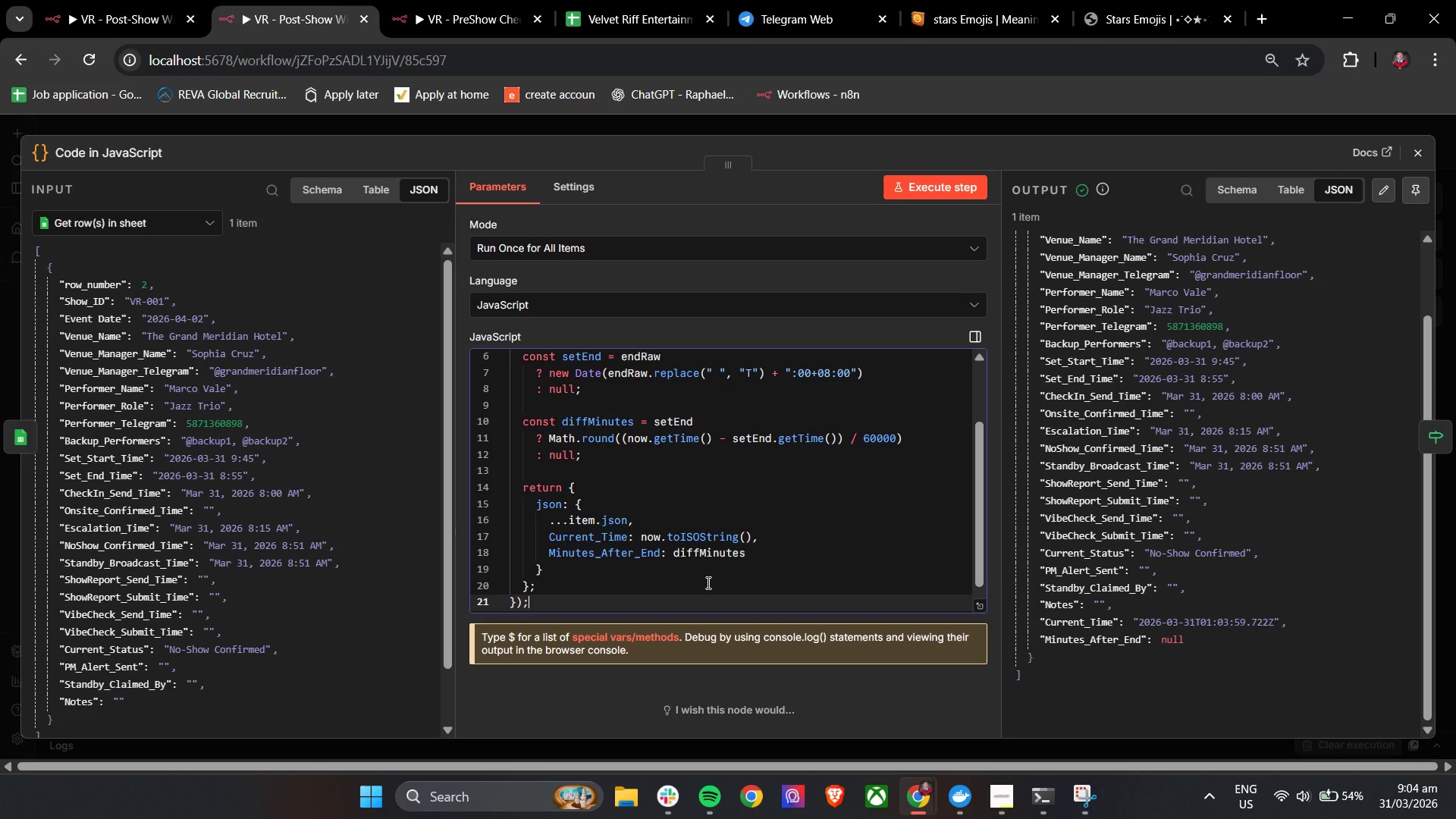 
key(Control+Z)
 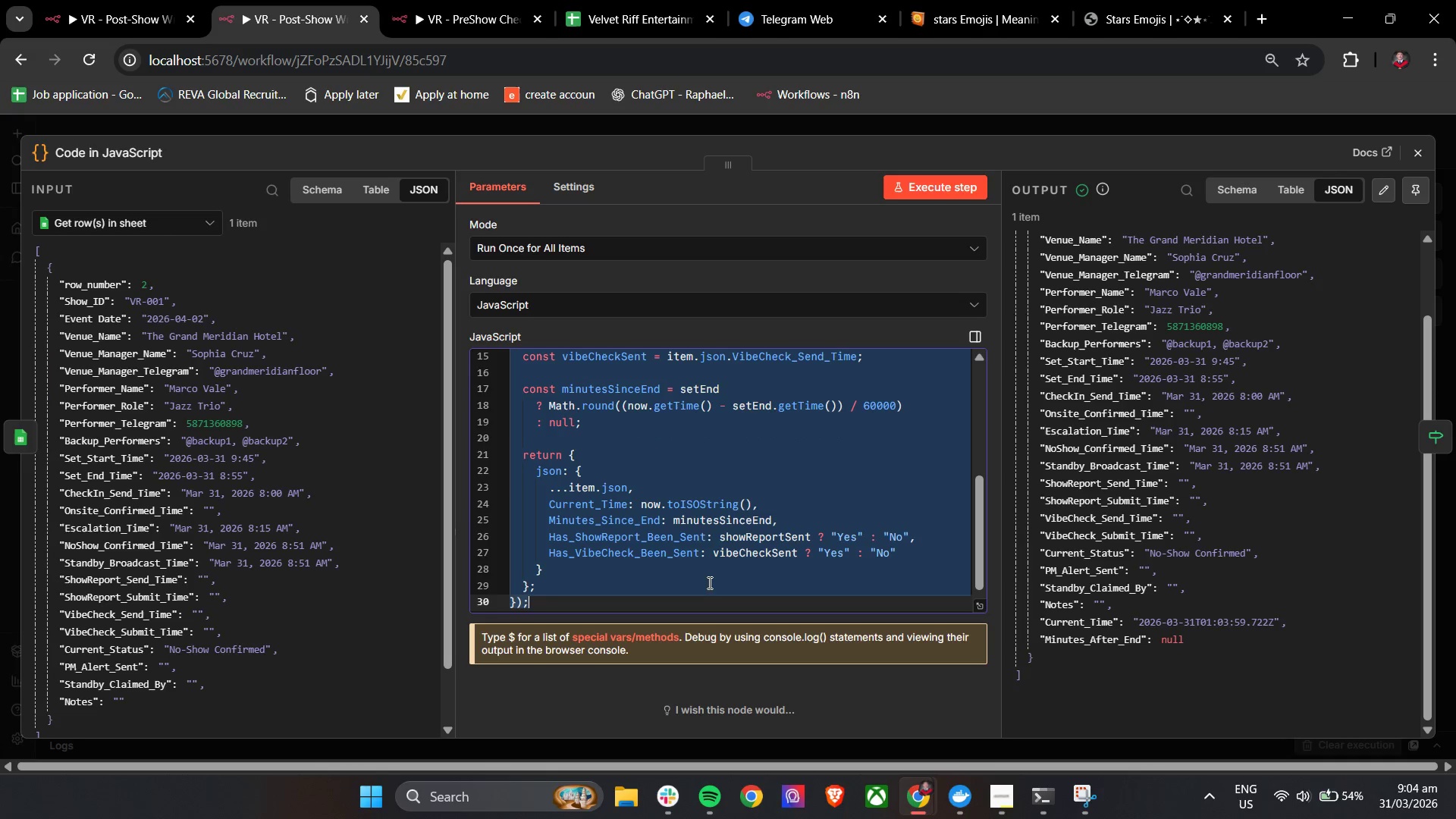 
key(Control+Z)
 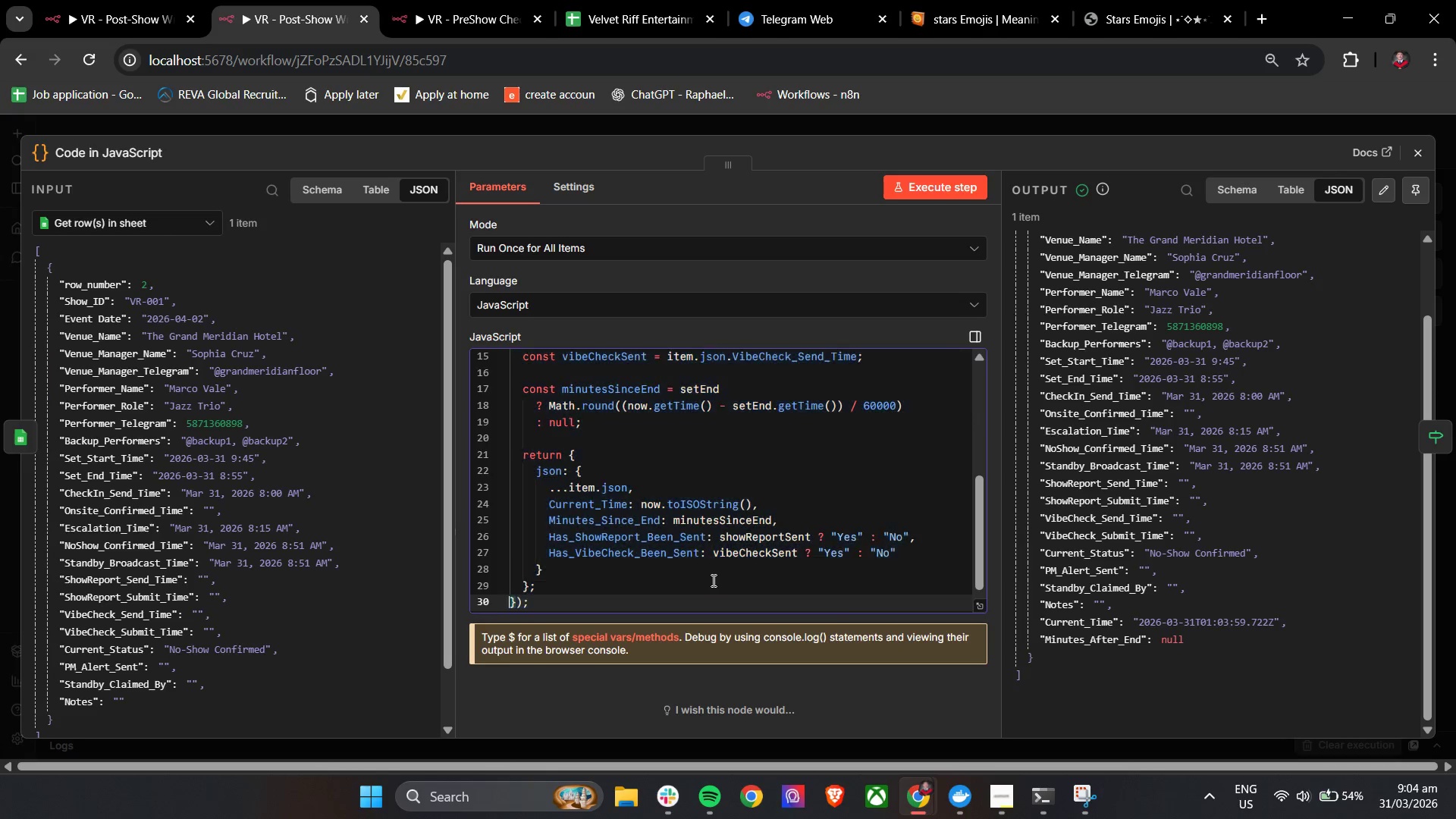 
key(Control+Z)
 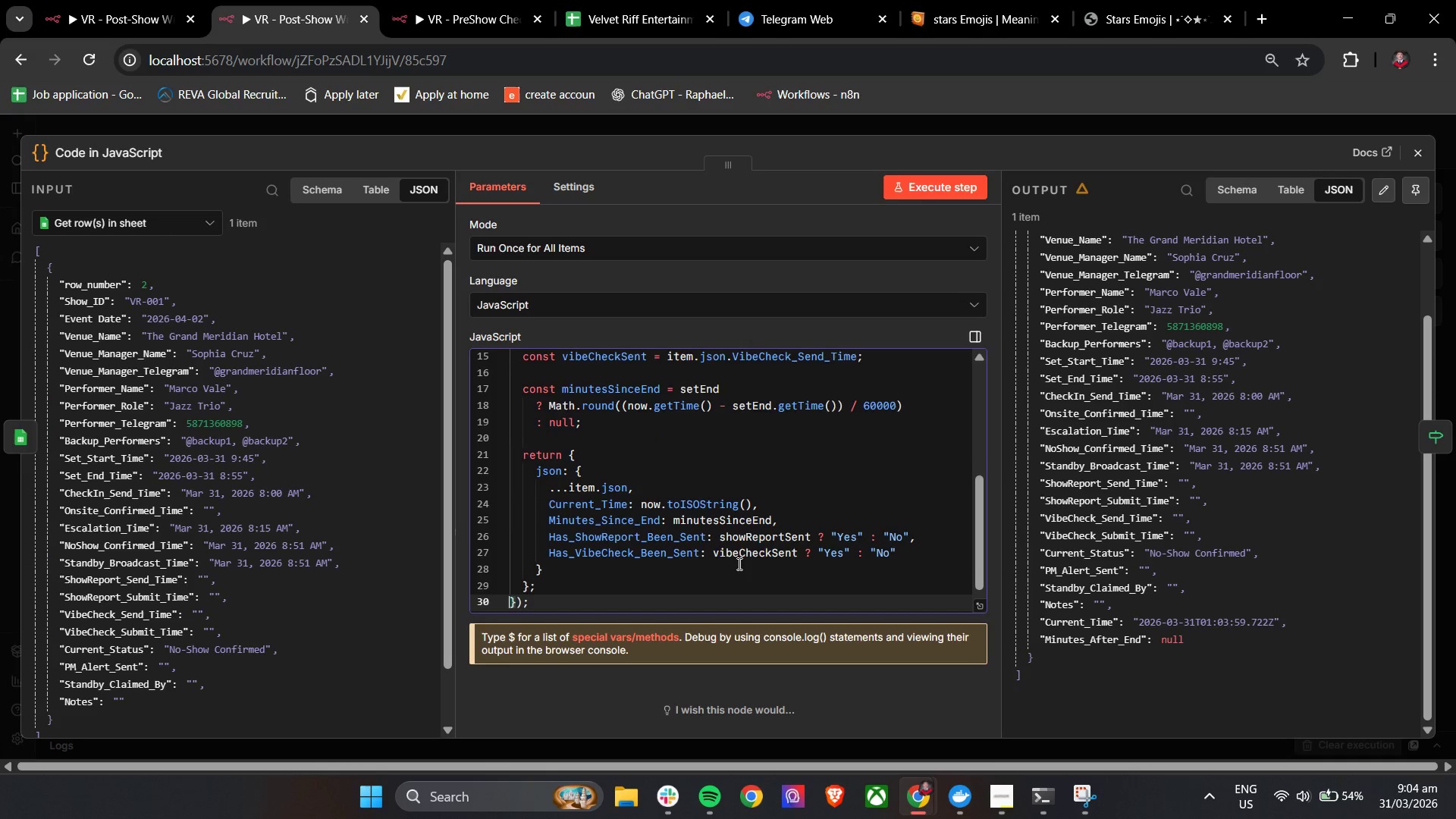 
scroll: coordinate [740, 562], scroll_direction: up, amount: 7.0
 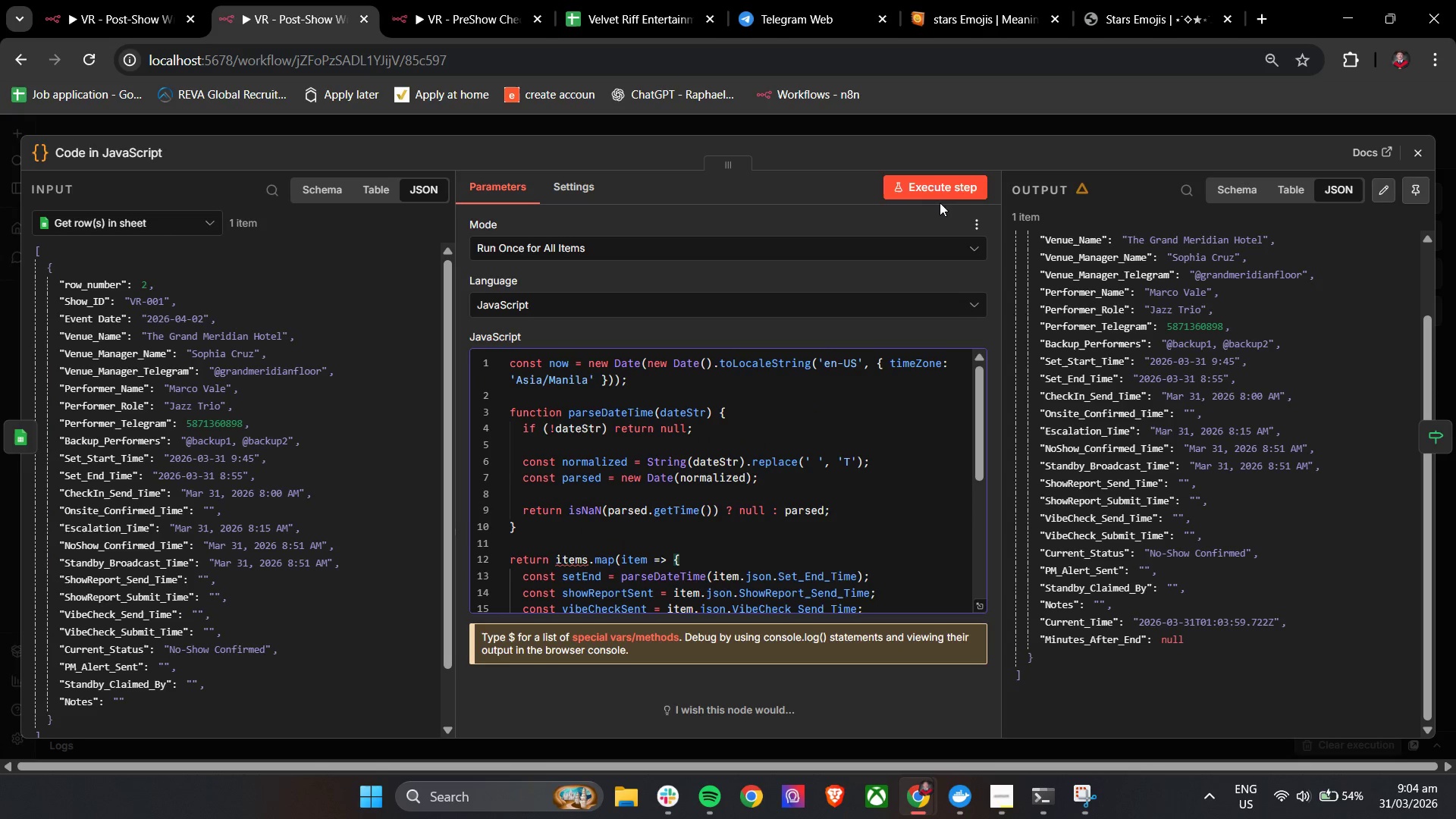 
left_click([941, 193])
 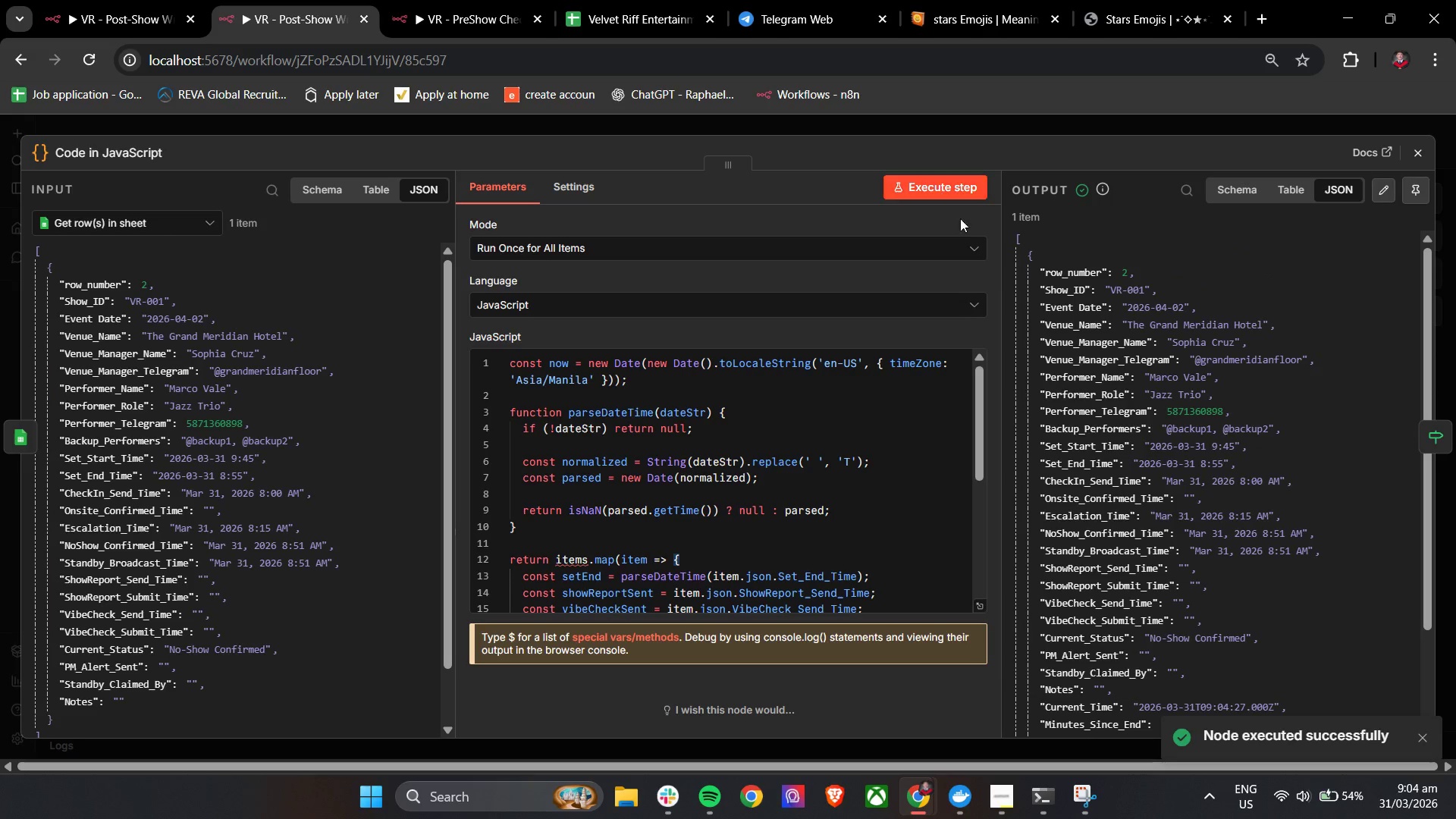 
scroll: coordinate [871, 515], scroll_direction: down, amount: 8.0
 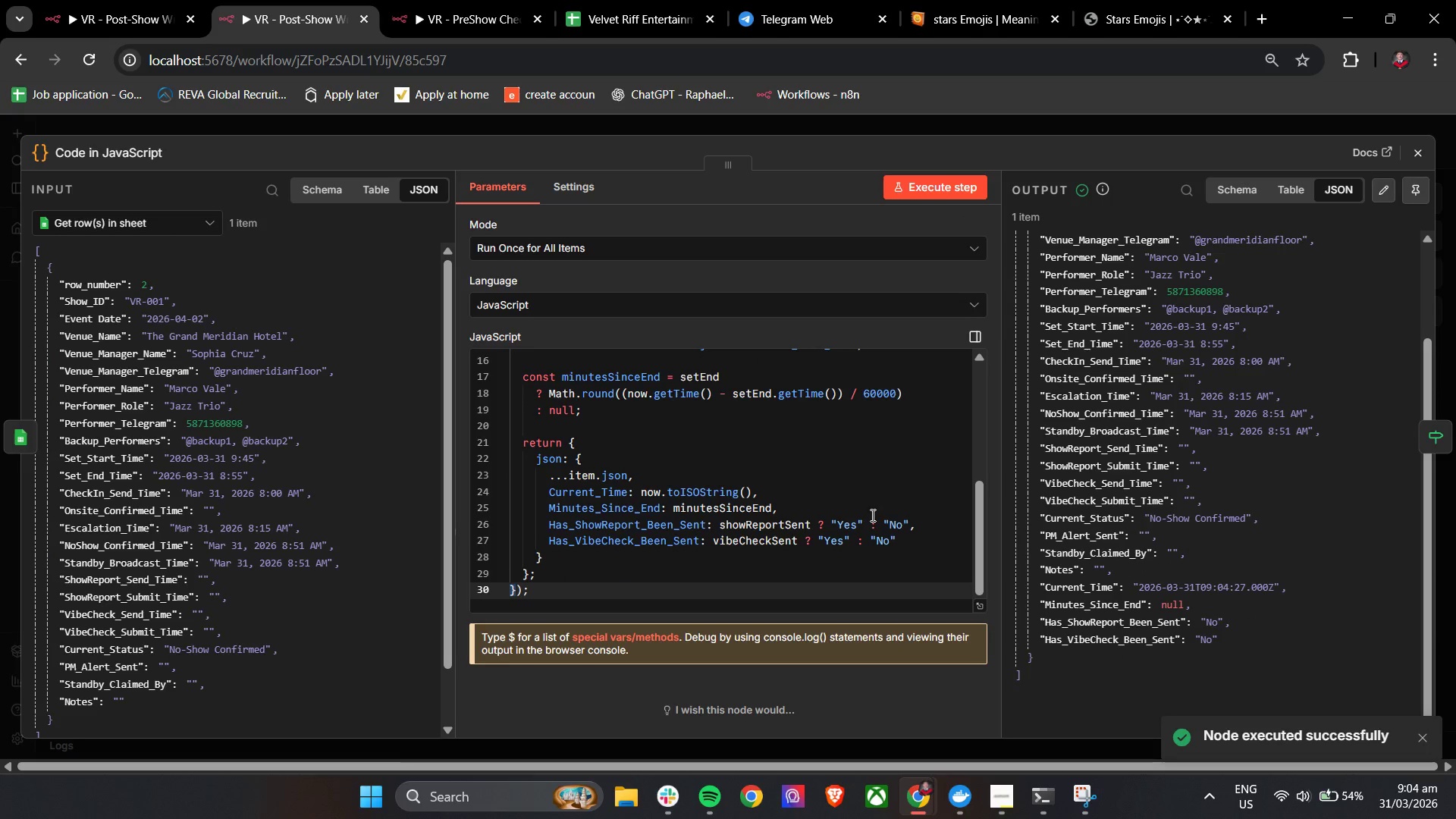 
scroll: coordinate [871, 515], scroll_direction: up, amount: 1.0
 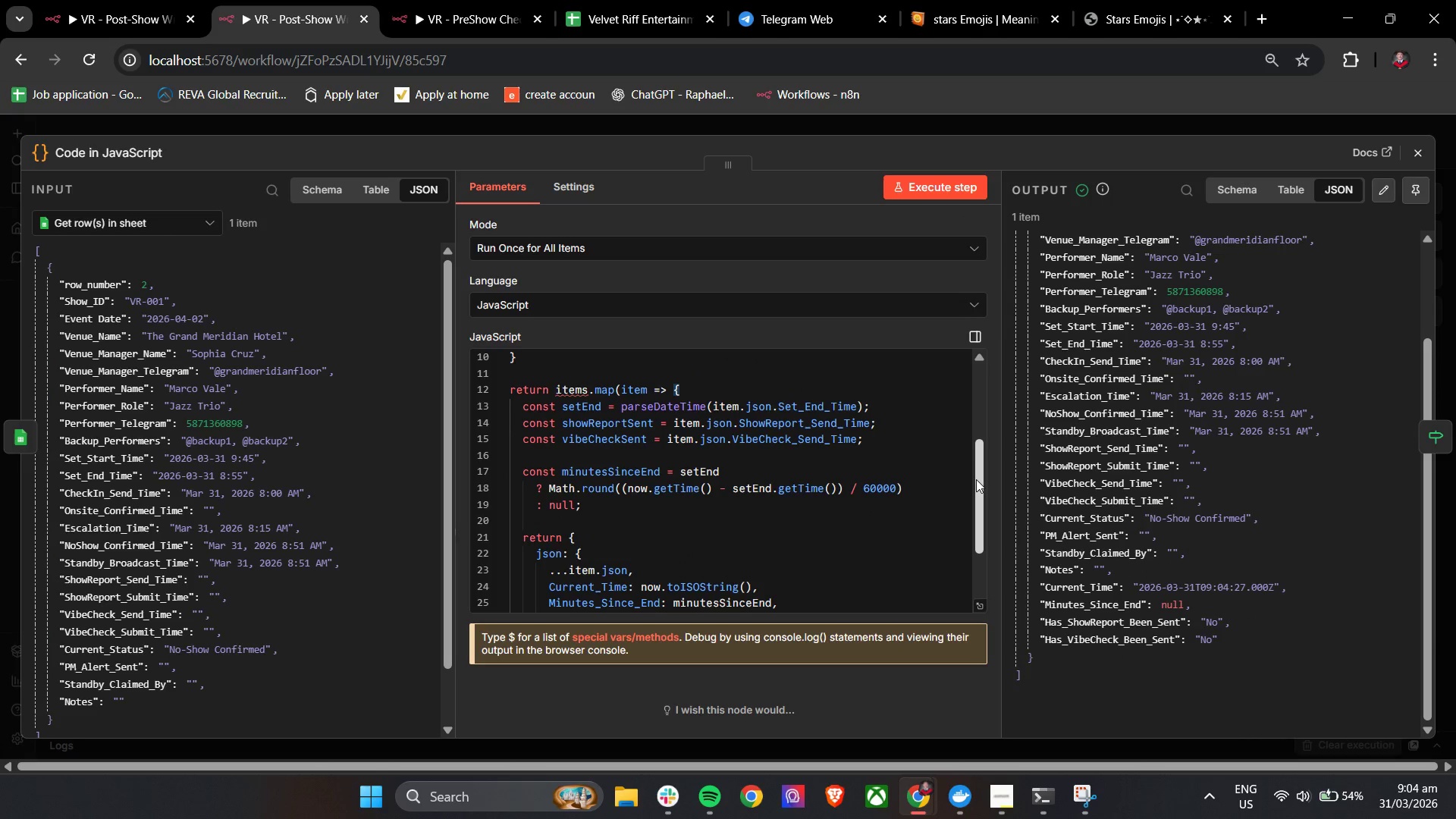 
left_click_drag(start_coordinate=[976, 479], to_coordinate=[989, 542])
 